 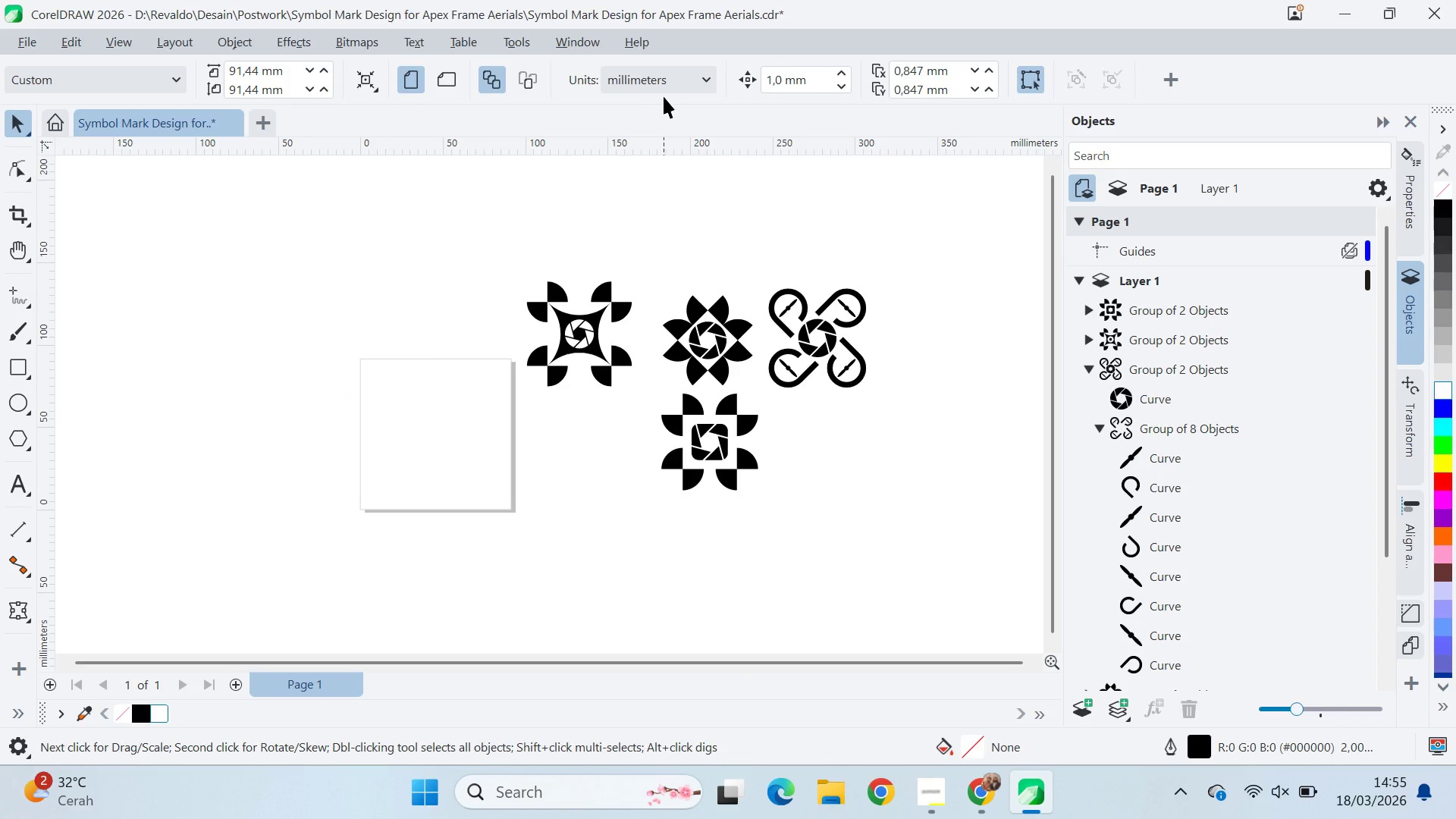 
double_click([678, 233])
 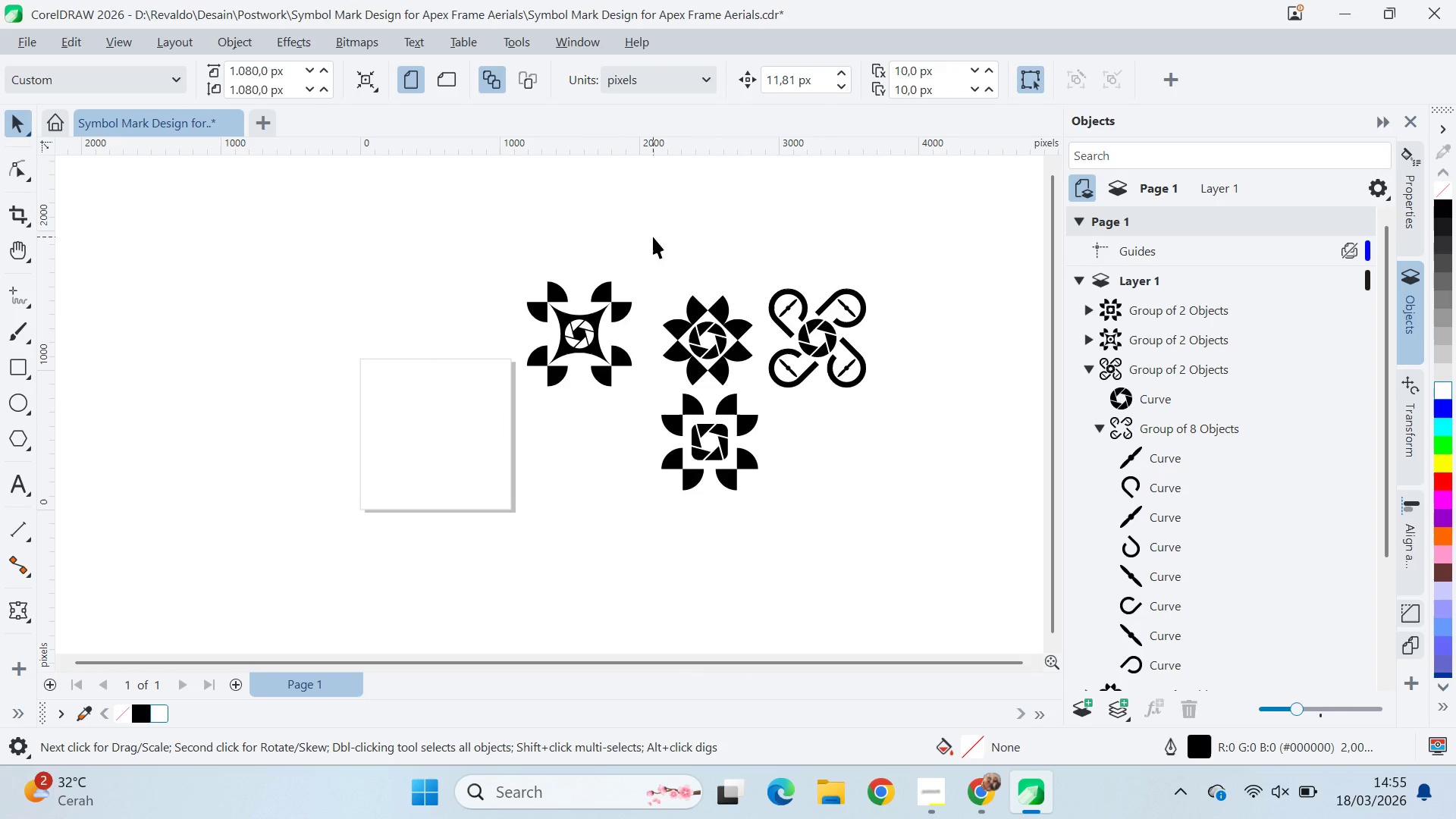 
left_click_drag(start_coordinate=[653, 237], to_coordinate=[512, 383])
 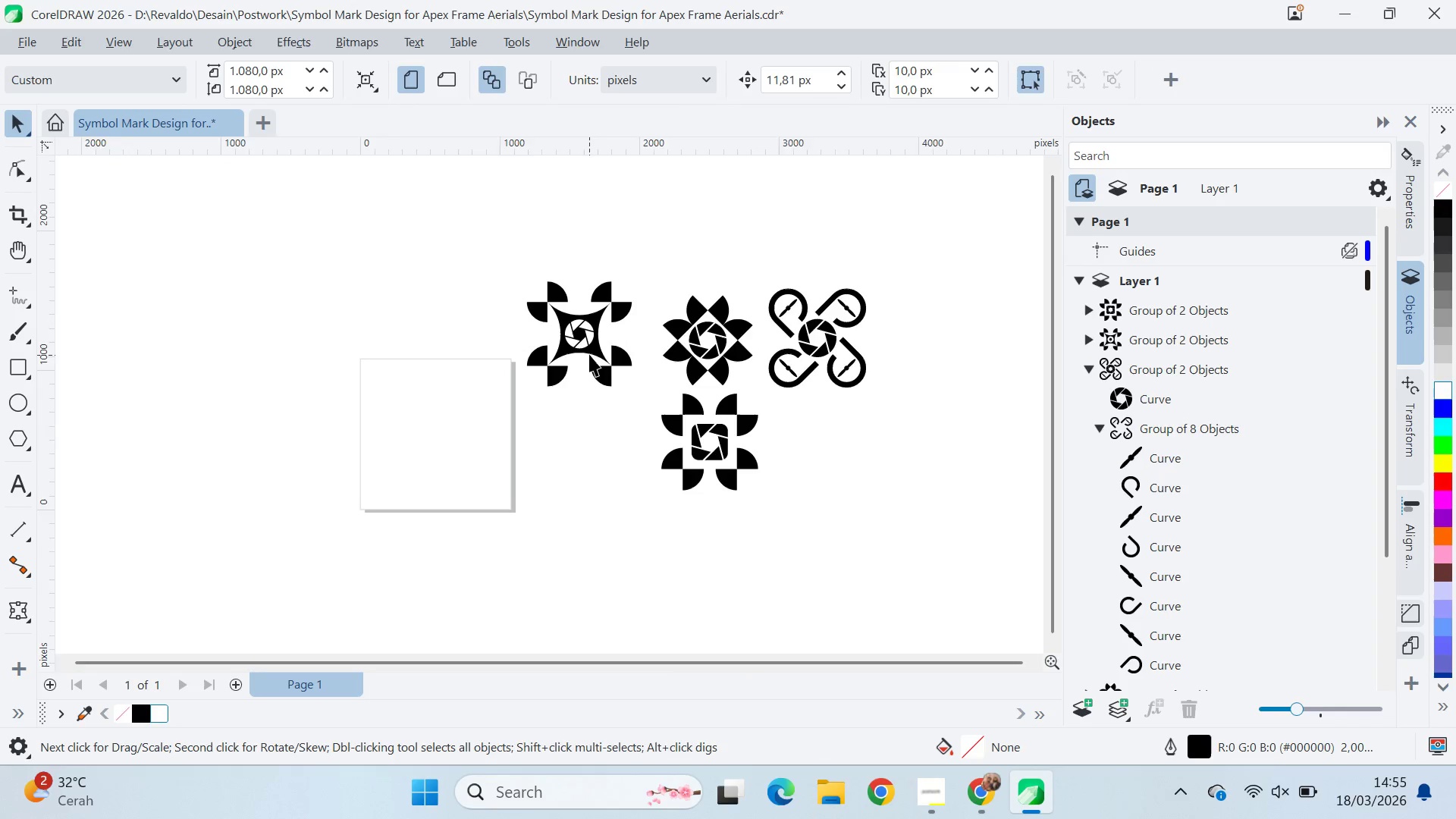 
key(Q)
 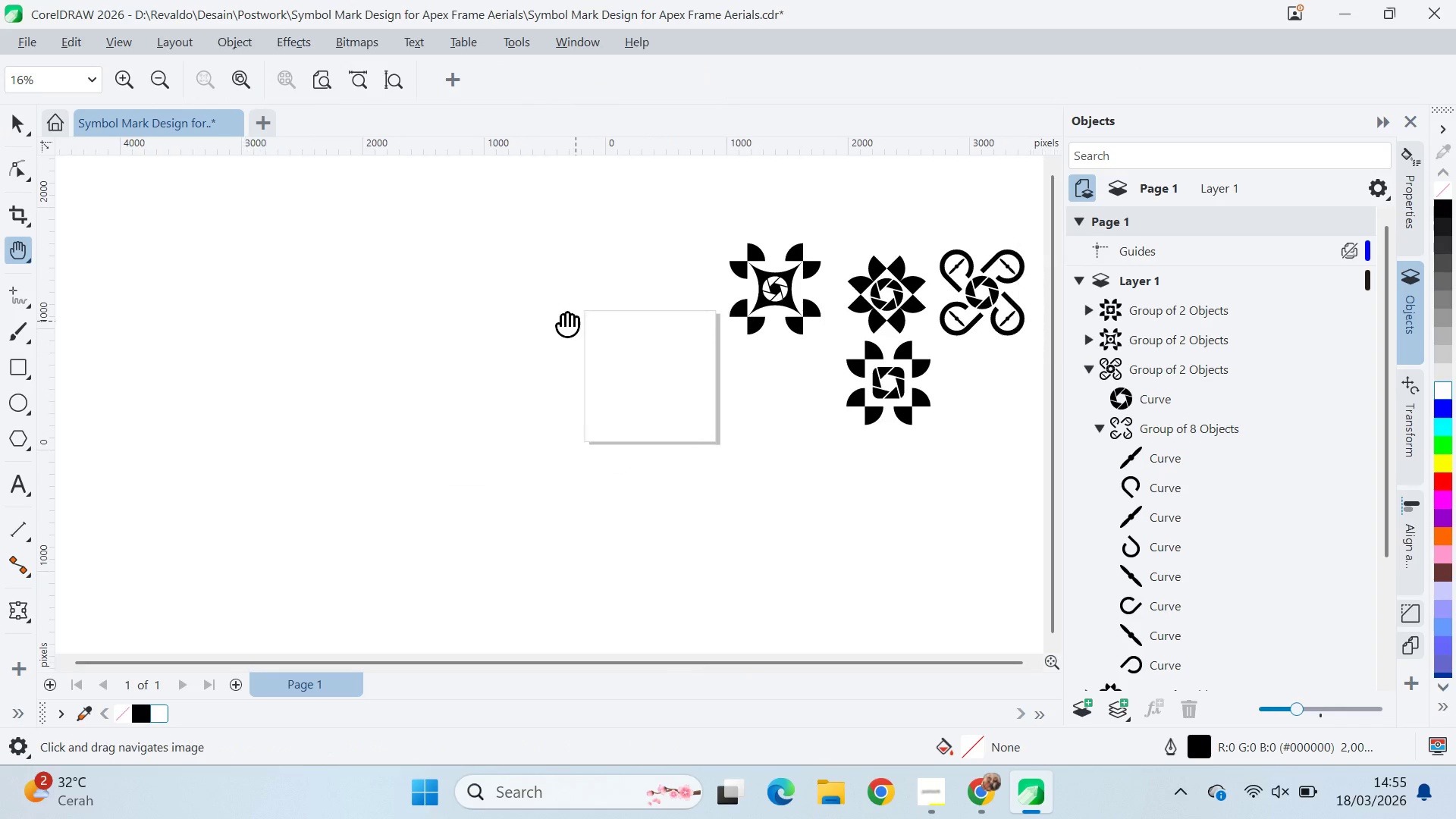 
scroll: coordinate [599, 347], scroll_direction: down, amount: 1.0
 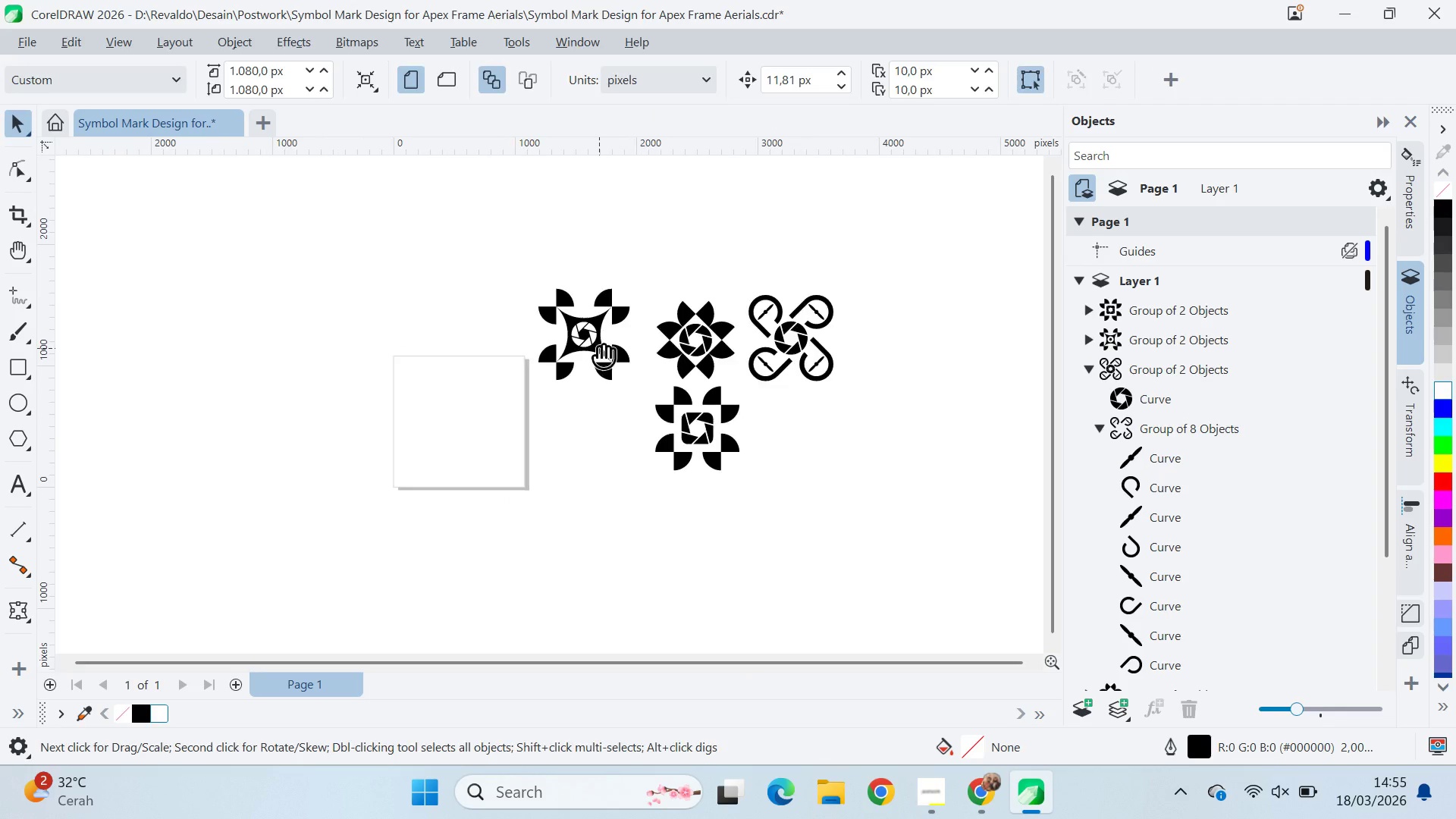 
left_click_drag(start_coordinate=[605, 335], to_coordinate=[460, 344])
 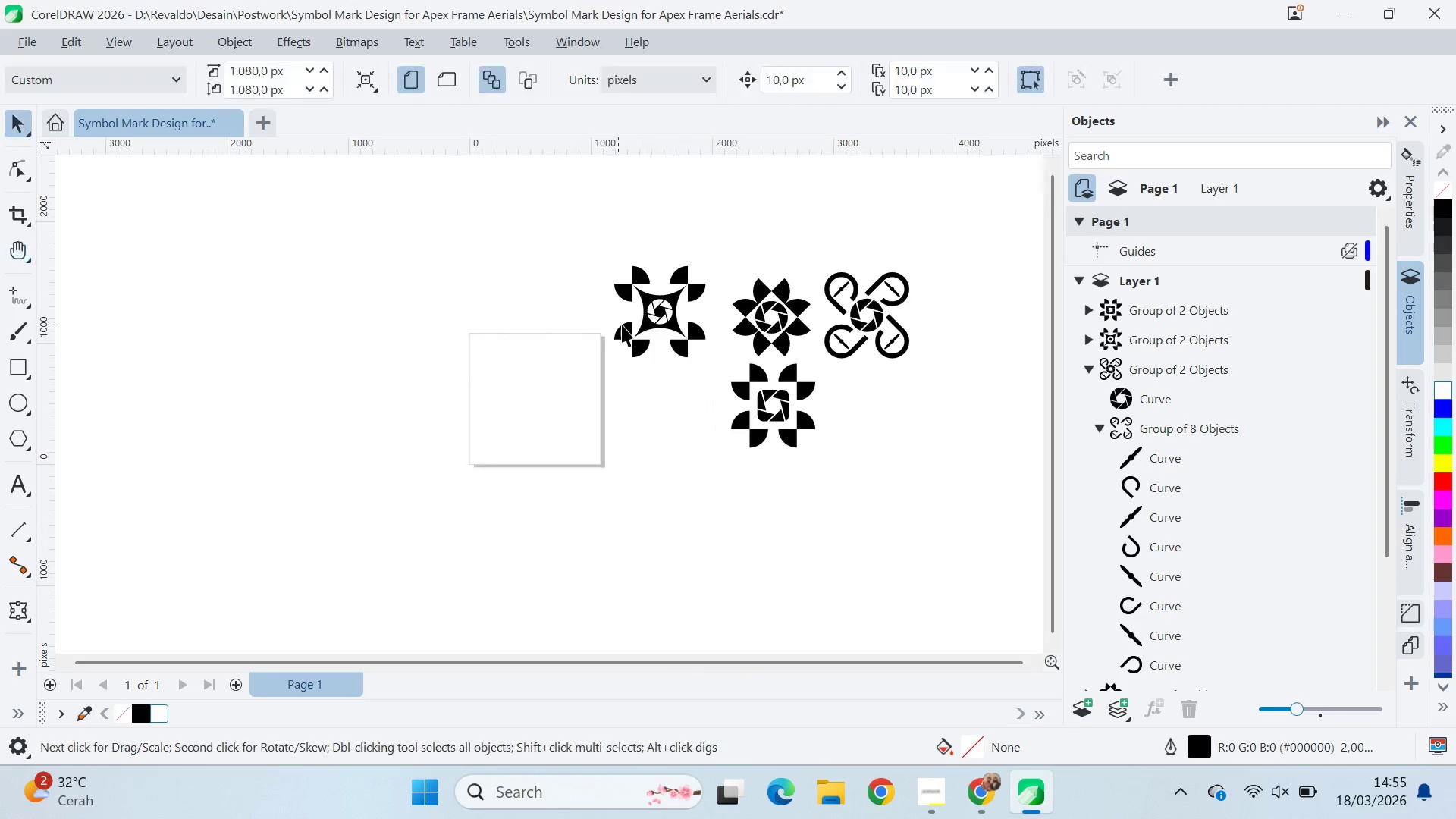 
key(V)
 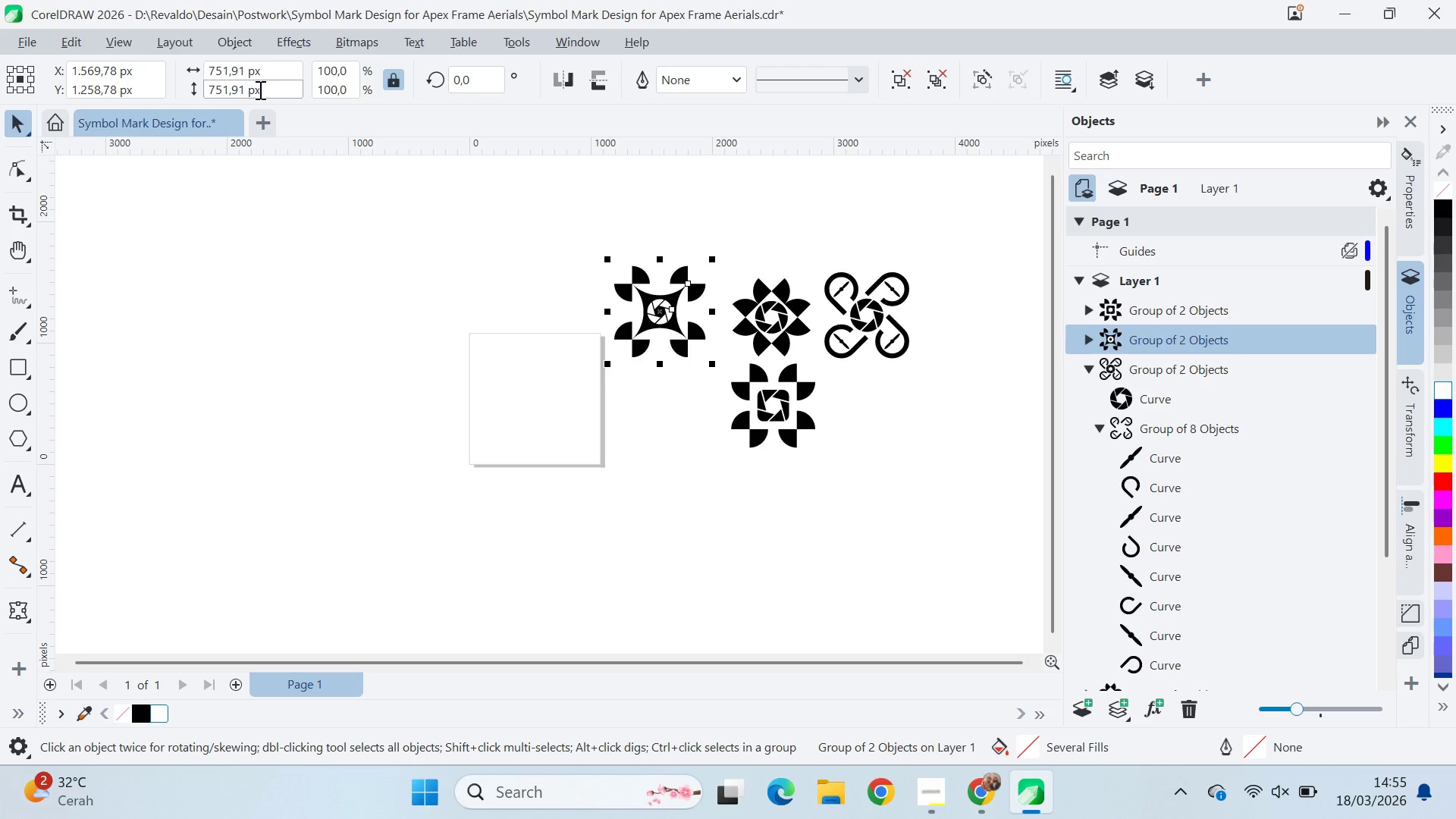 
left_click_drag(start_coordinate=[242, 86], to_coordinate=[198, 98])
 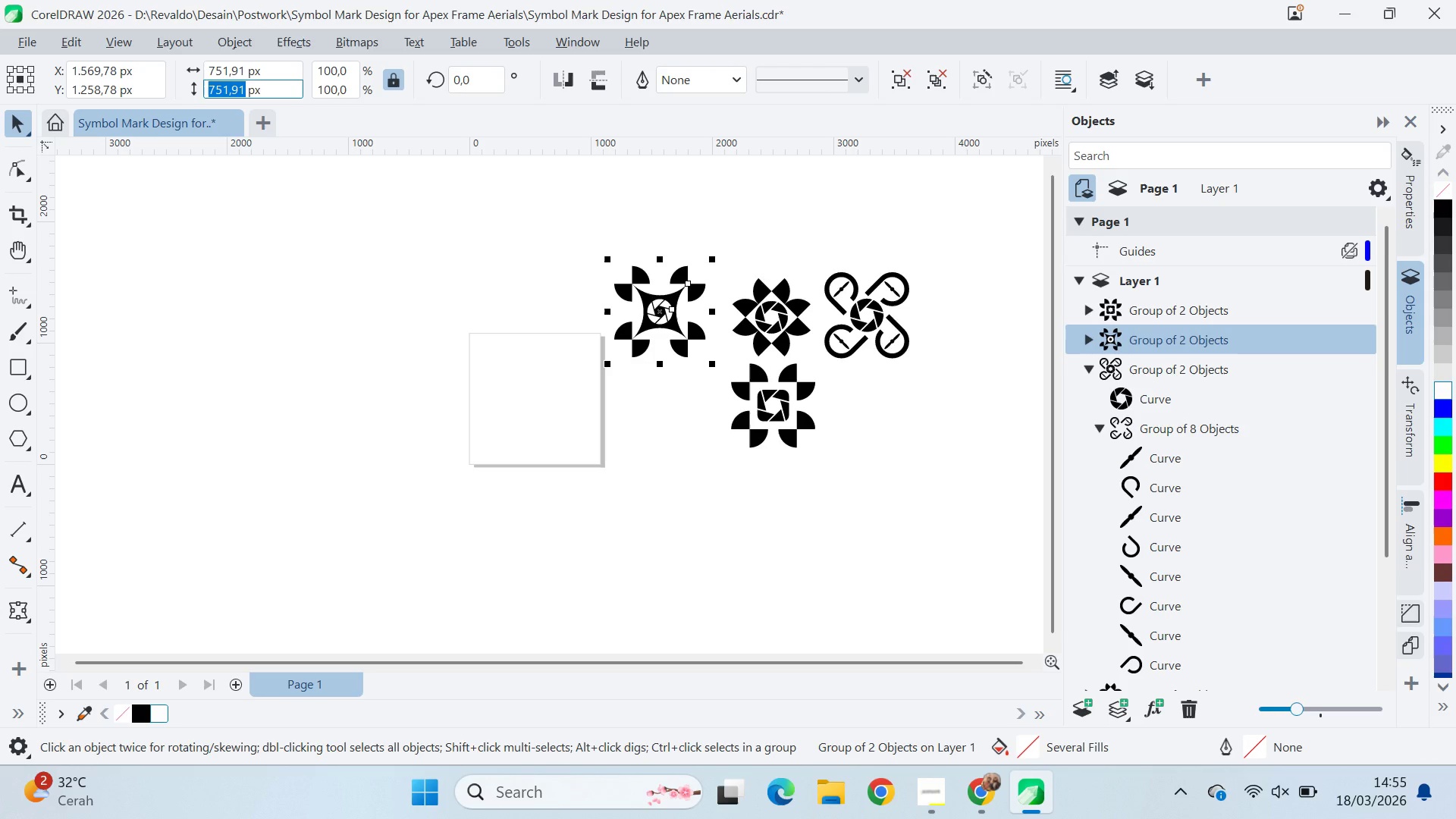 
type(32)
 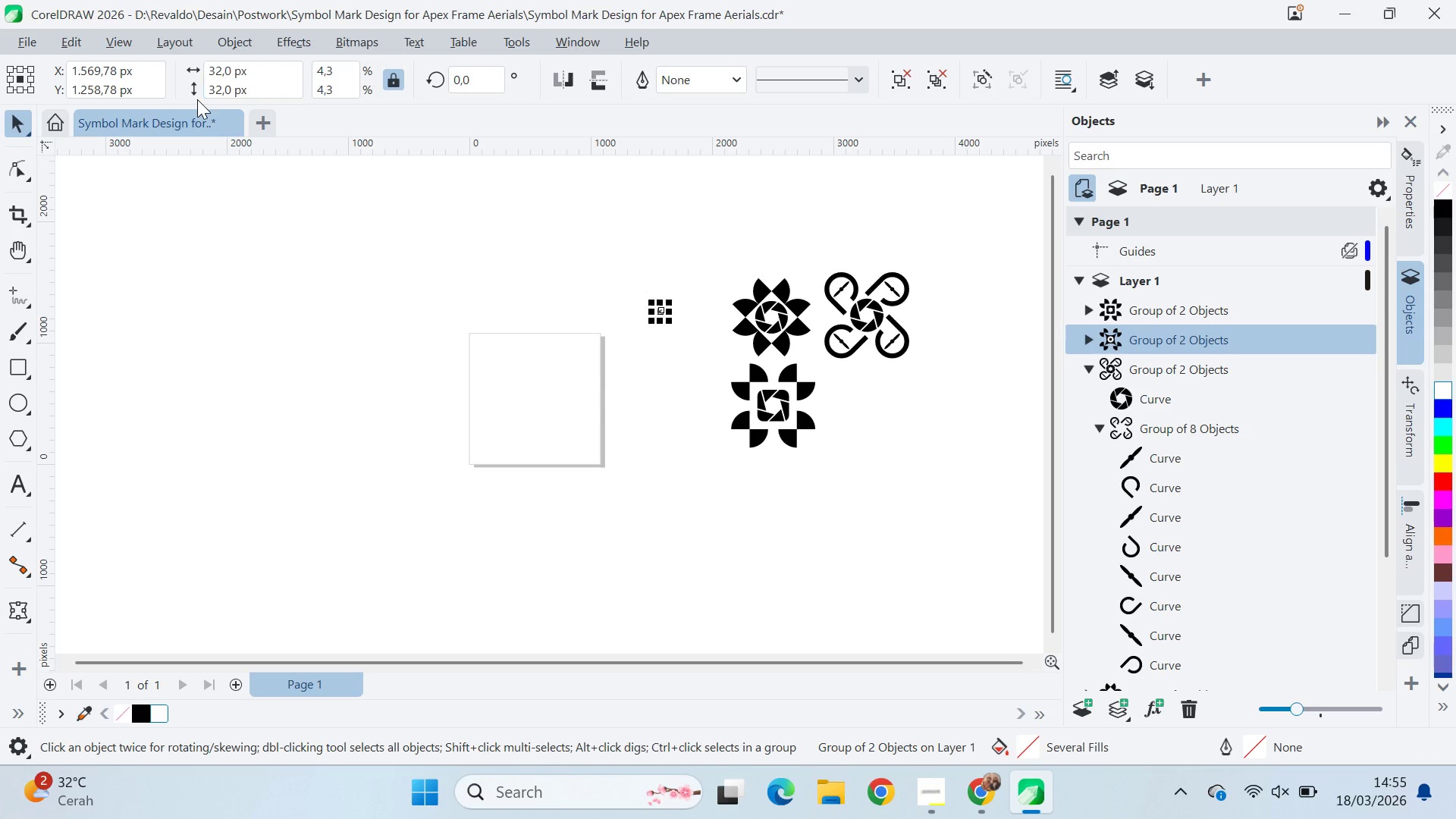 
key(Enter)
 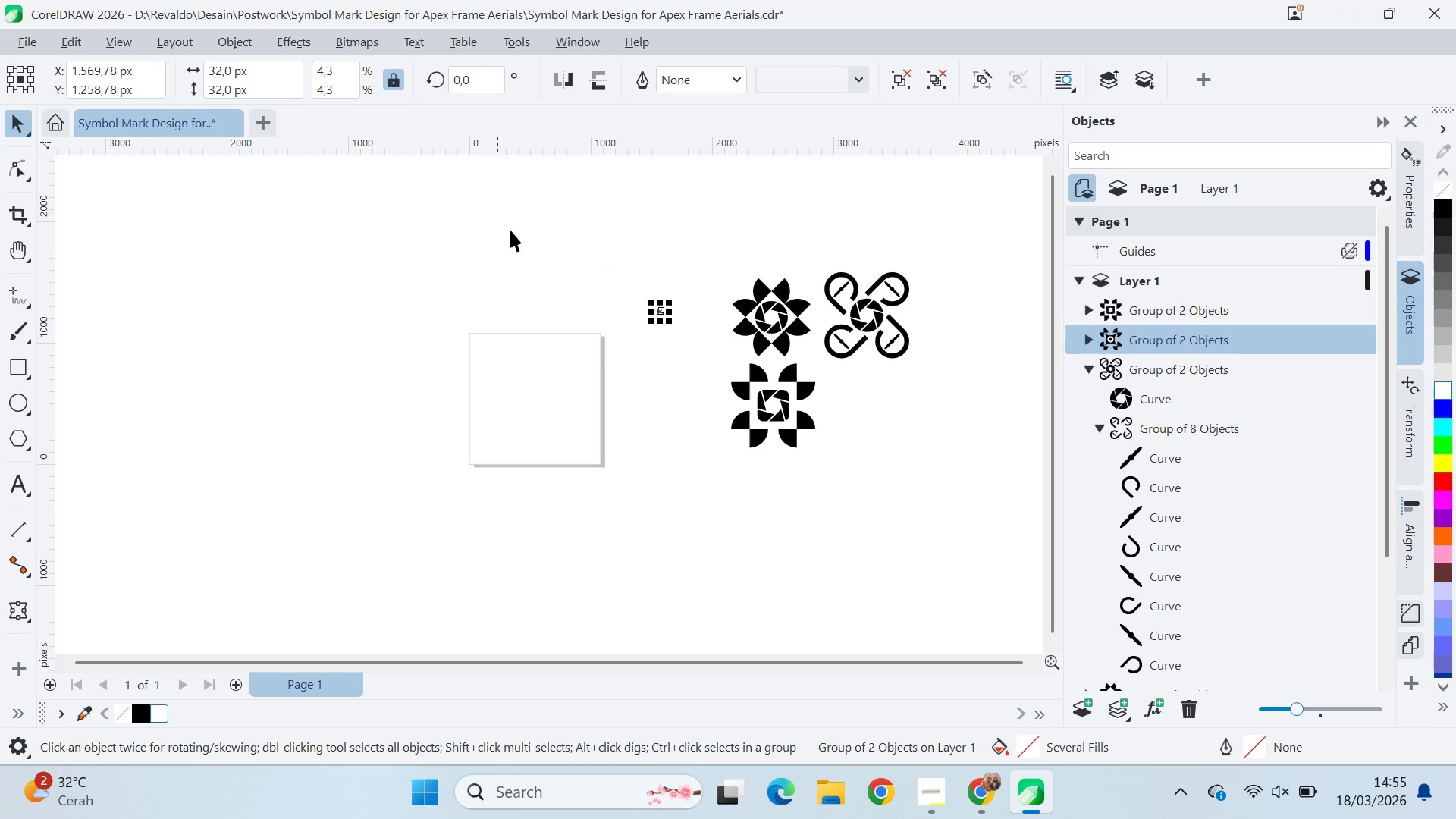 
left_click_drag(start_coordinate=[561, 284], to_coordinate=[565, 284])
 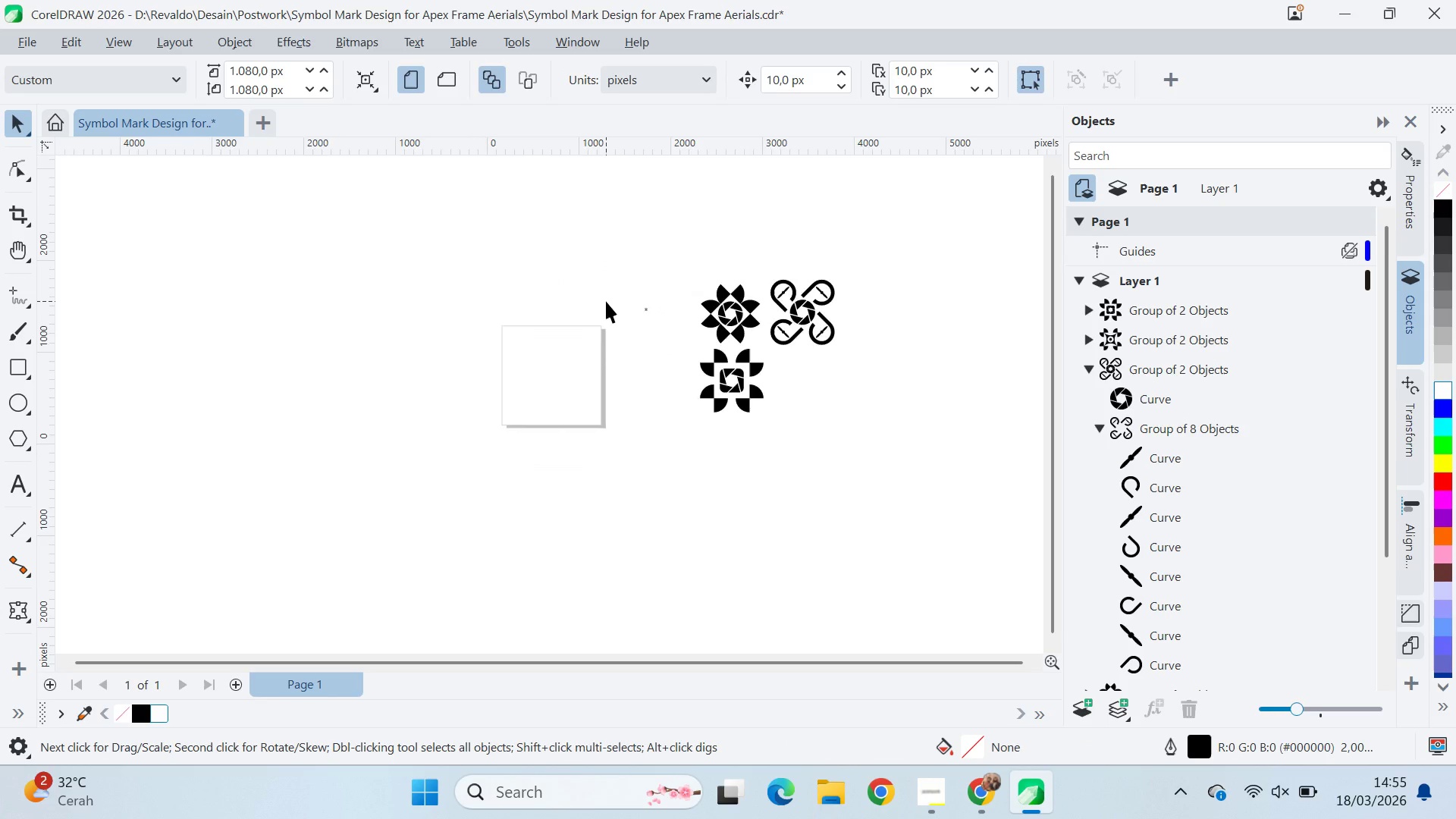 
scroll: coordinate [735, 287], scroll_direction: up, amount: 18.0
 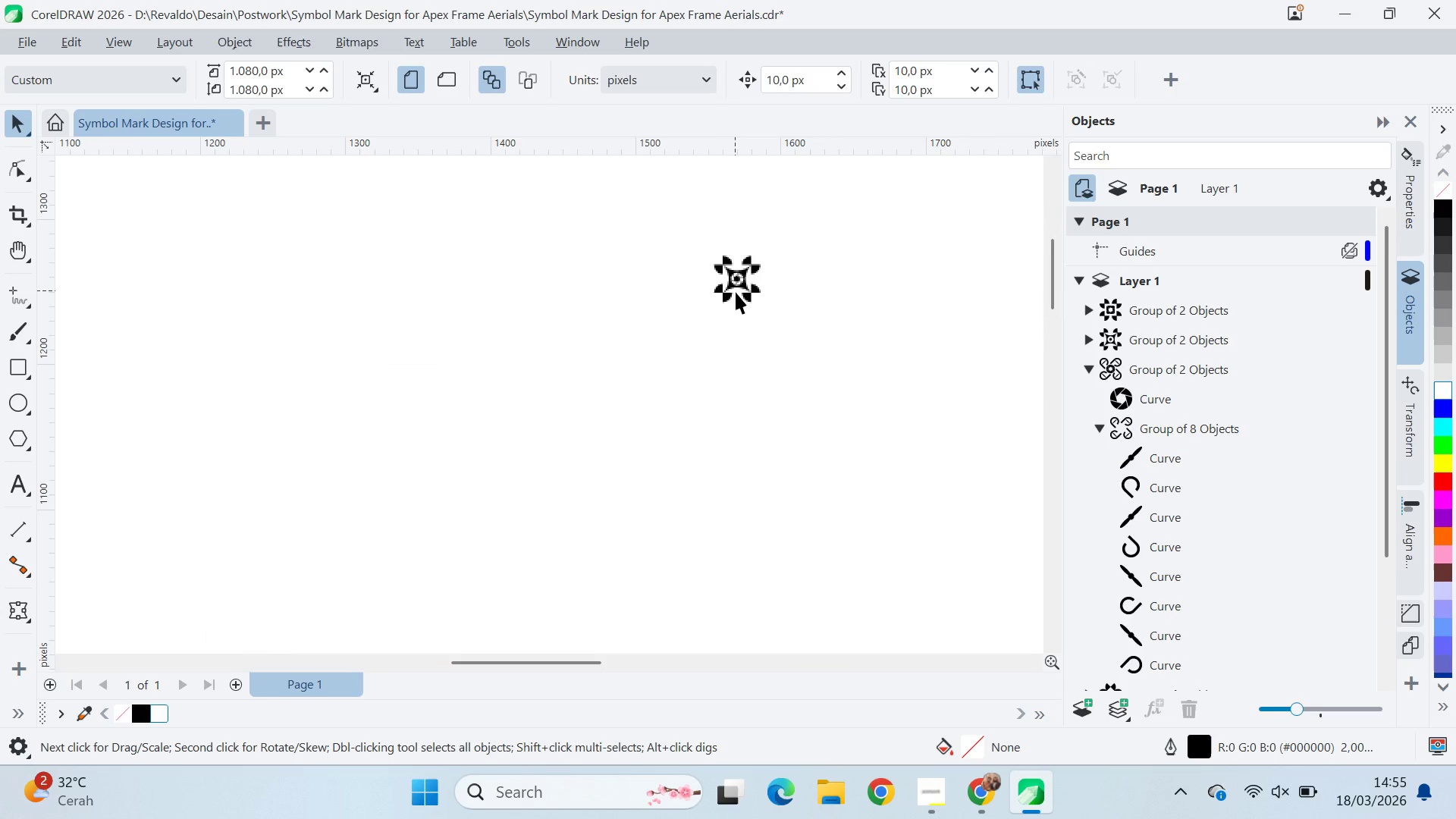 
key(Q)
 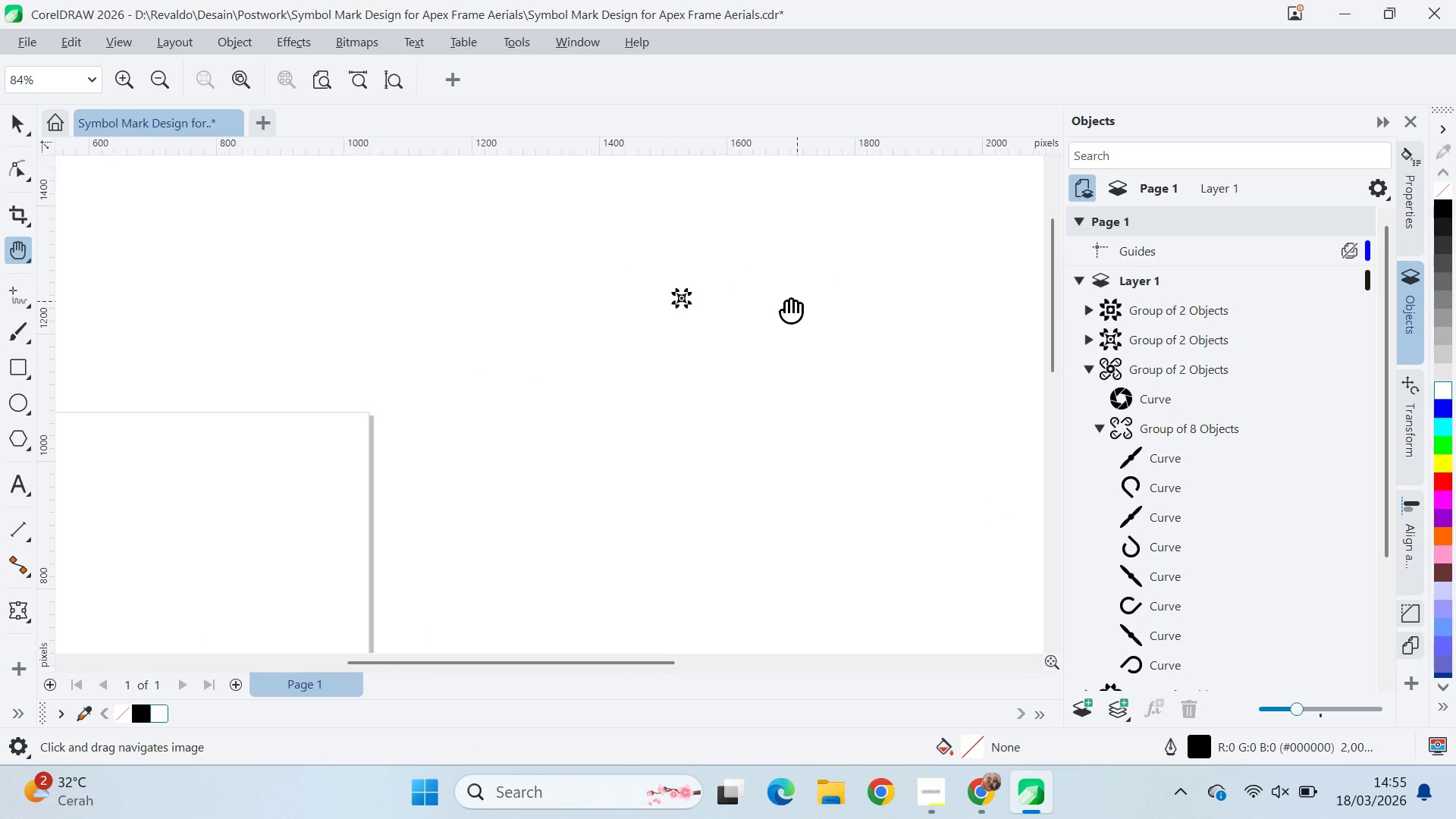 
scroll: coordinate [741, 300], scroll_direction: down, amount: 6.0
 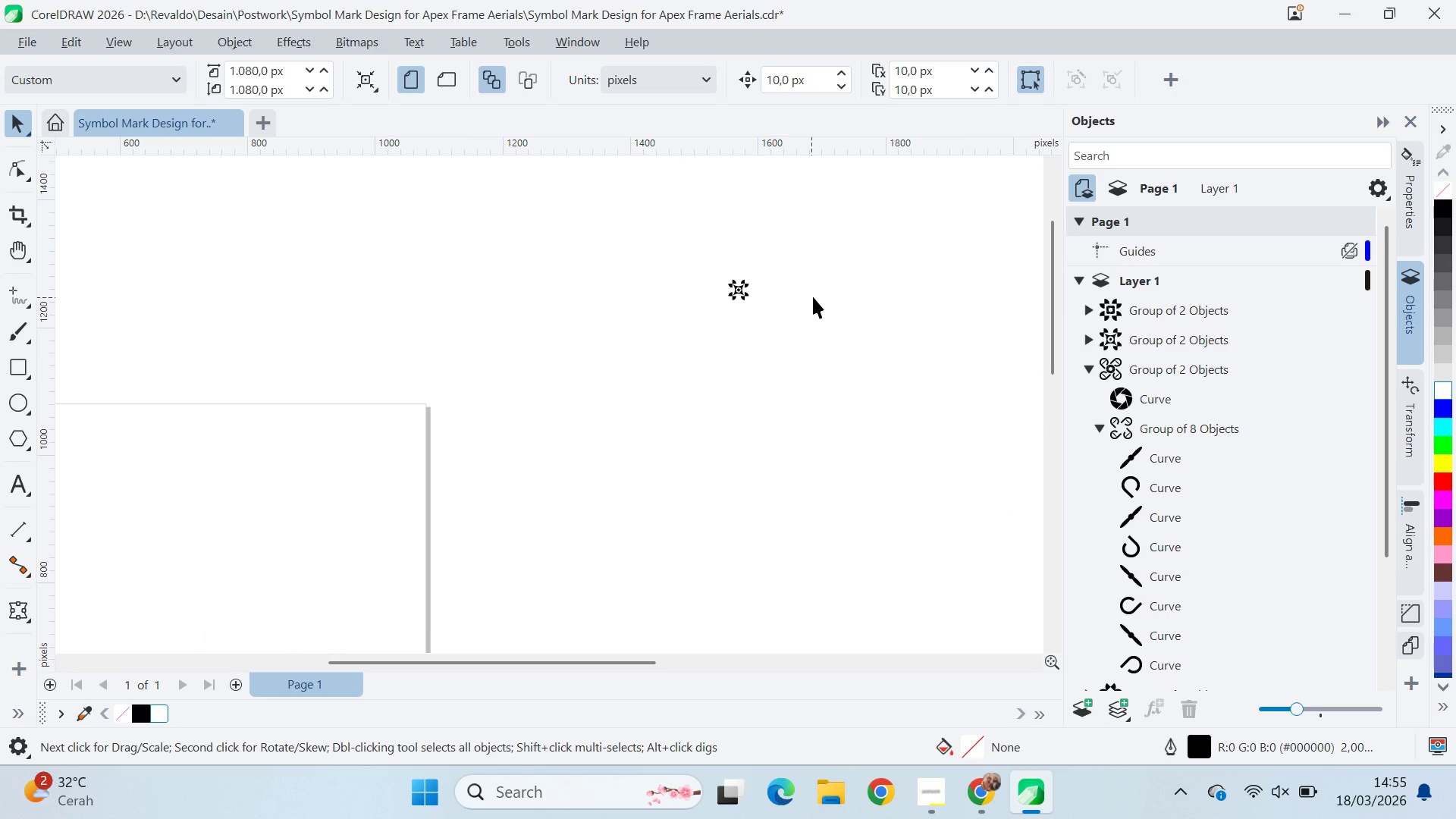 
left_click_drag(start_coordinate=[843, 294], to_coordinate=[556, 350])
 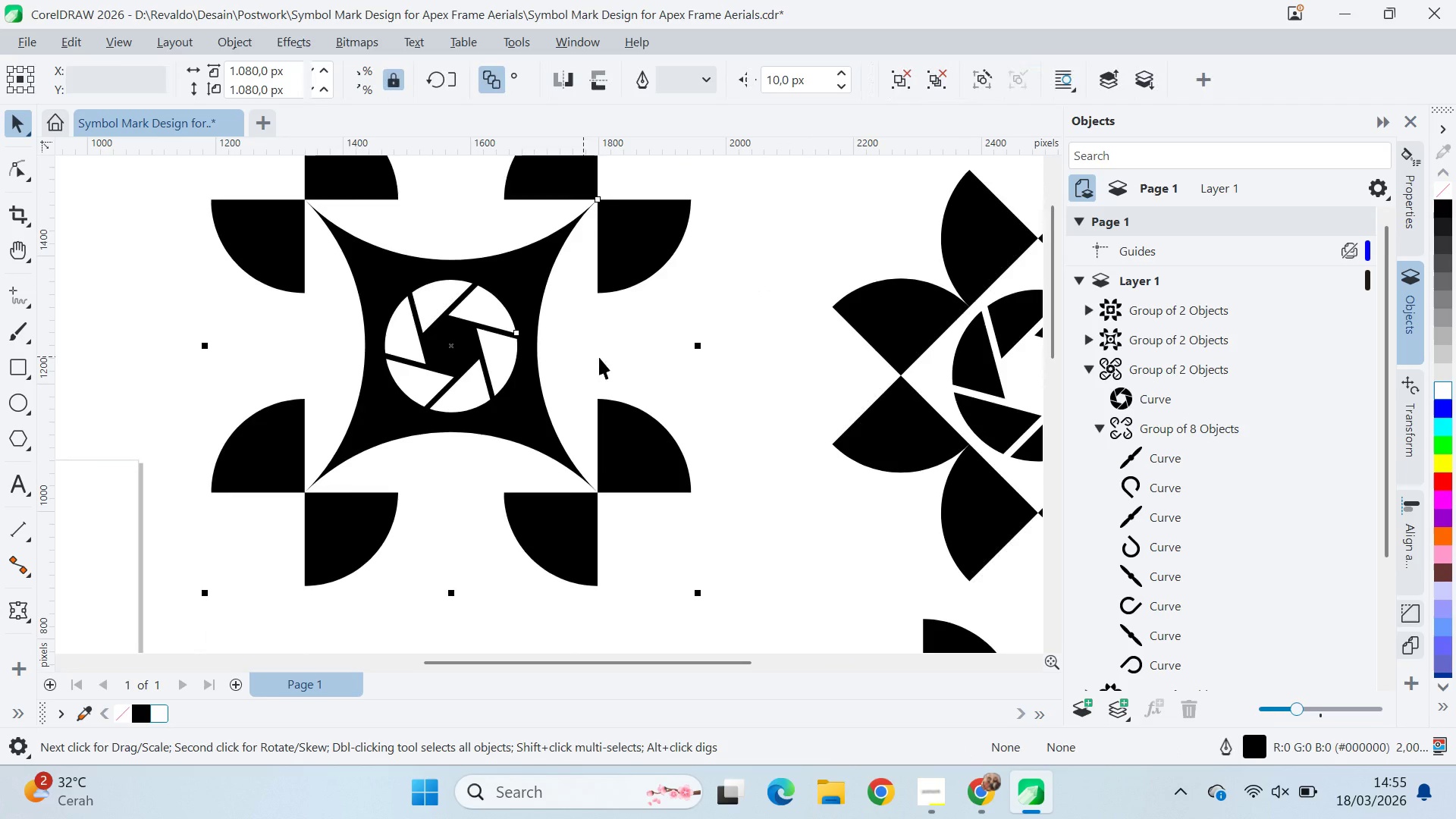 
key(V)
 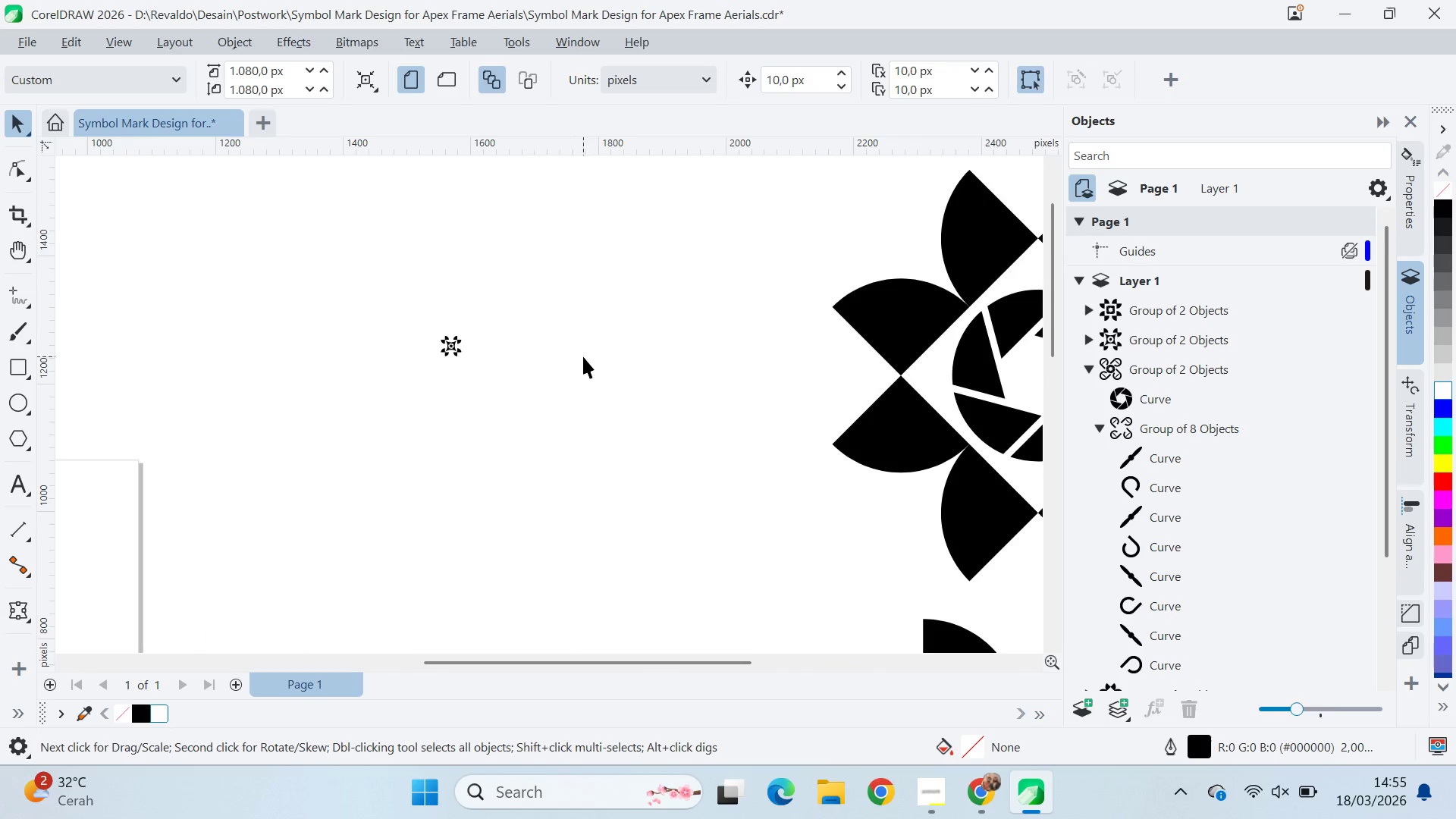 
key(Control+ControlLeft)
 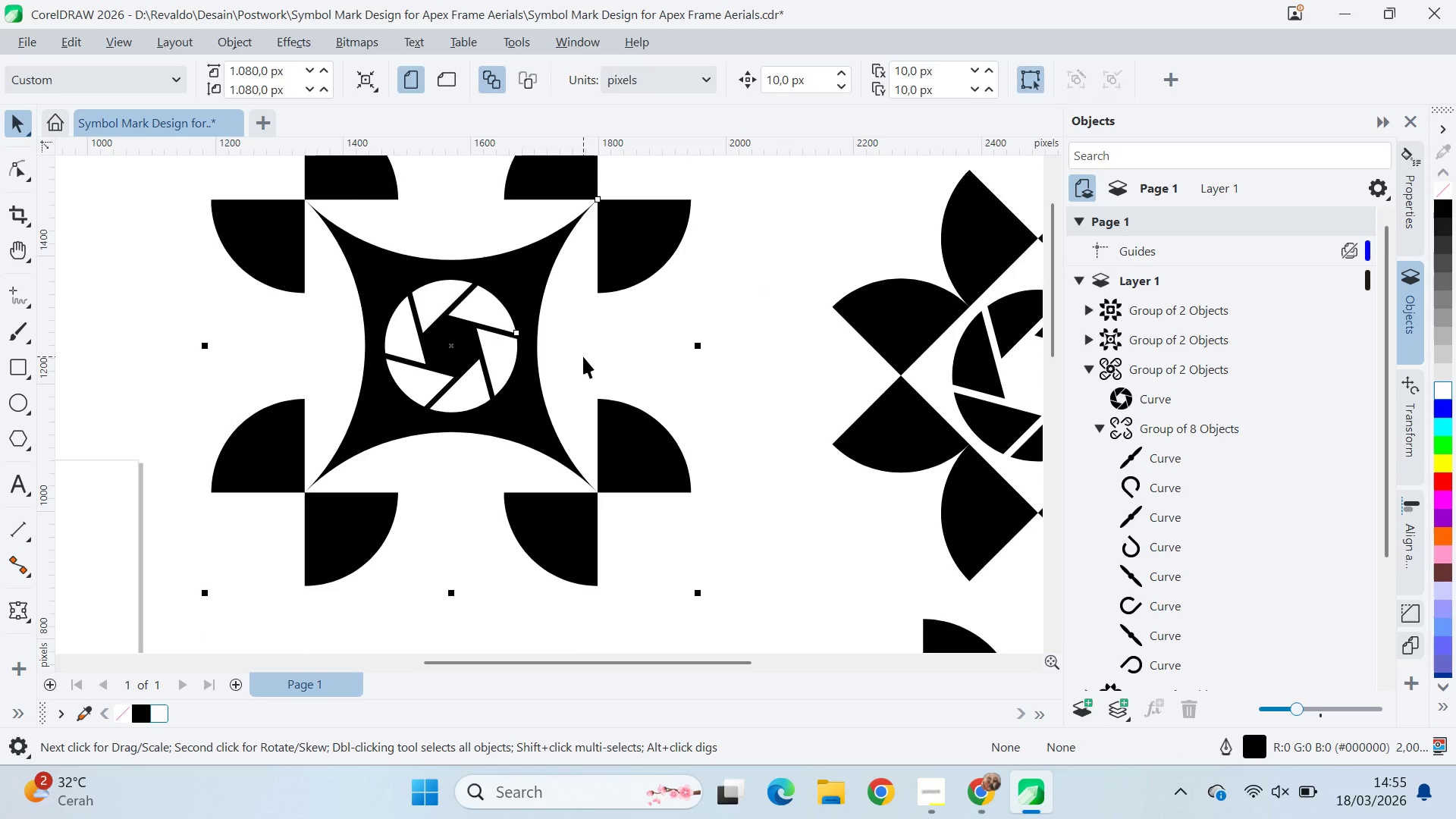 
key(Control+Z)
 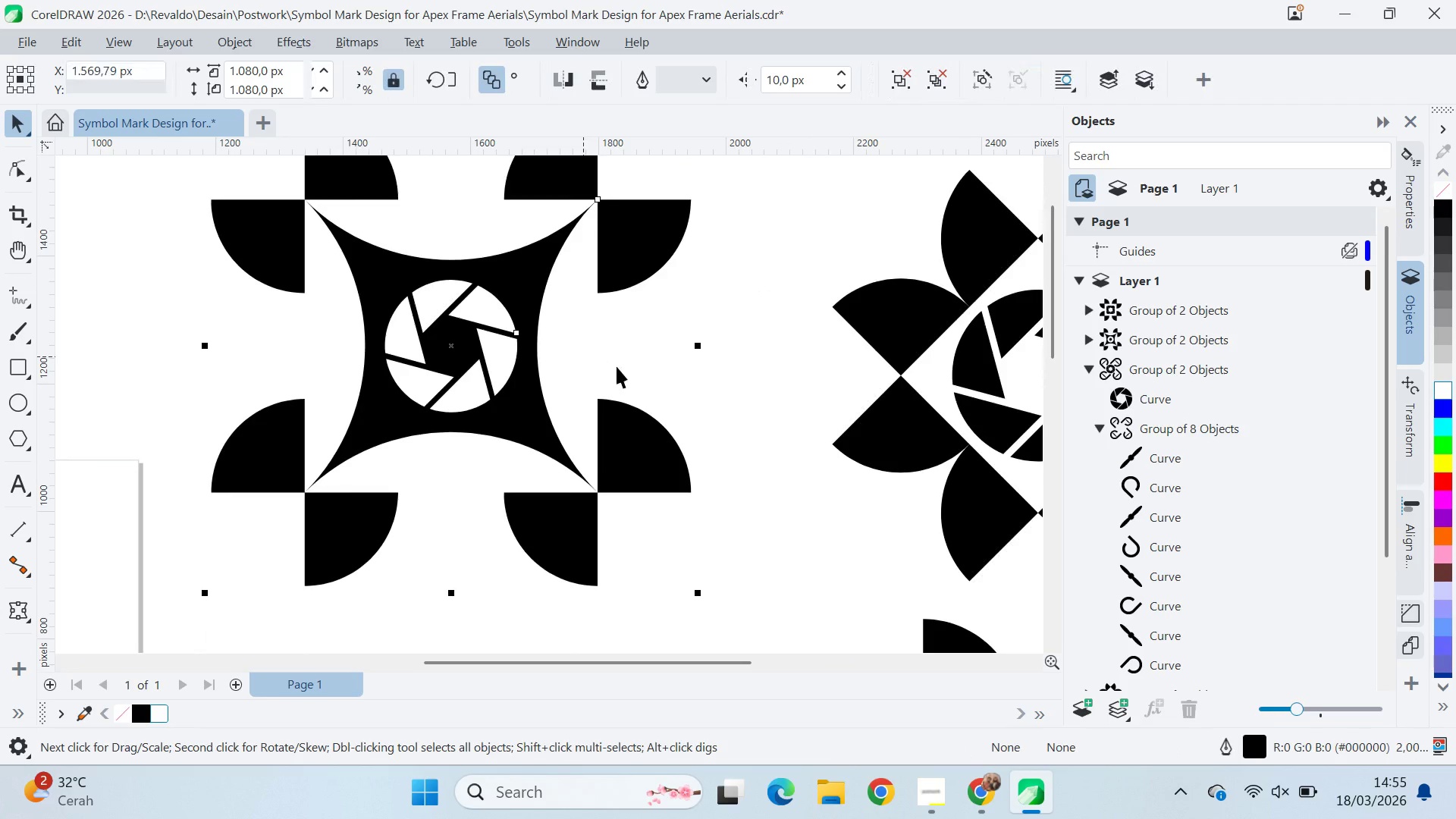 
key(Q)
 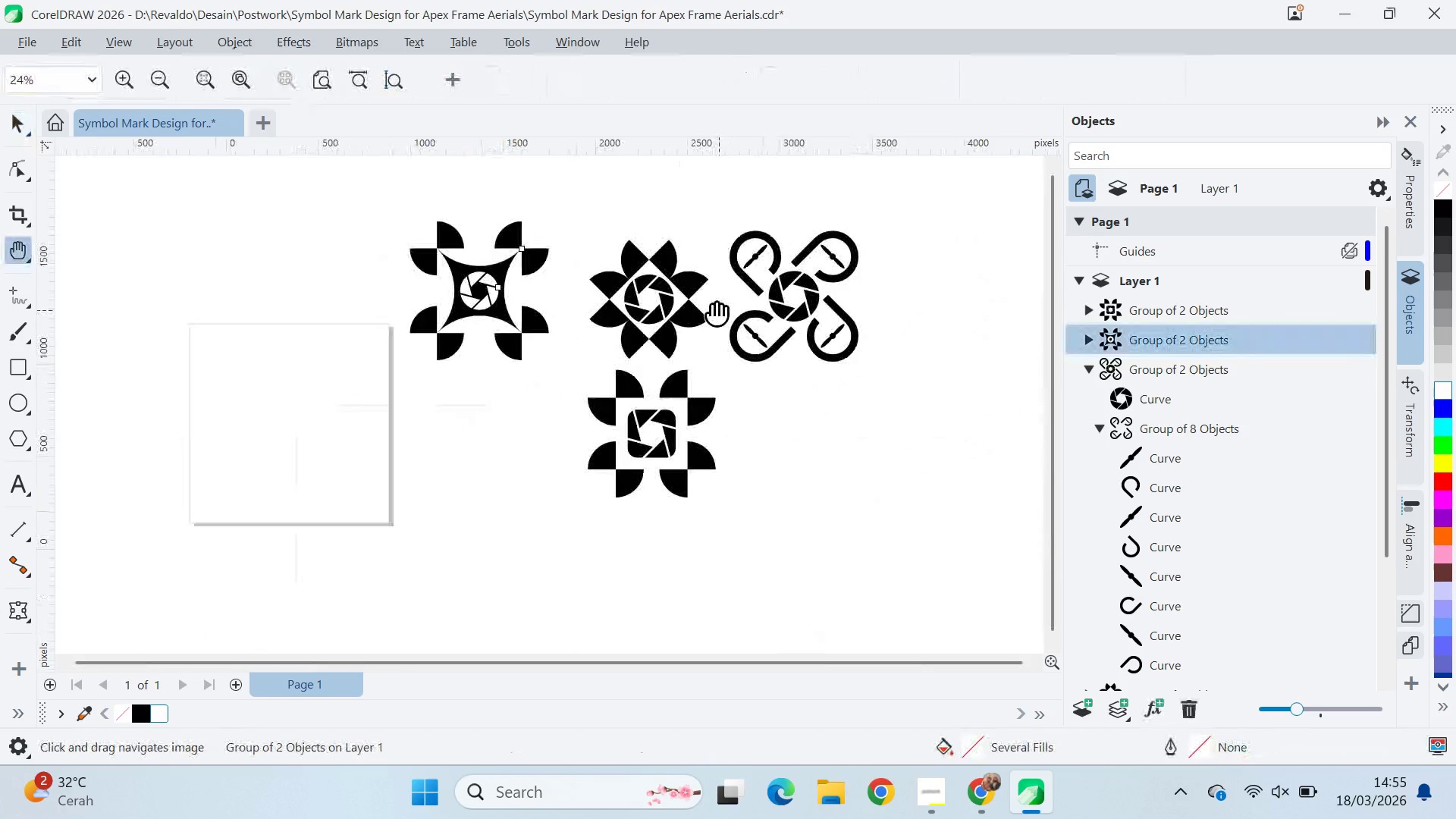 
scroll: coordinate [651, 388], scroll_direction: down, amount: 9.0
 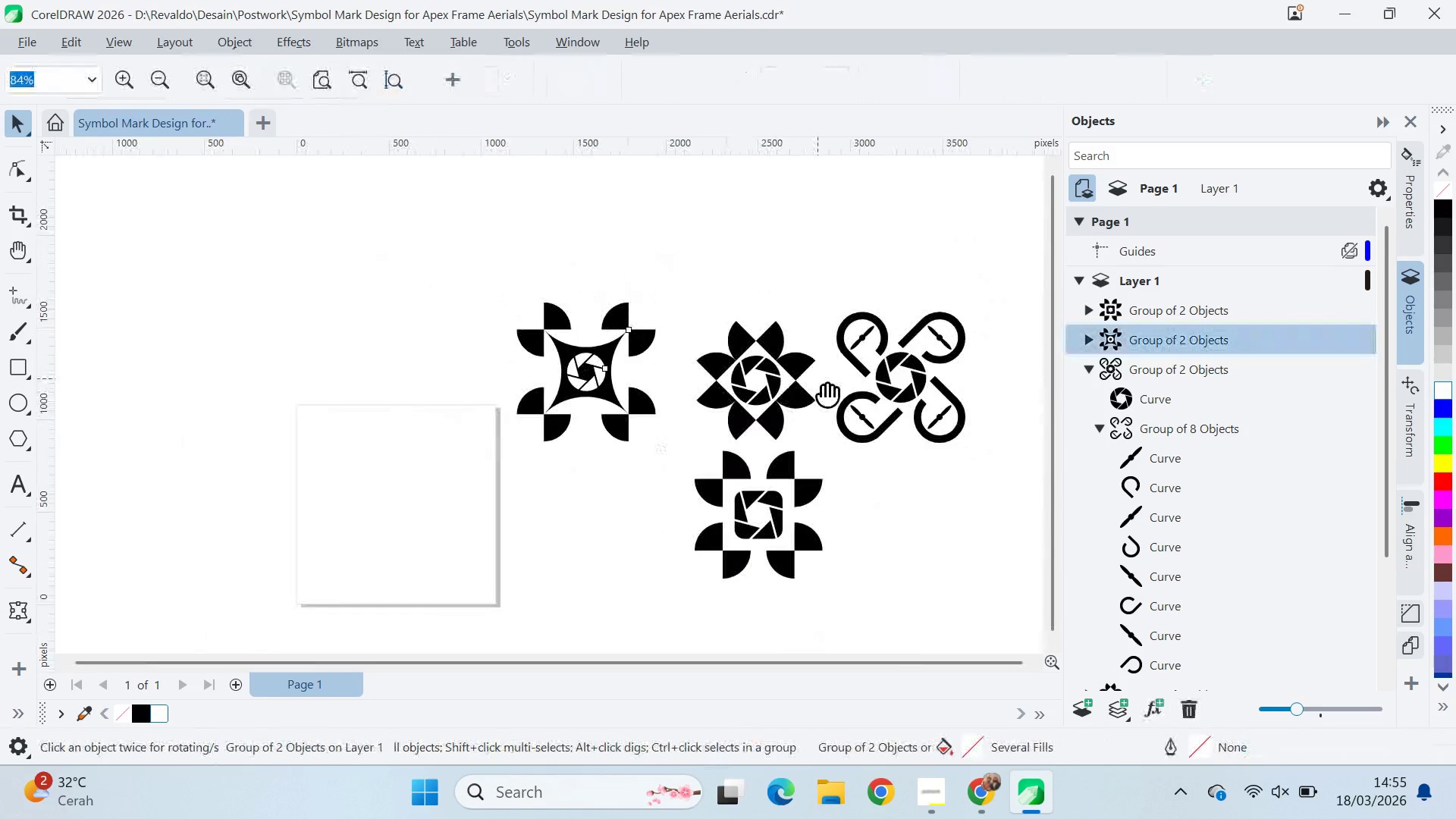 
left_click_drag(start_coordinate=[826, 391], to_coordinate=[698, 297])
 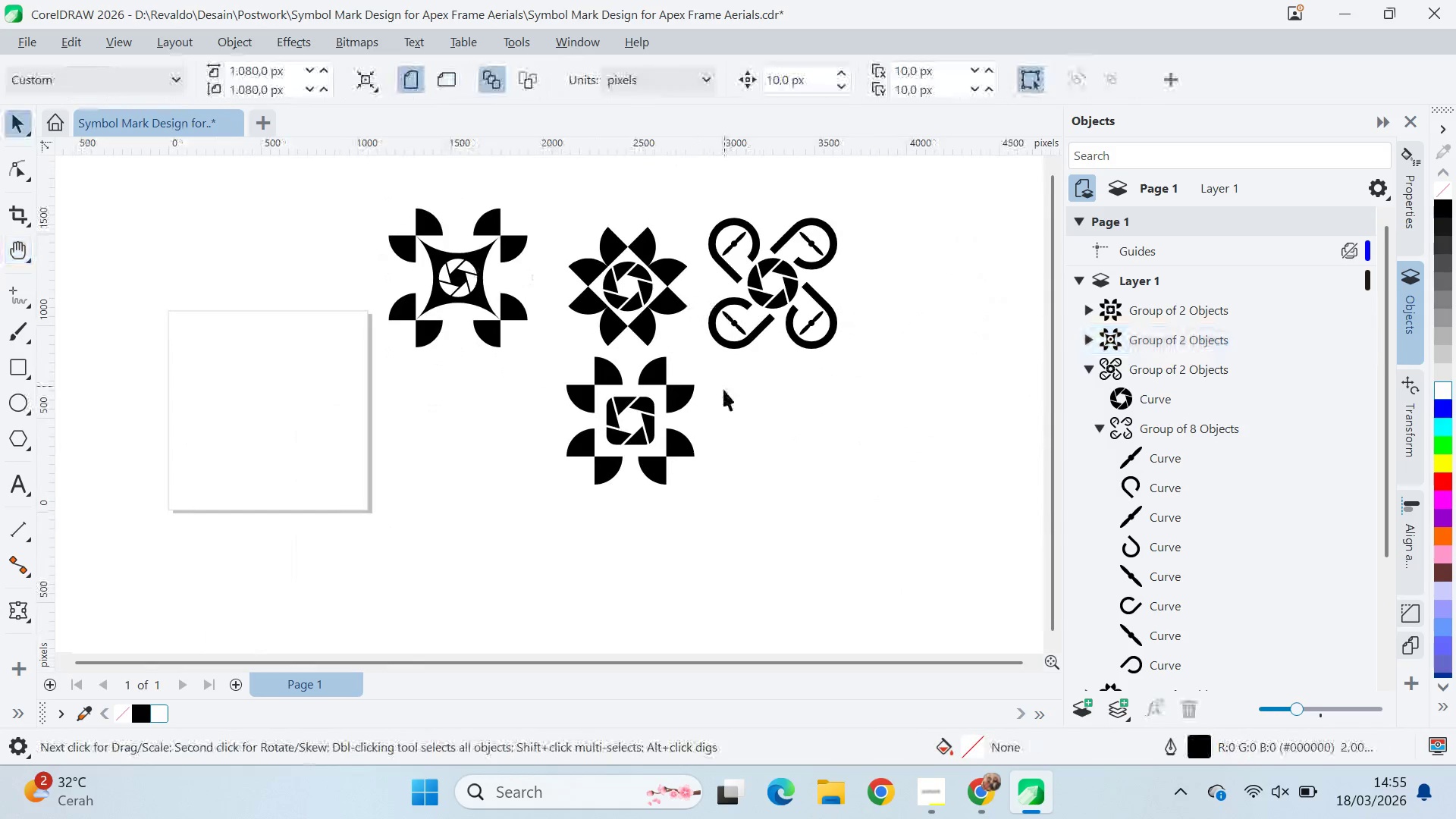 
key(V)
 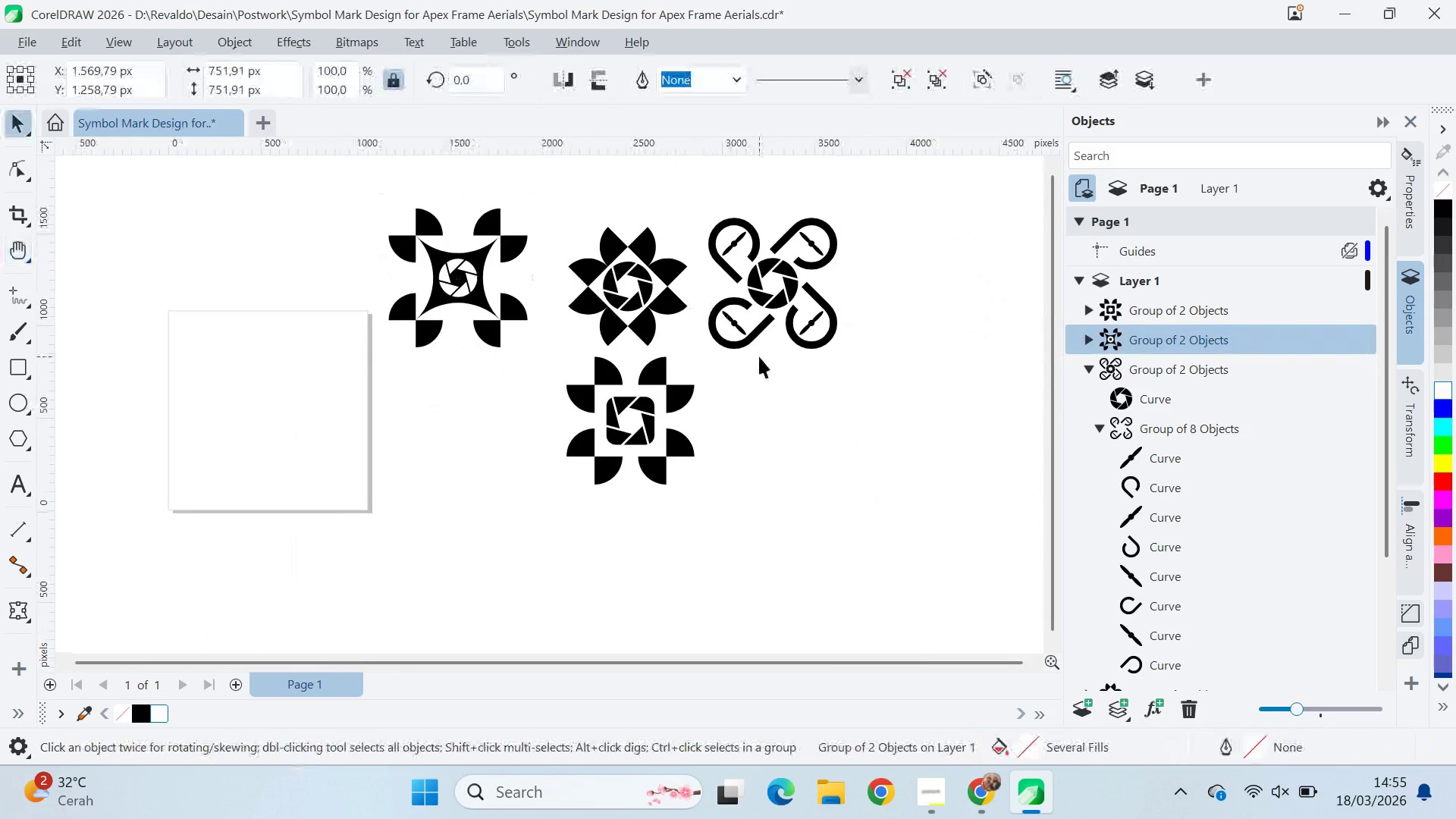 
left_click([759, 356])
 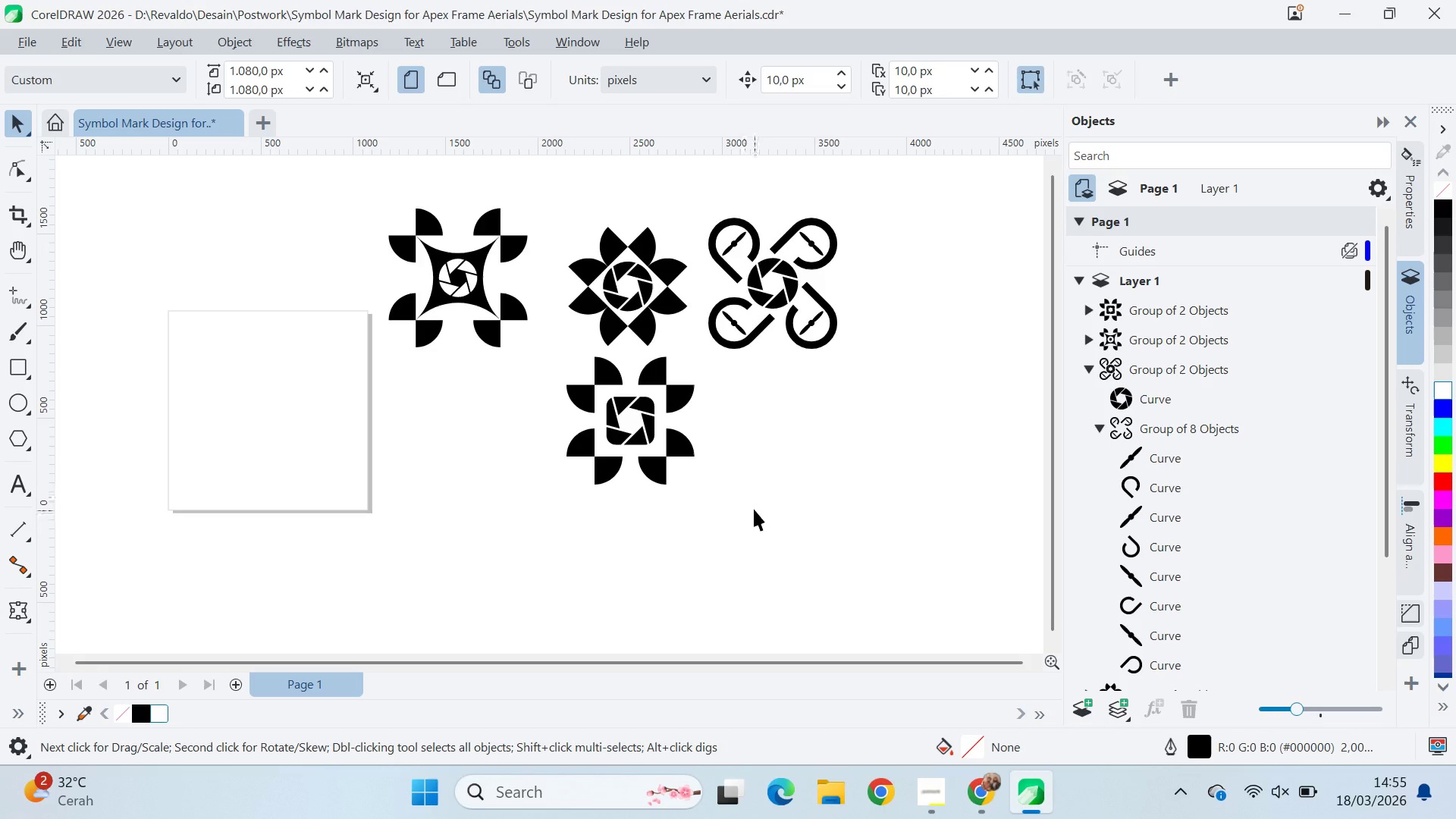 
left_click_drag(start_coordinate=[755, 510], to_coordinate=[501, 331])
 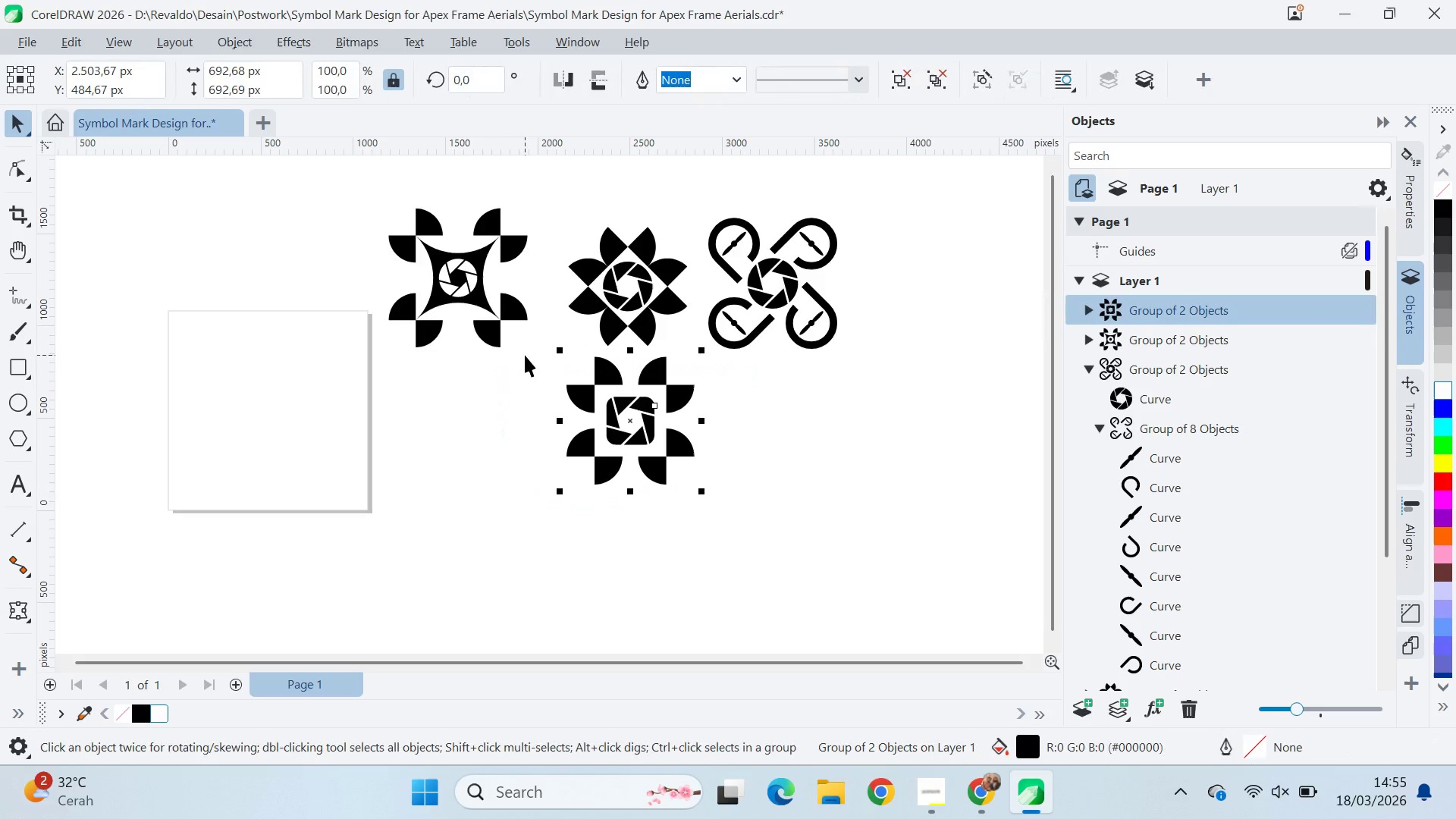 
key(Control+G)
 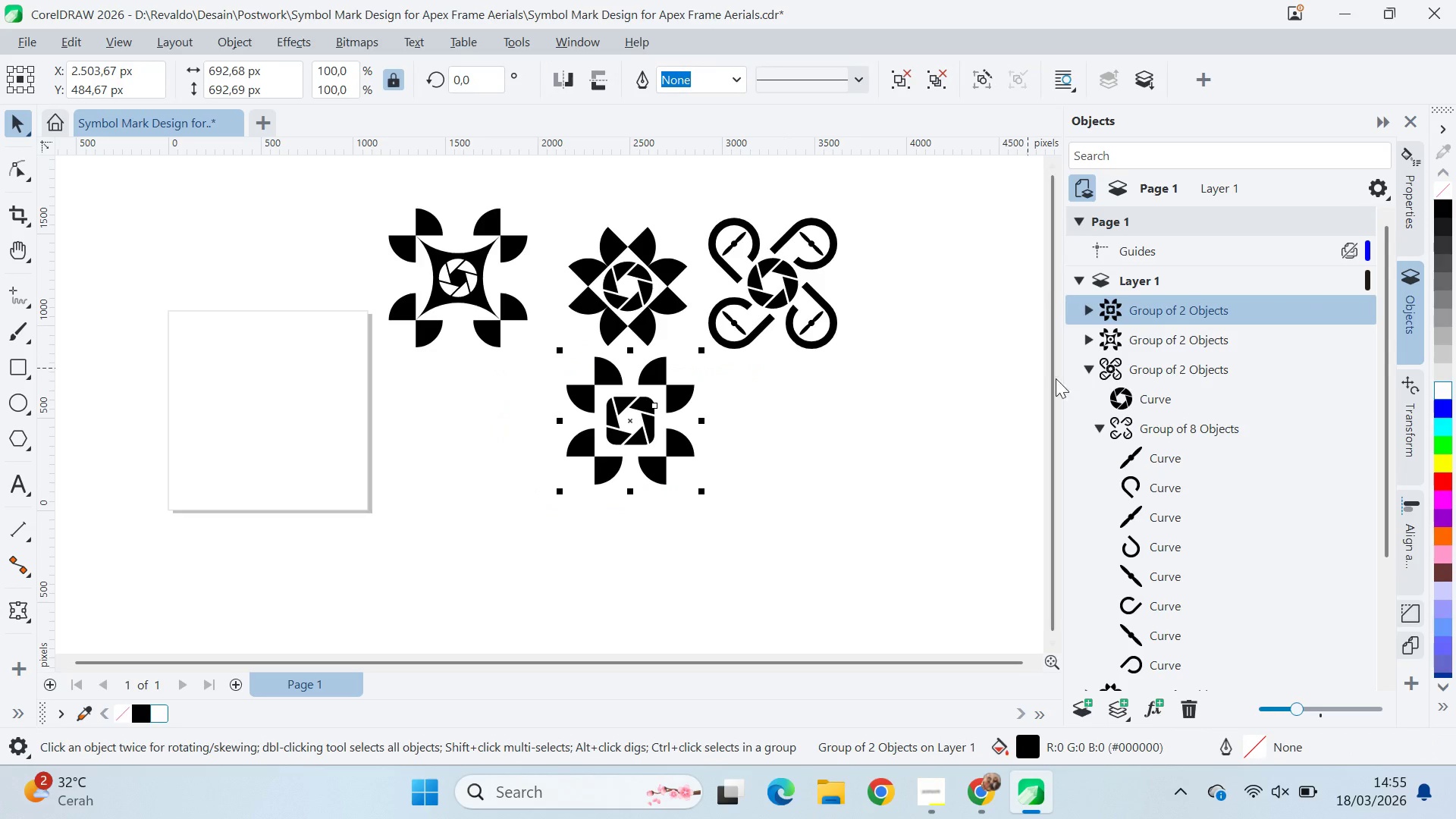 
left_click([1094, 366])
 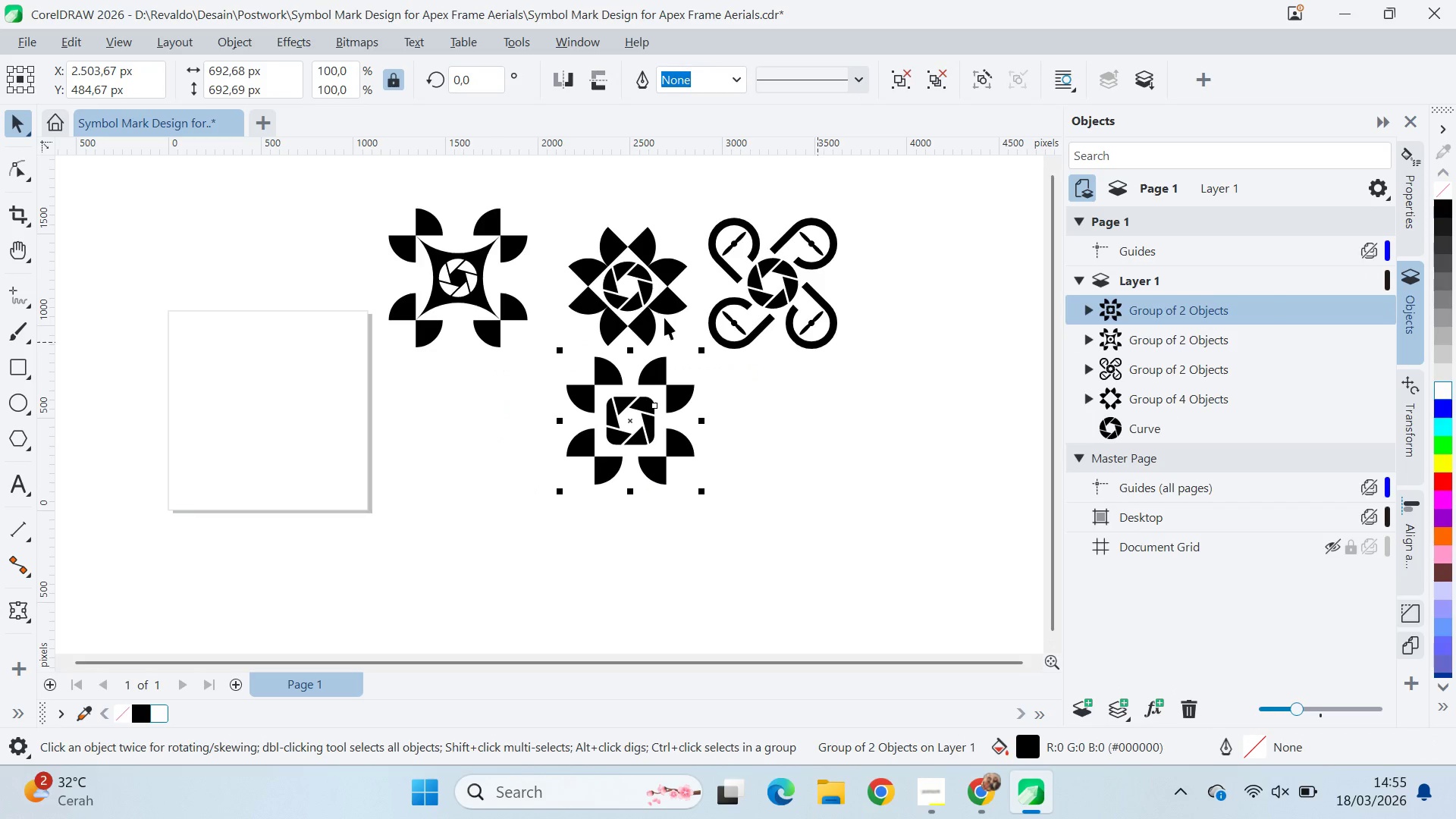 
left_click([649, 283])
 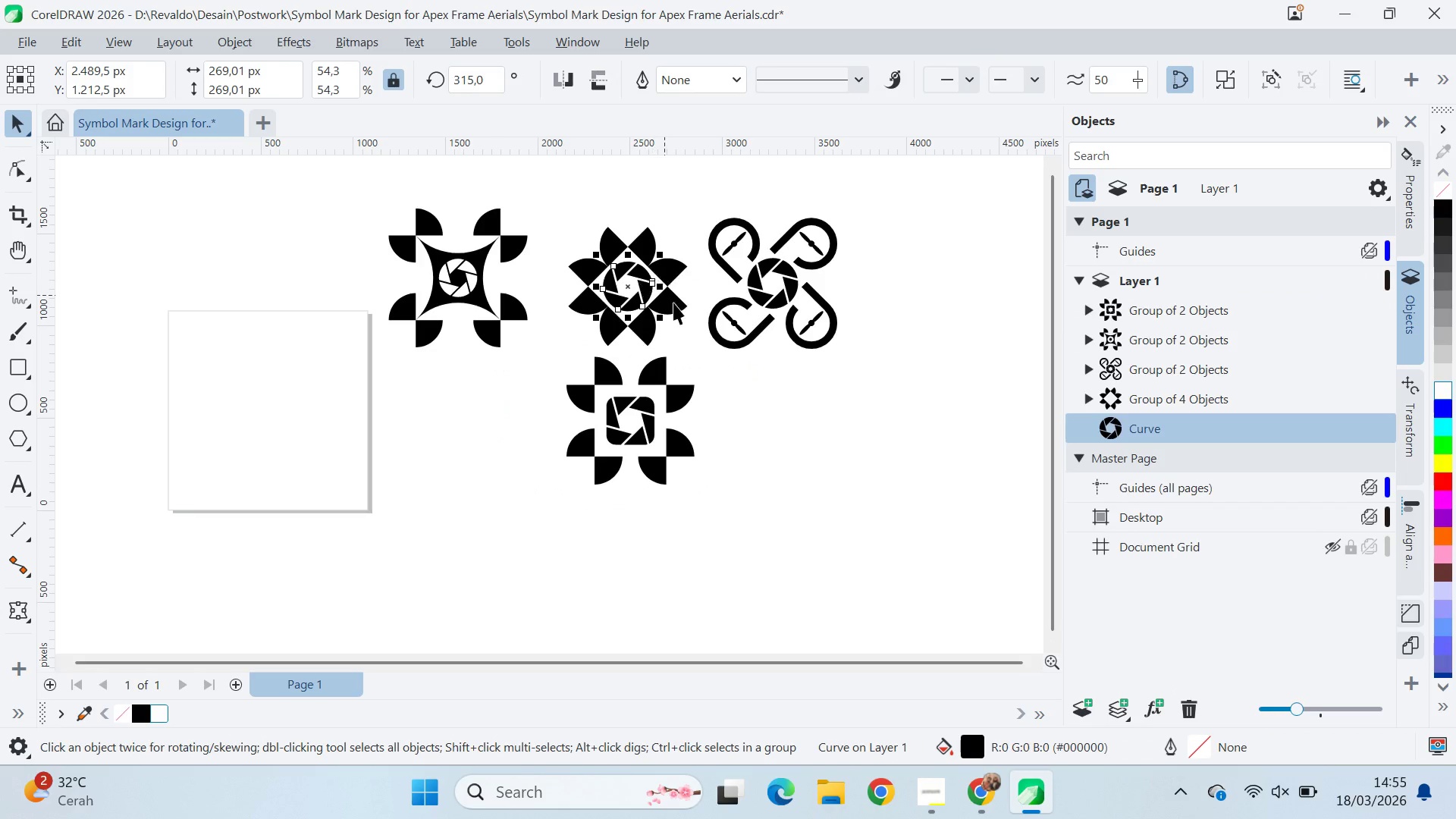 
hold_key(key=ShiftLeft, duration=0.75)
 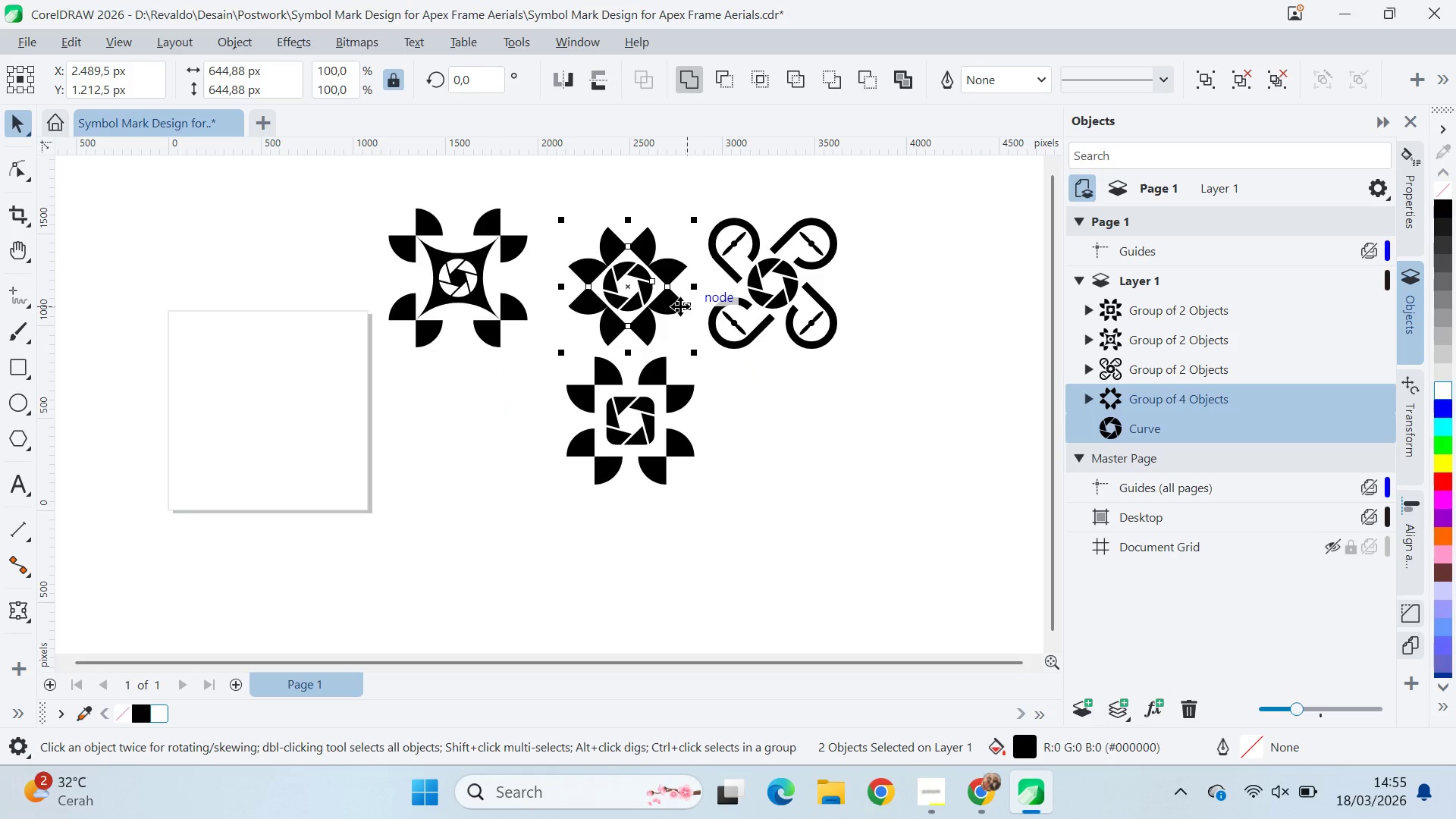 
key(Control+G)
 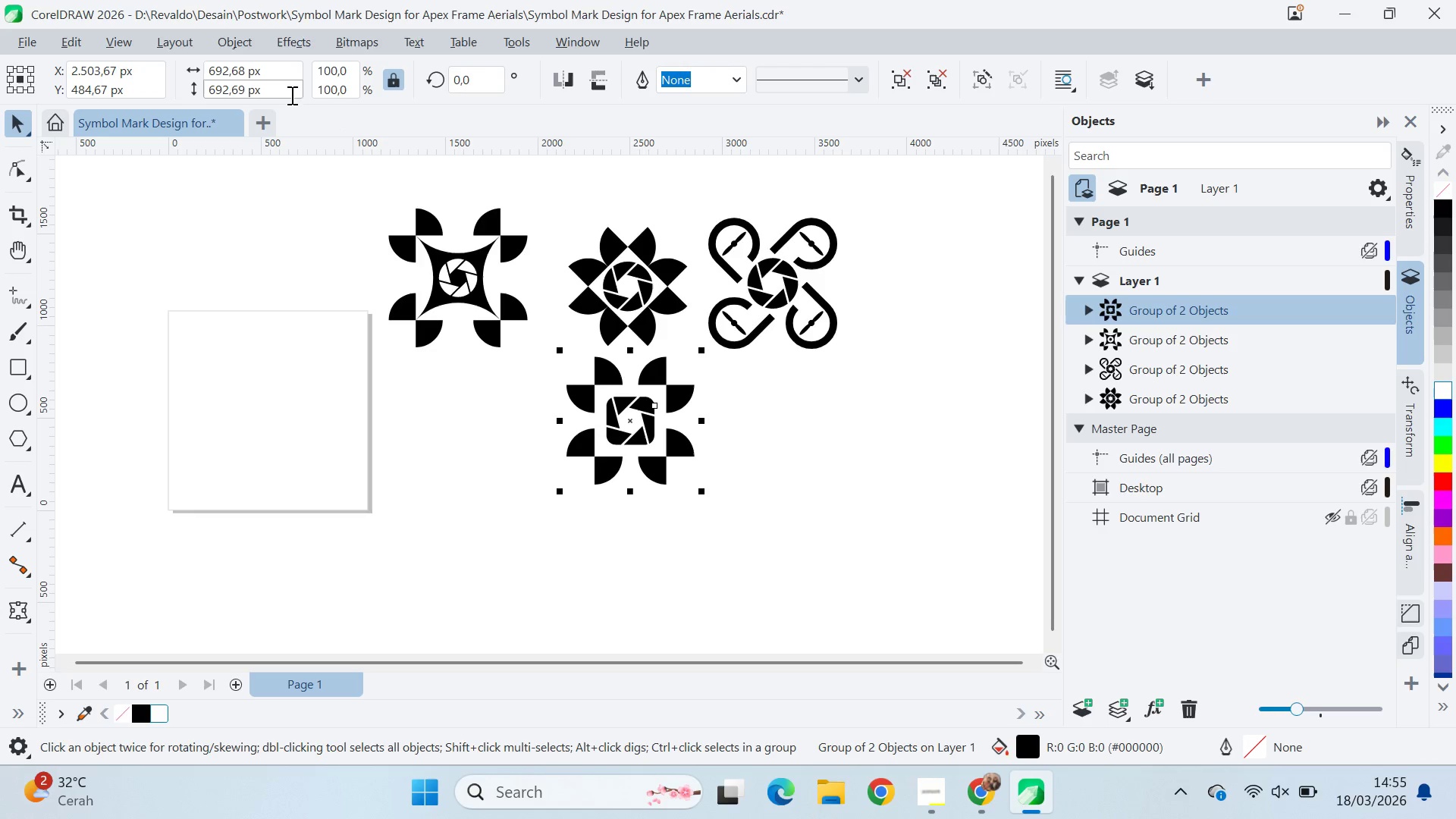 
left_click_drag(start_coordinate=[283, 83], to_coordinate=[178, 96])
 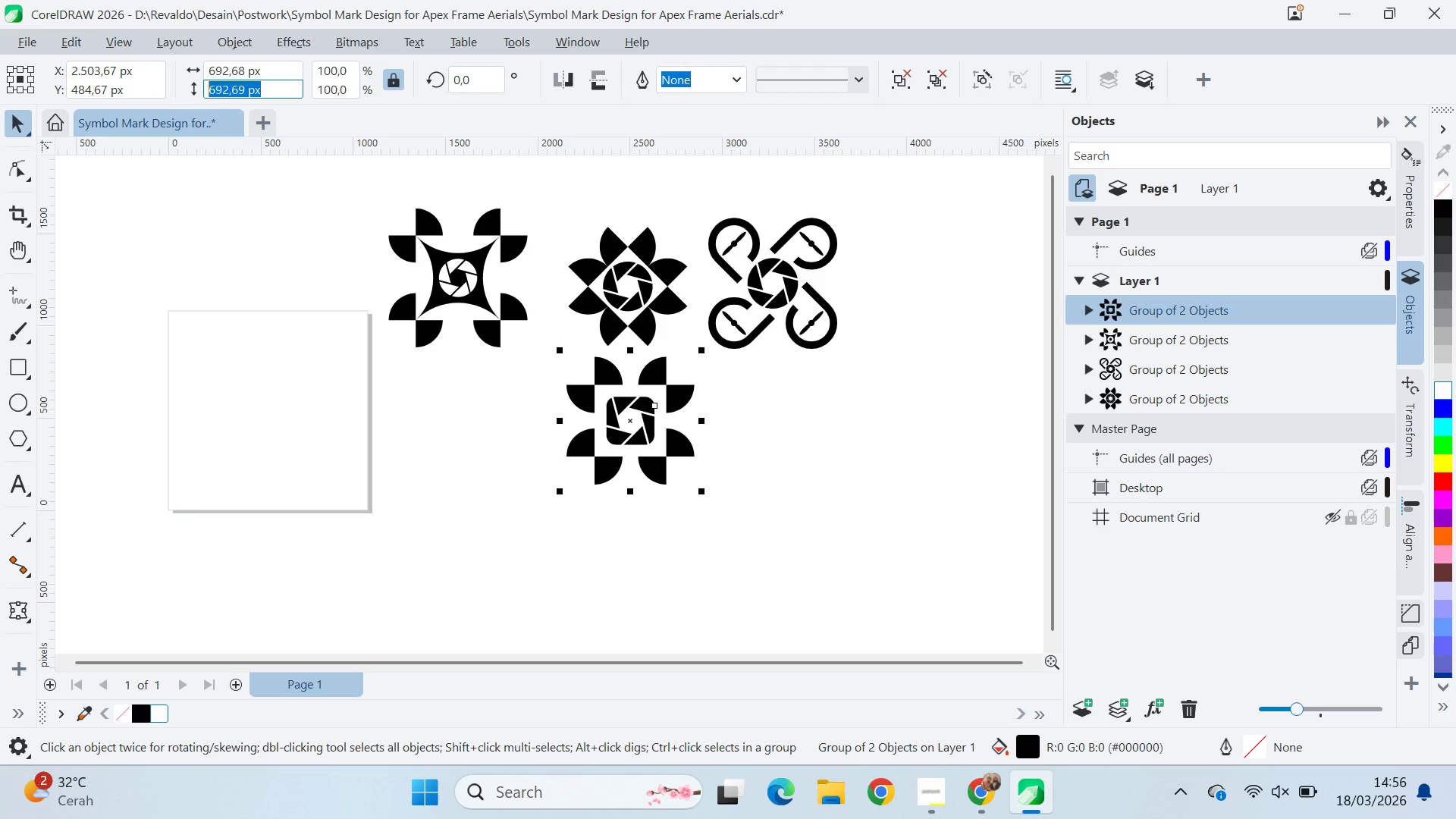 
type(32)
 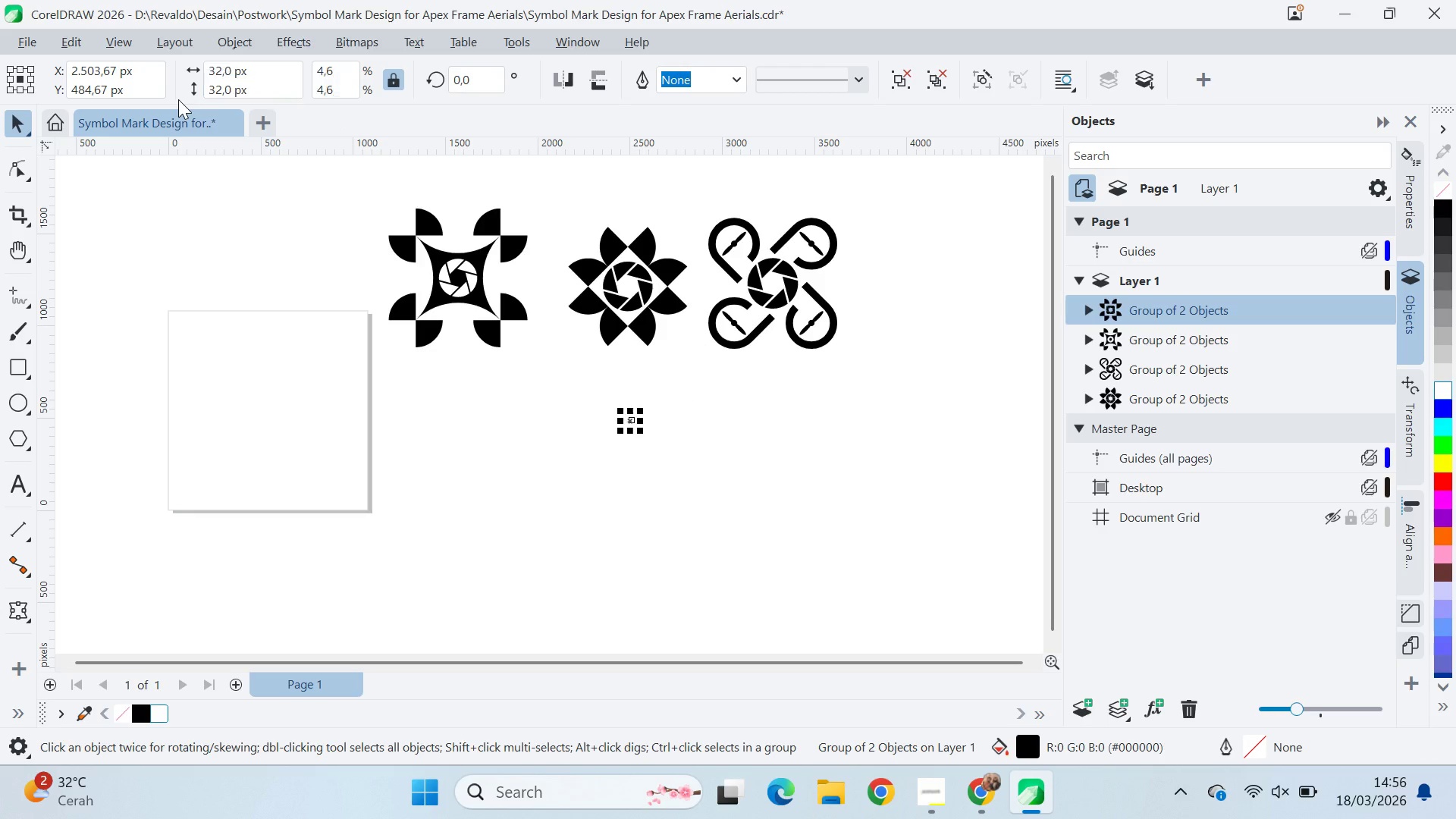 
key(Enter)
 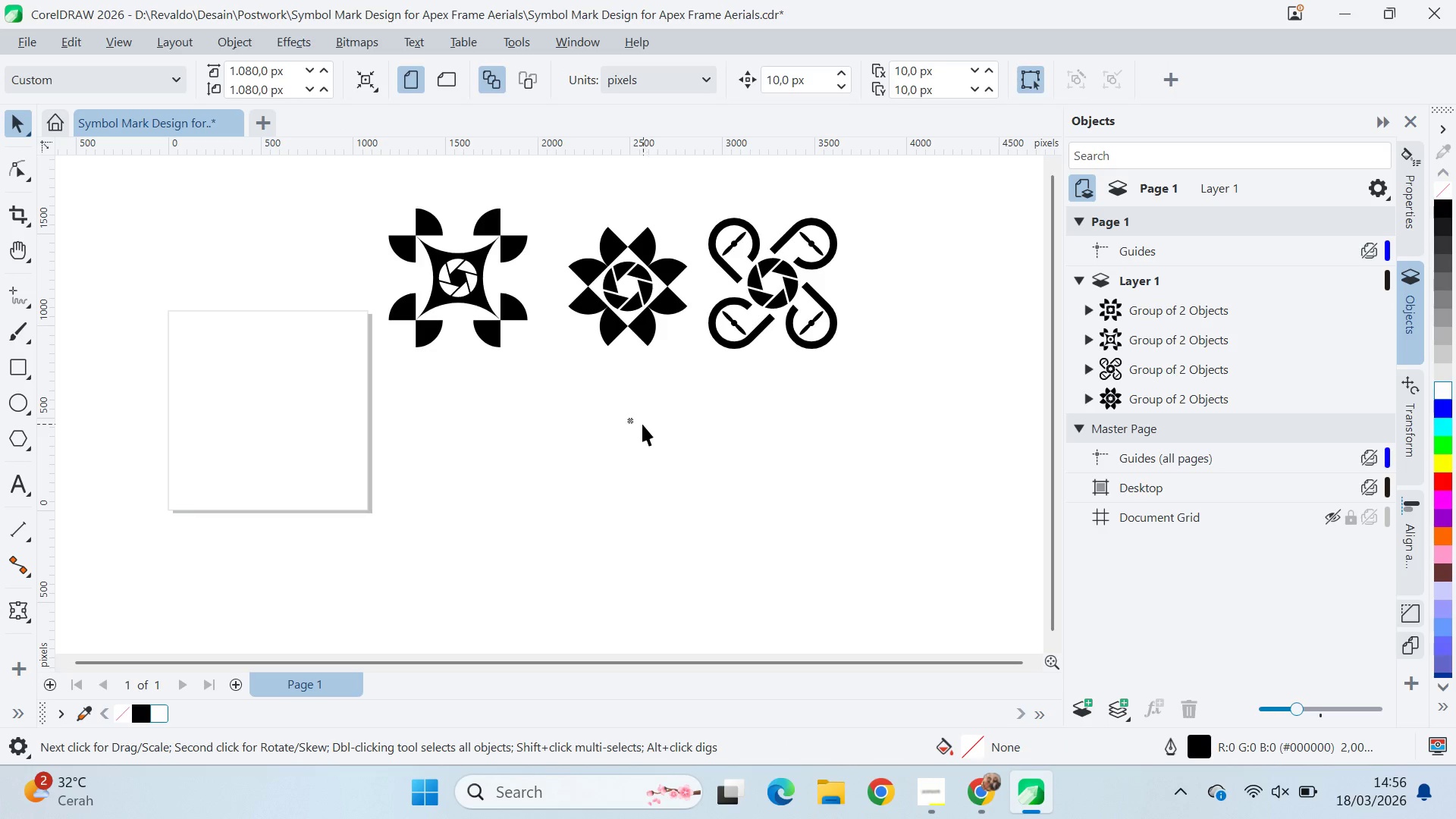 
scroll: coordinate [627, 427], scroll_direction: up, amount: 20.0
 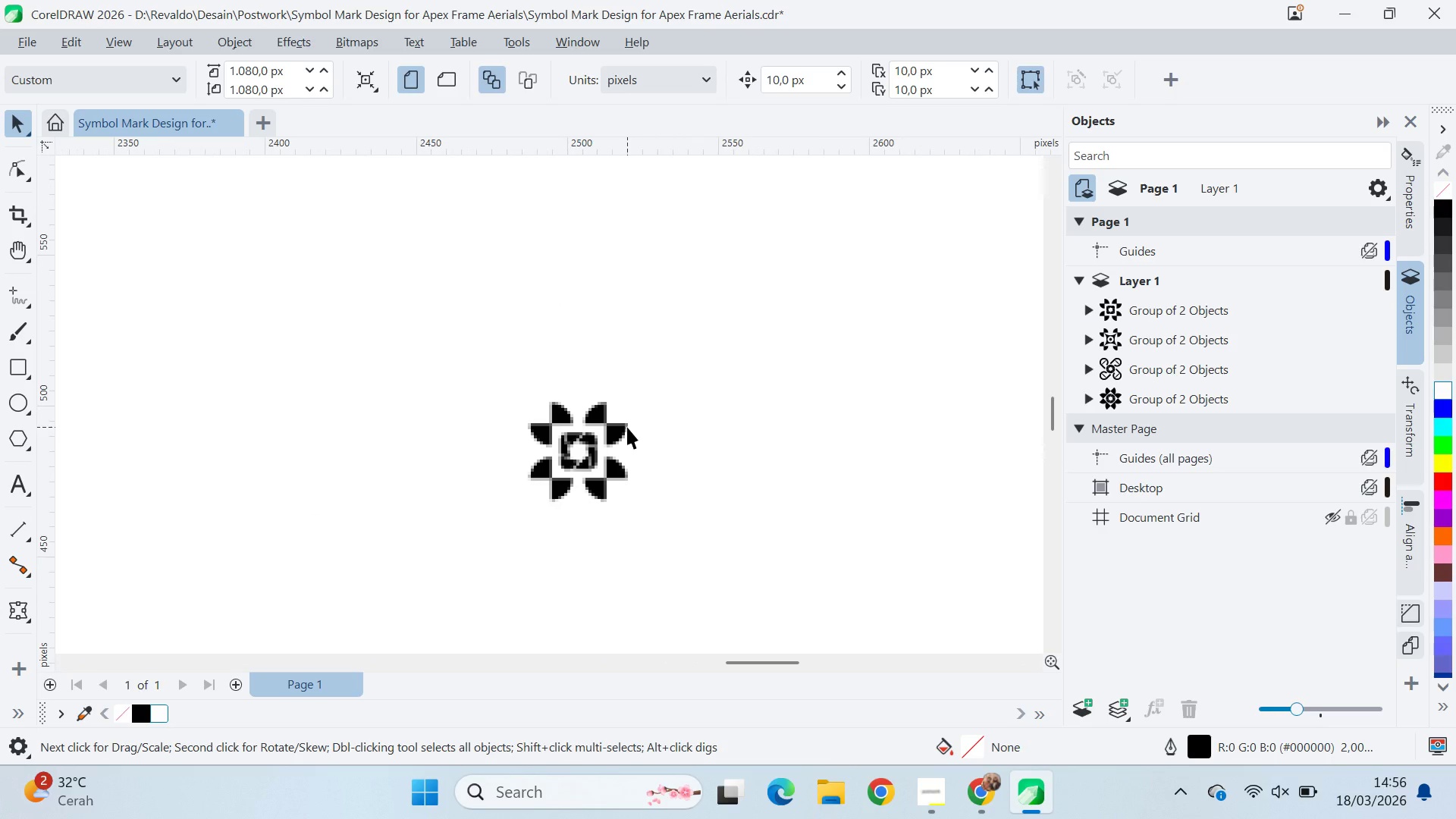 
key(Control+Z)
 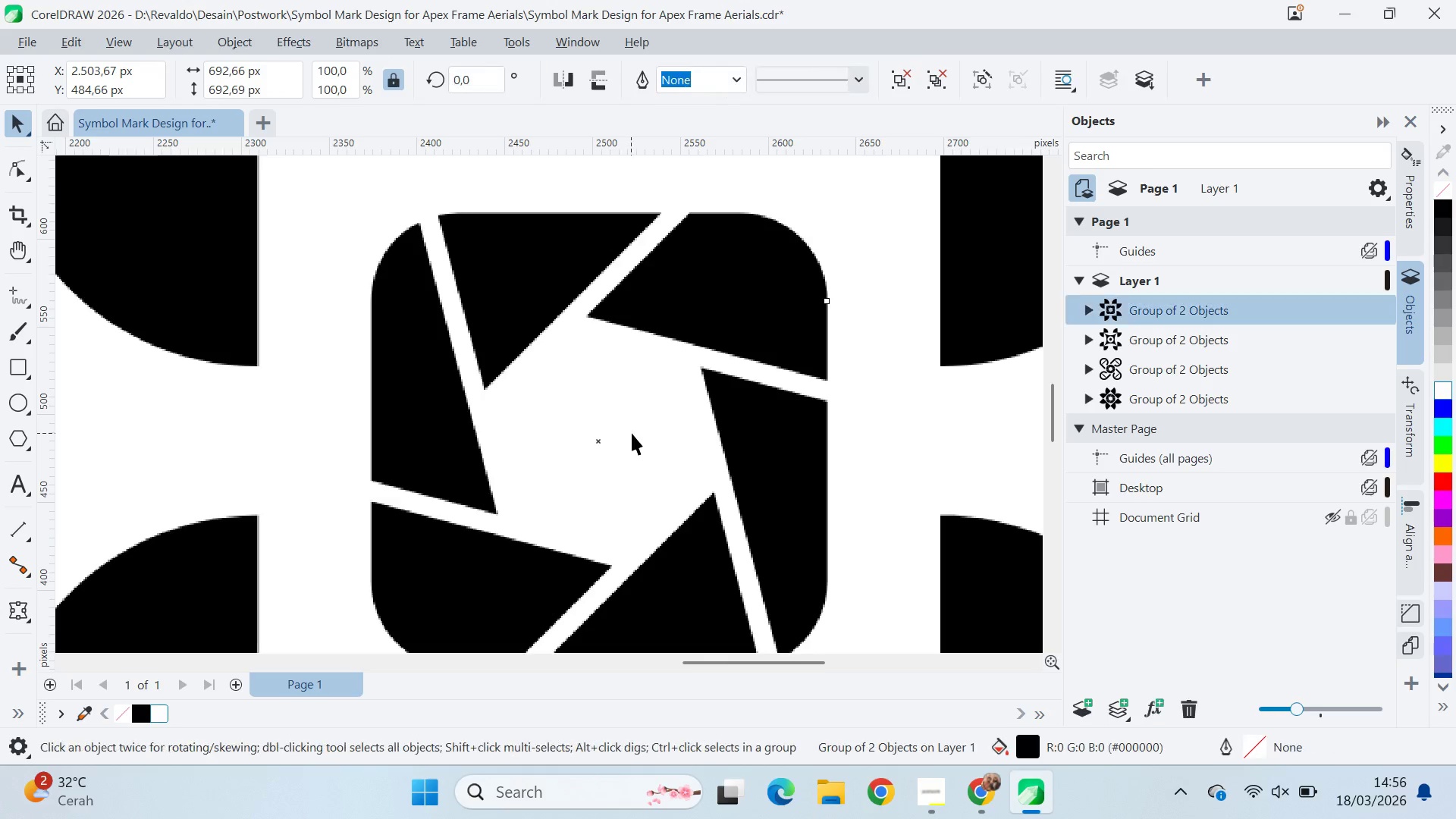 
scroll: coordinate [628, 430], scroll_direction: down, amount: 4.0
 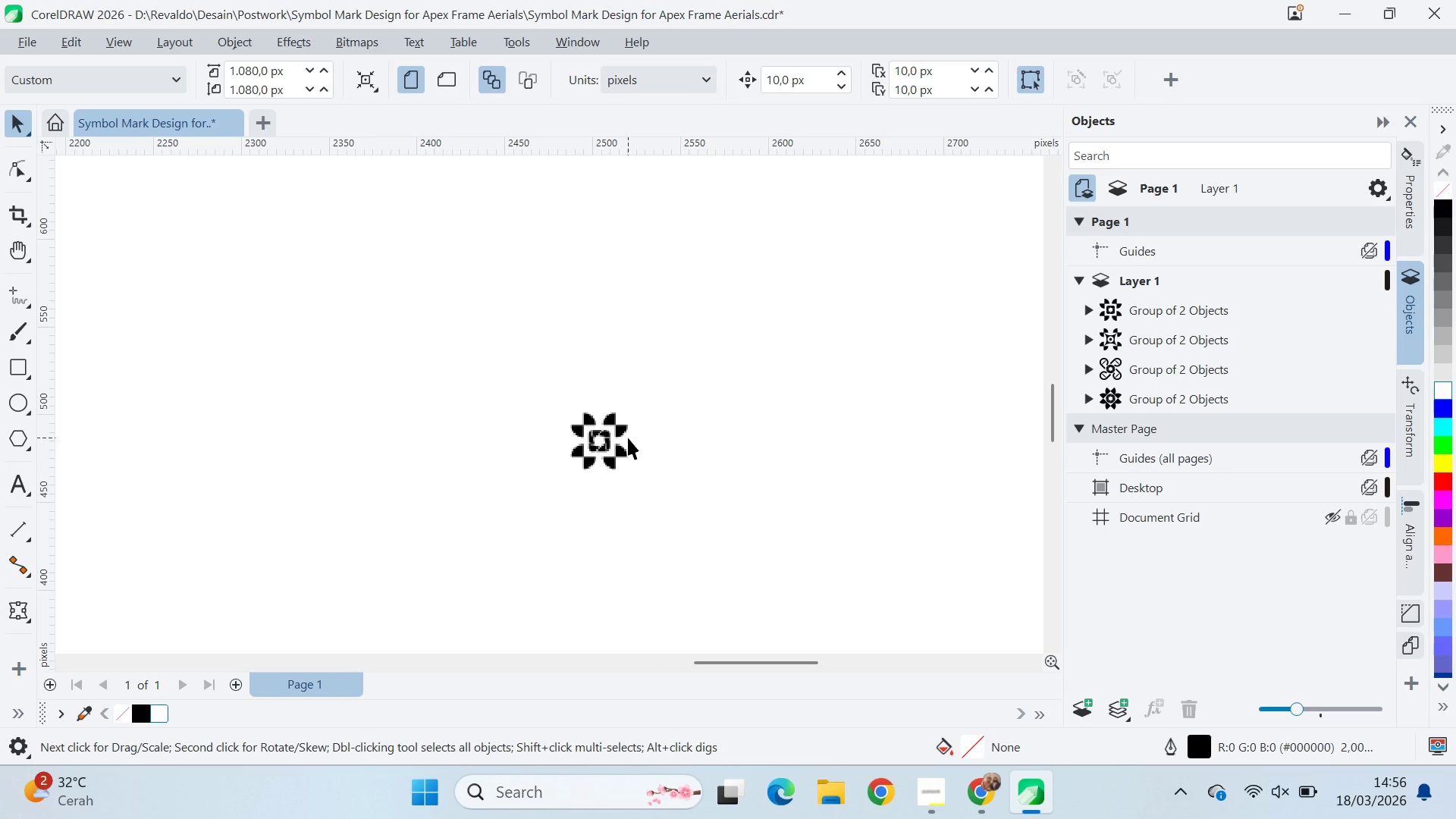 
hold_key(key=ControlLeft, duration=1.17)
 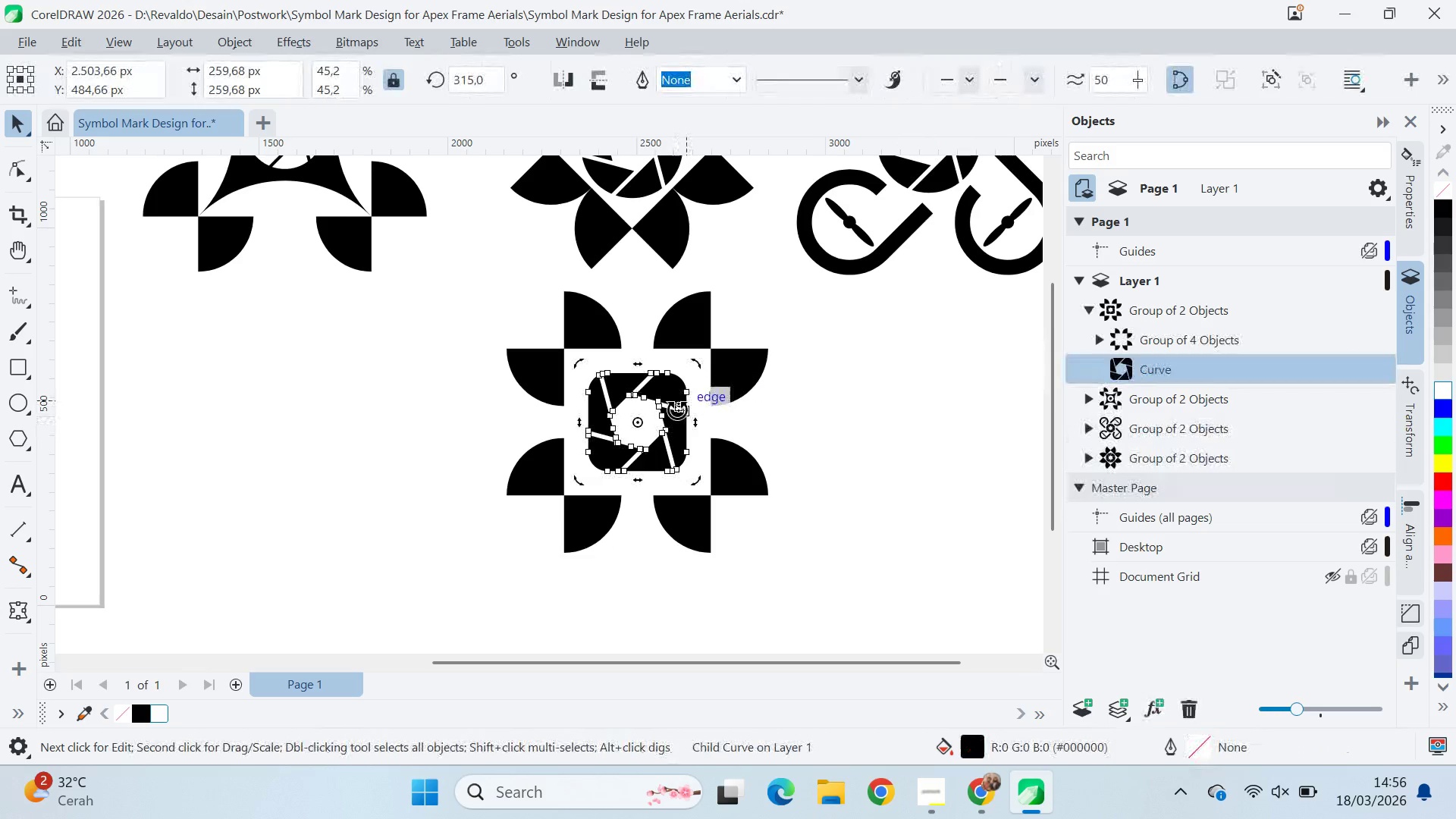 
scroll: coordinate [657, 404], scroll_direction: down, amount: 11.0
 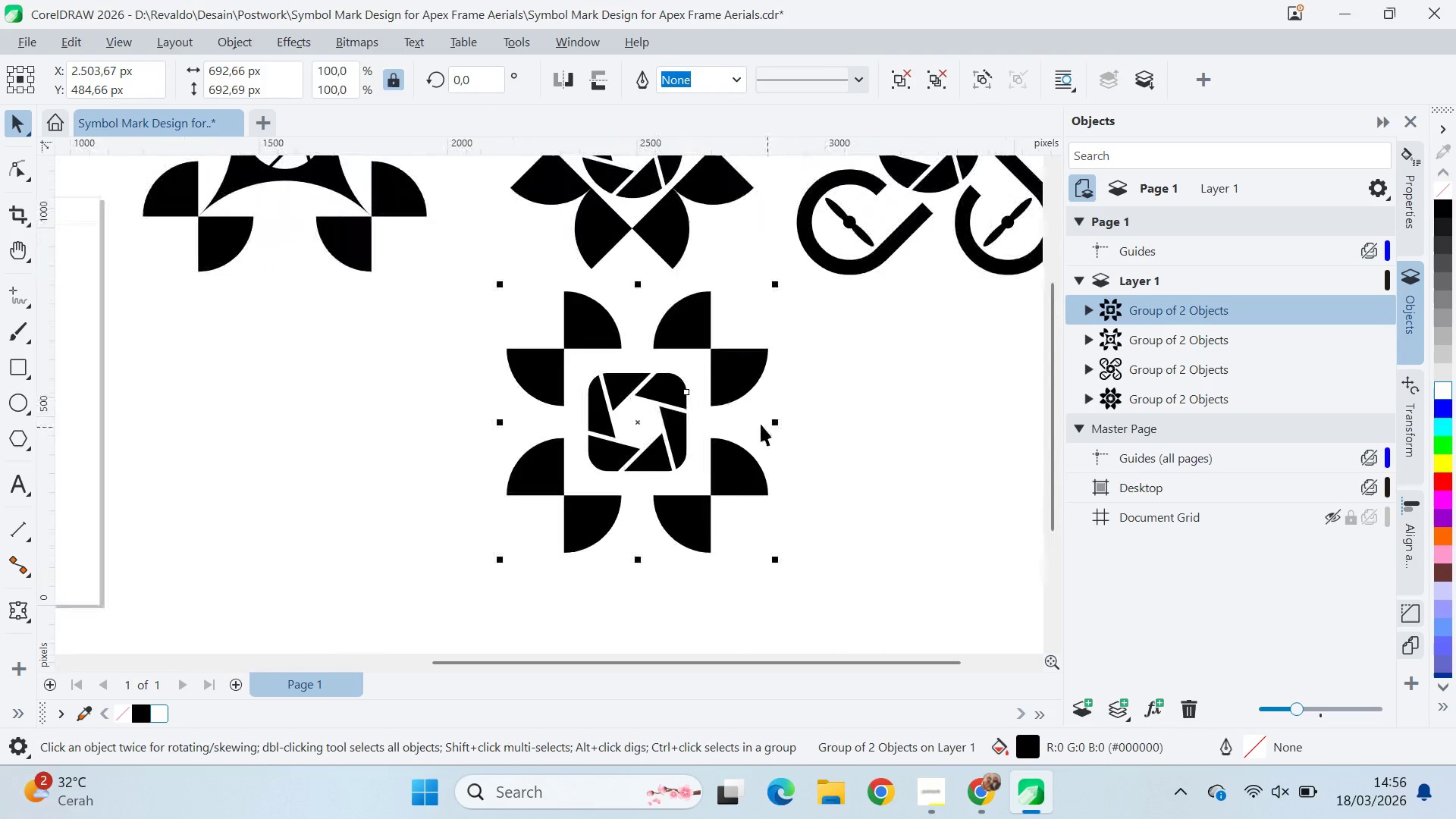 
left_click([671, 413])
 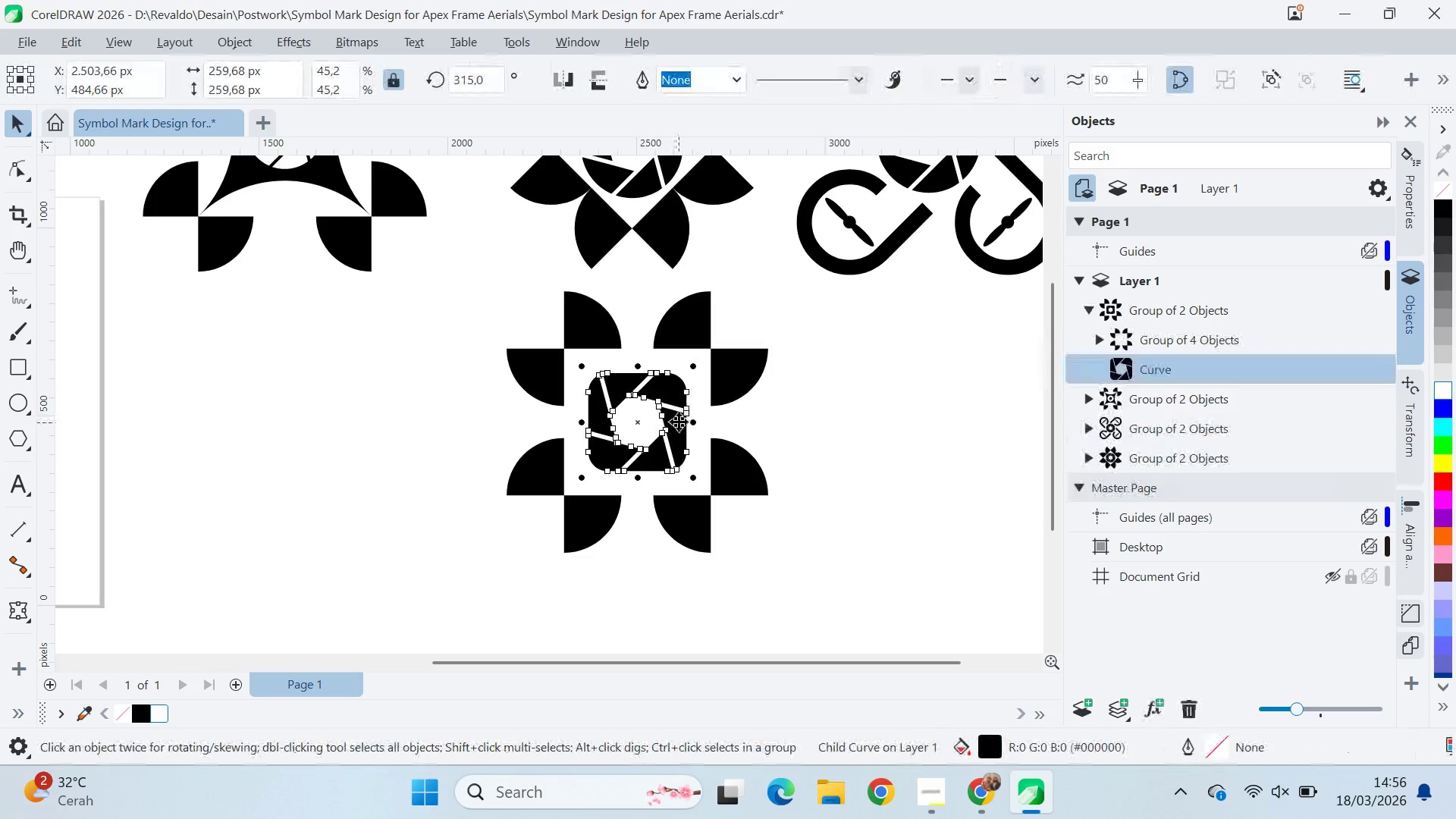 
left_click([679, 422])
 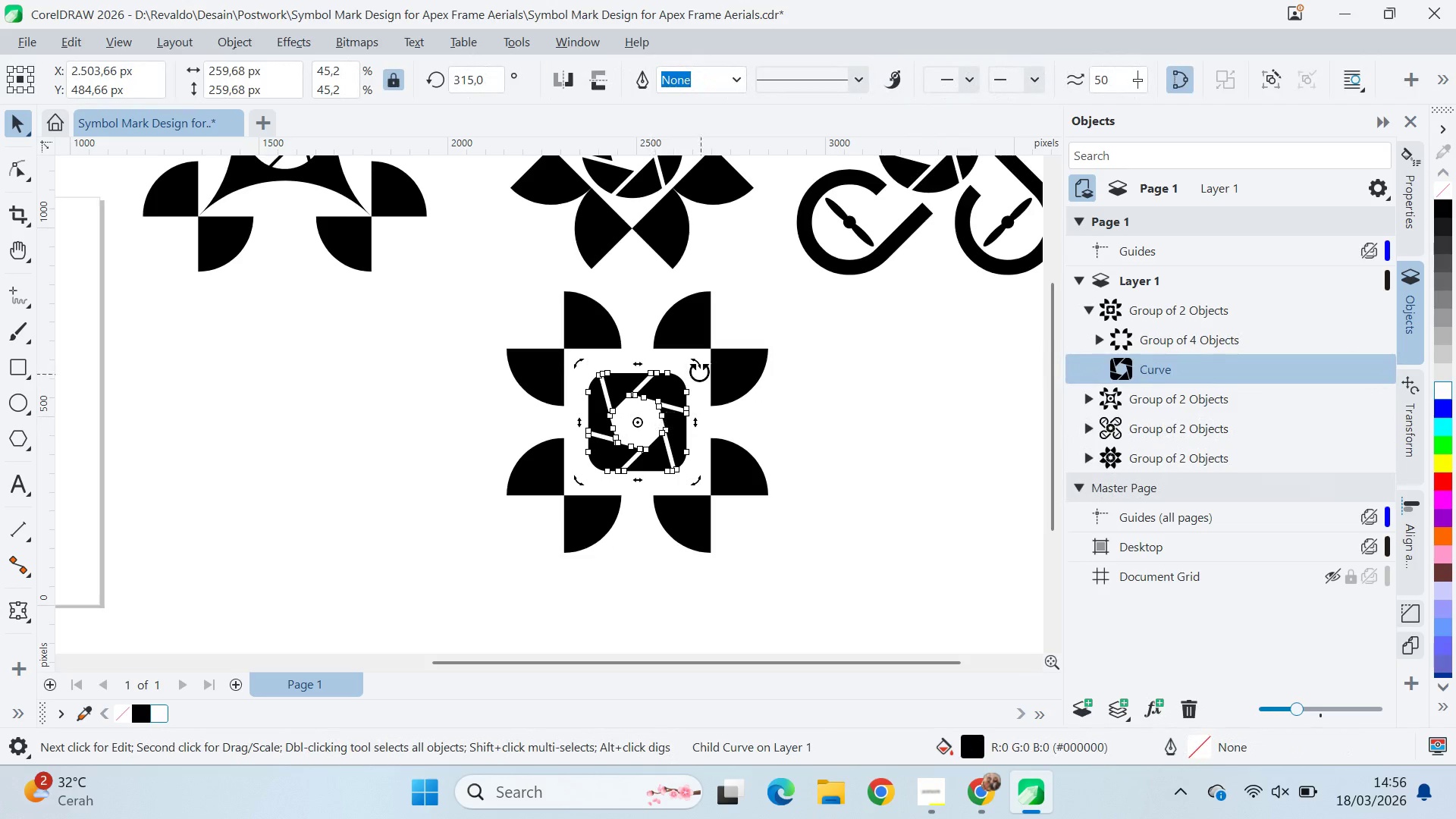 
hold_key(key=ControlLeft, duration=1.23)
left_click_drag(start_coordinate=[698, 369], to_coordinate=[755, 422])
 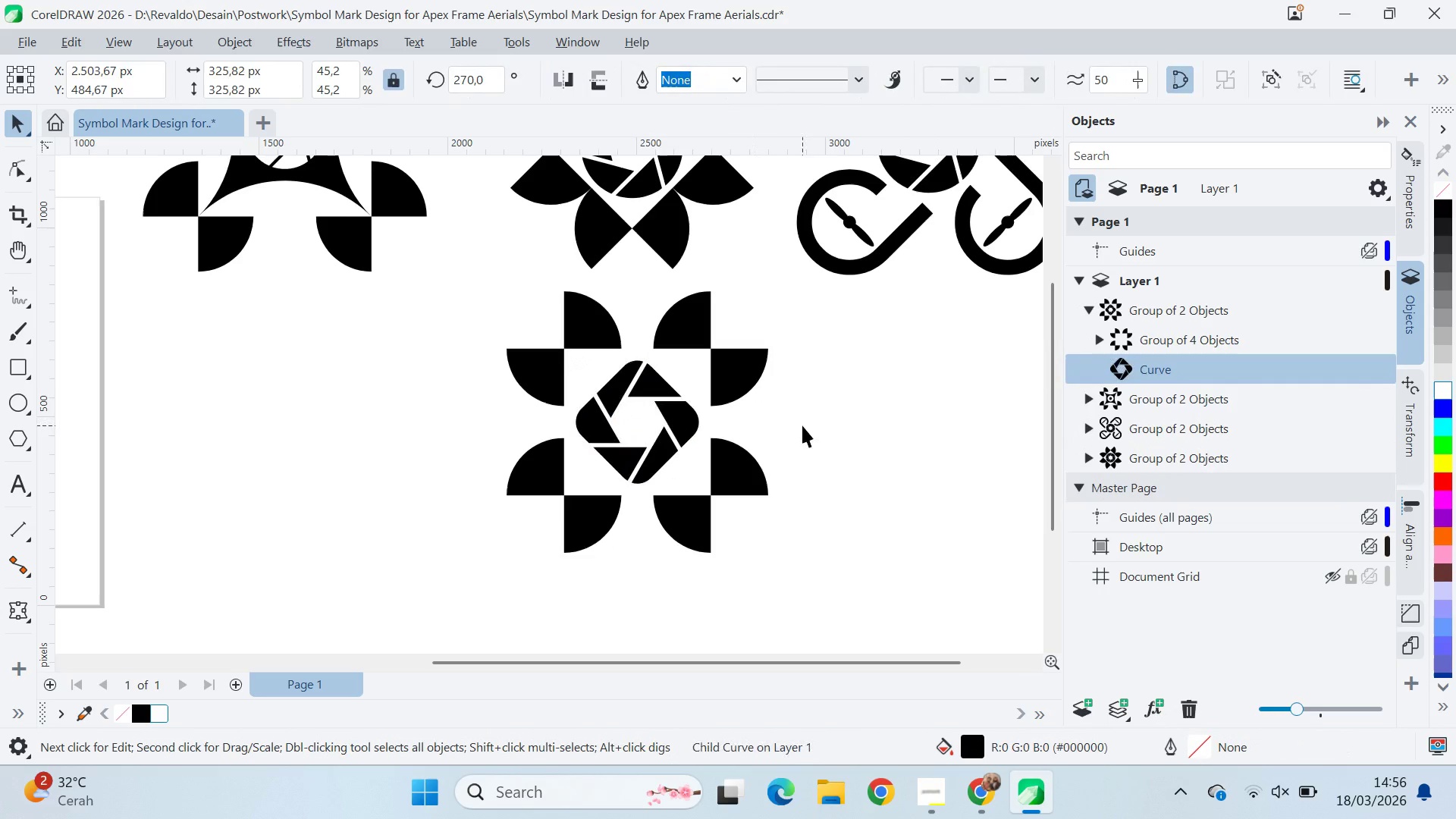 
left_click([802, 425])
 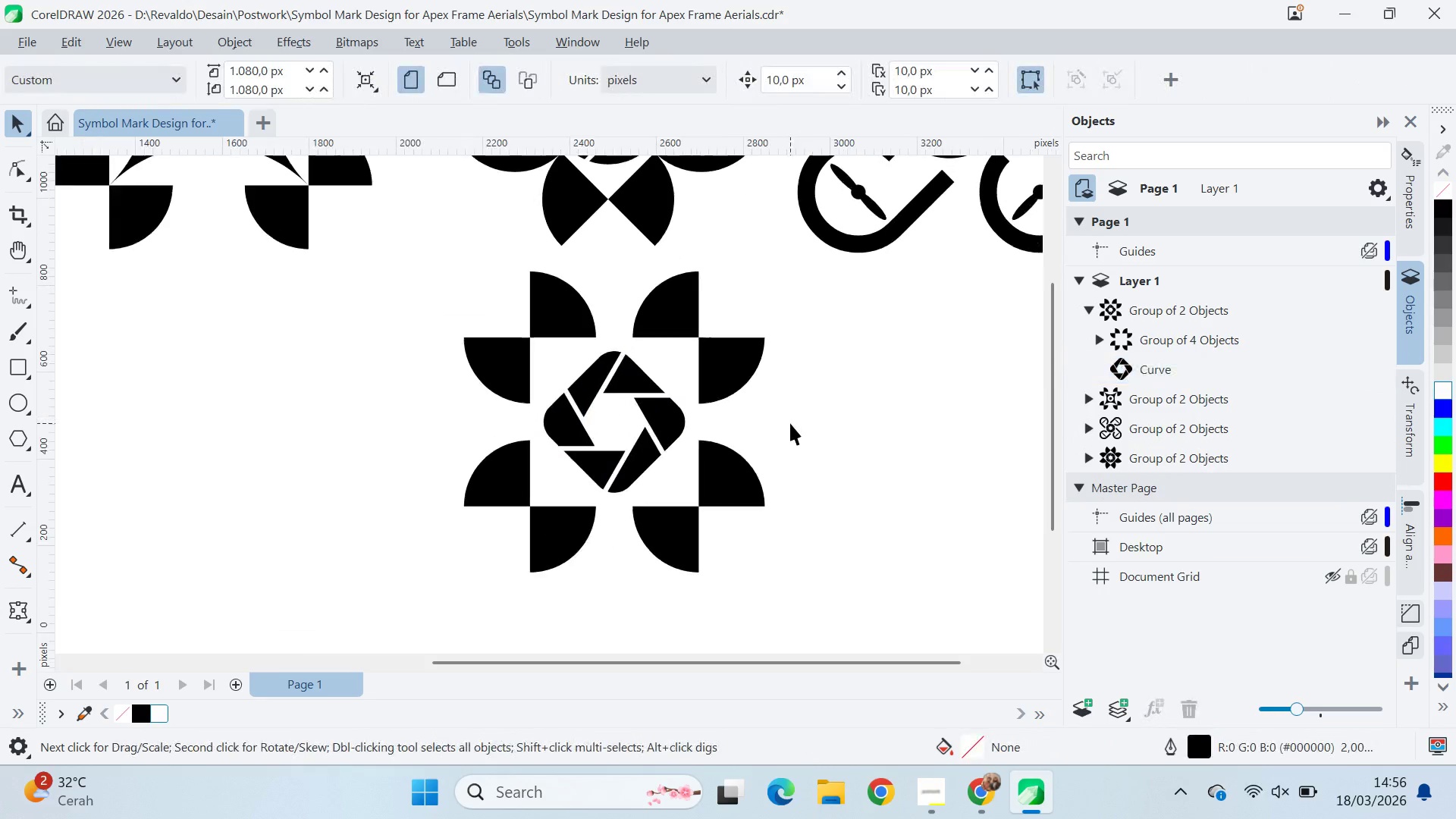 
scroll: coordinate [786, 419], scroll_direction: down, amount: 4.0
 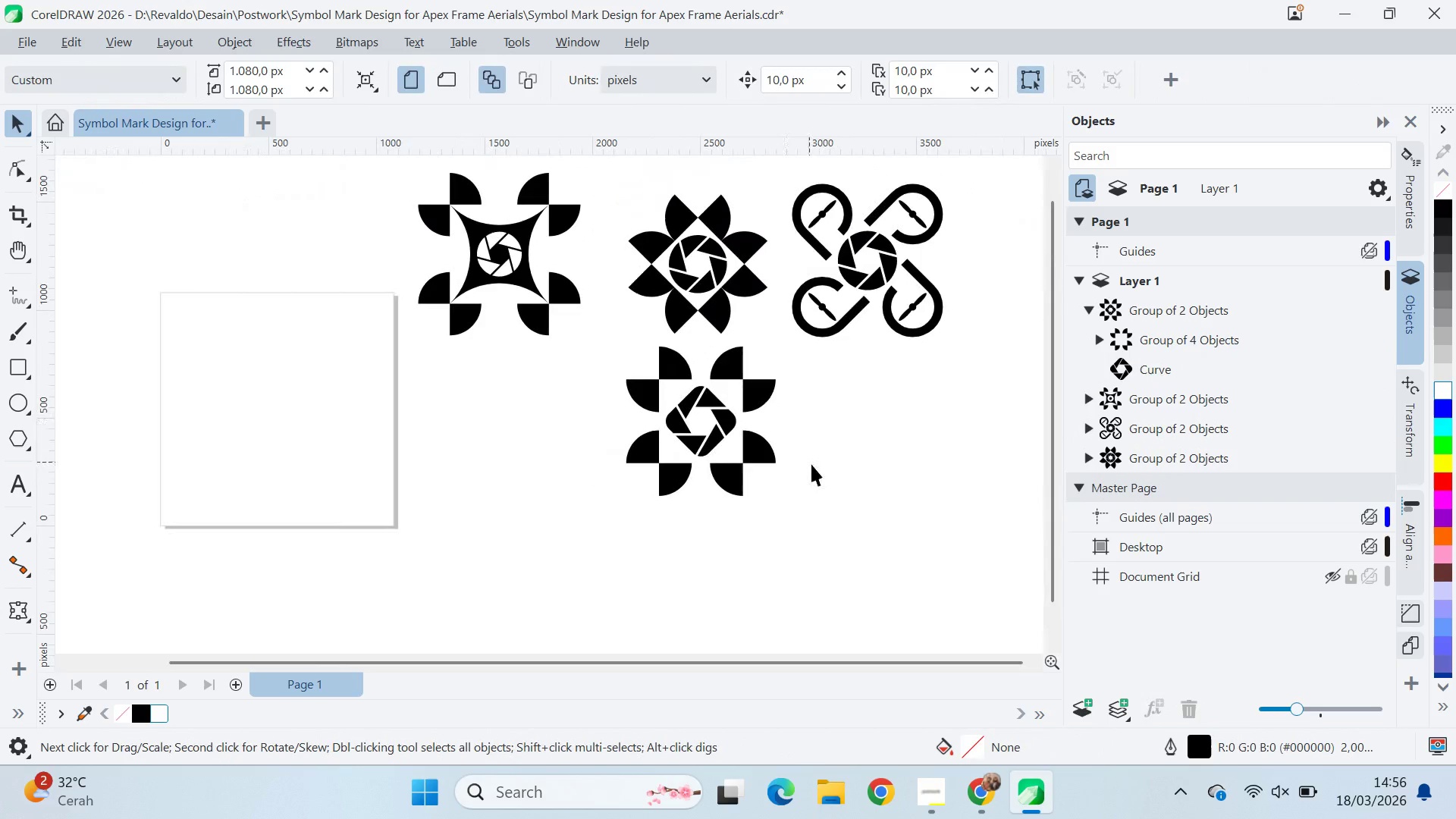 
left_click_drag(start_coordinate=[827, 474], to_coordinate=[824, 476])
 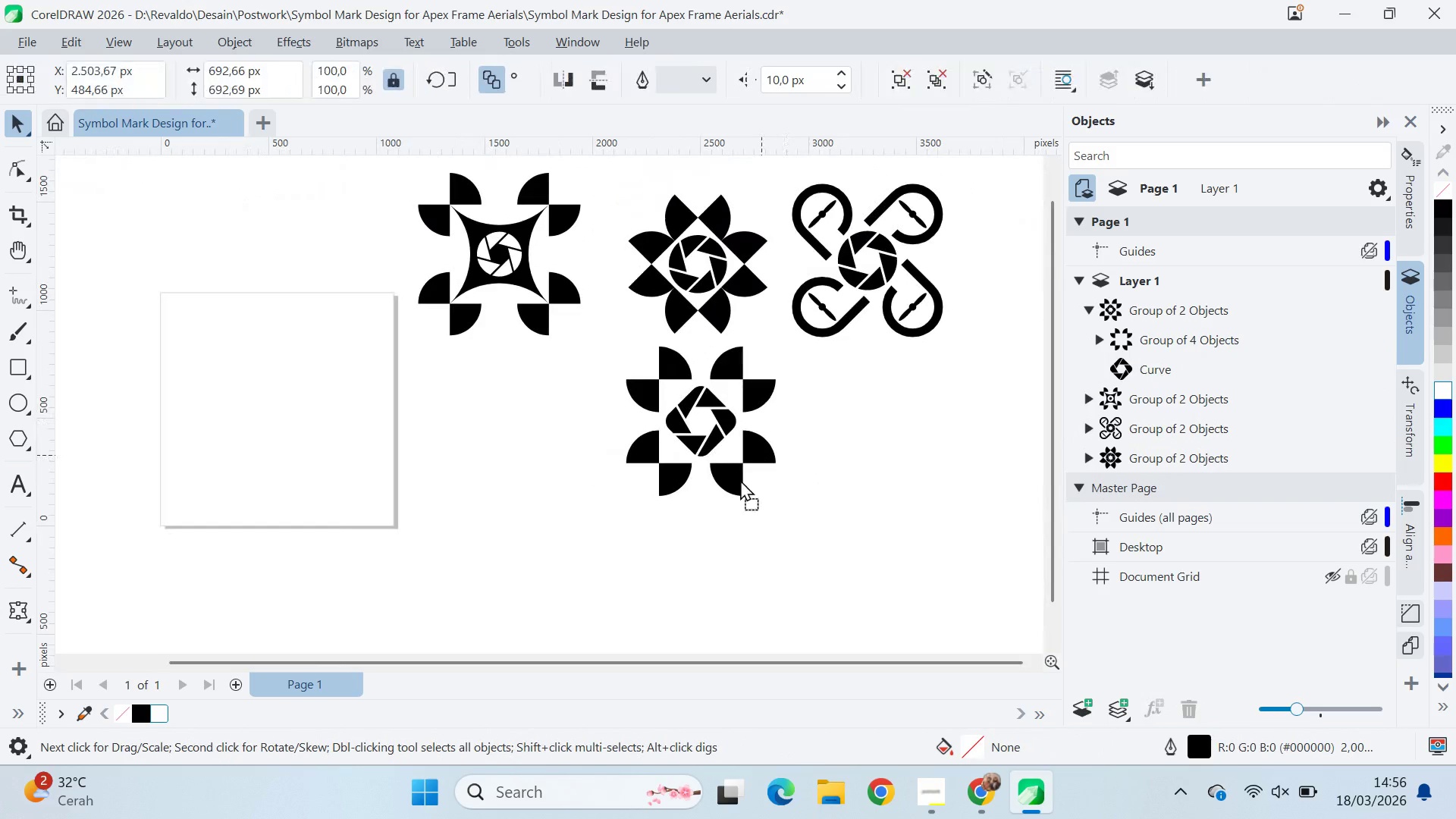 
left_click_drag(start_coordinate=[761, 455], to_coordinate=[637, 525])
 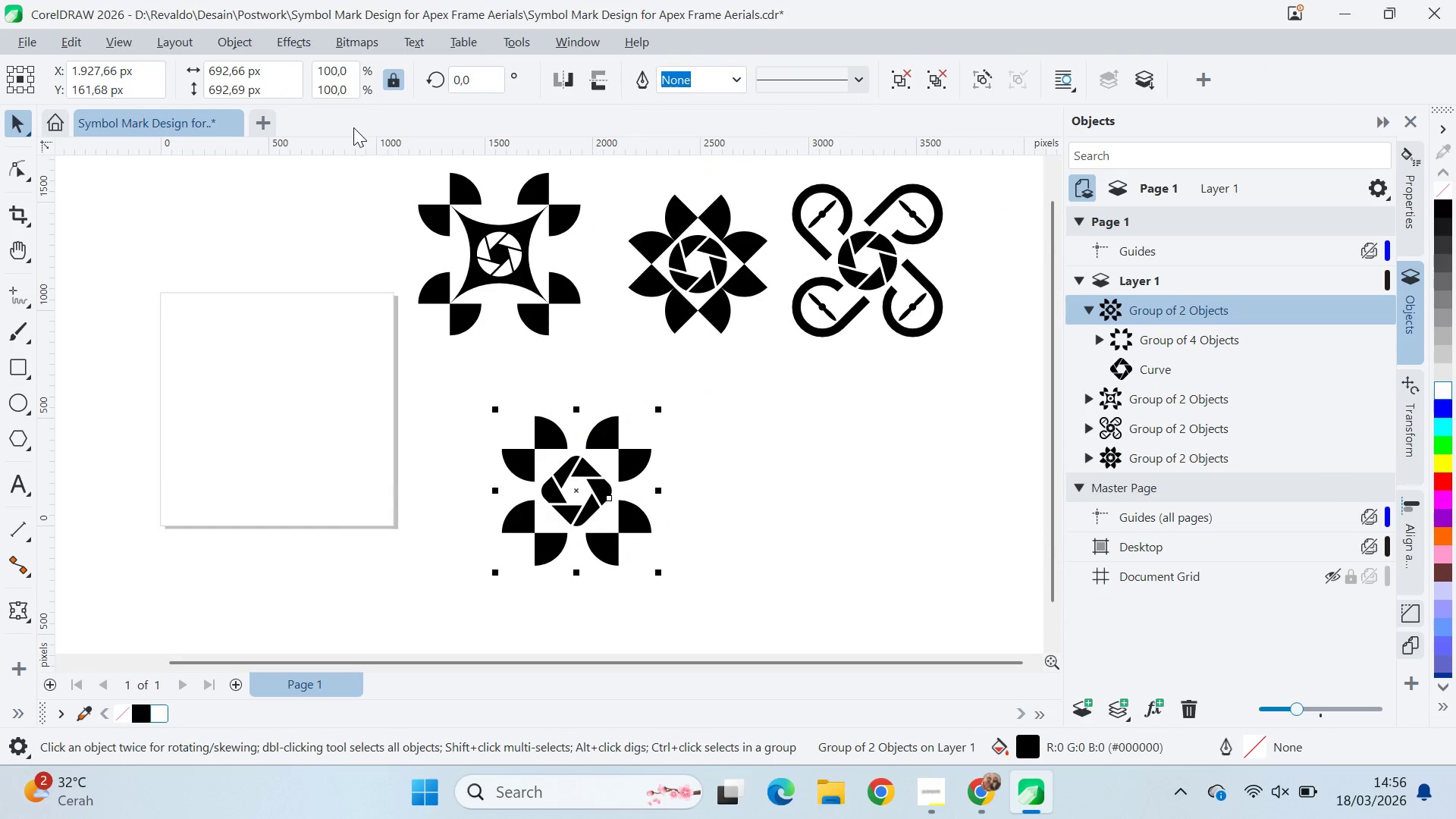 
scroll: coordinate [811, 372], scroll_direction: down, amount: 6.0
 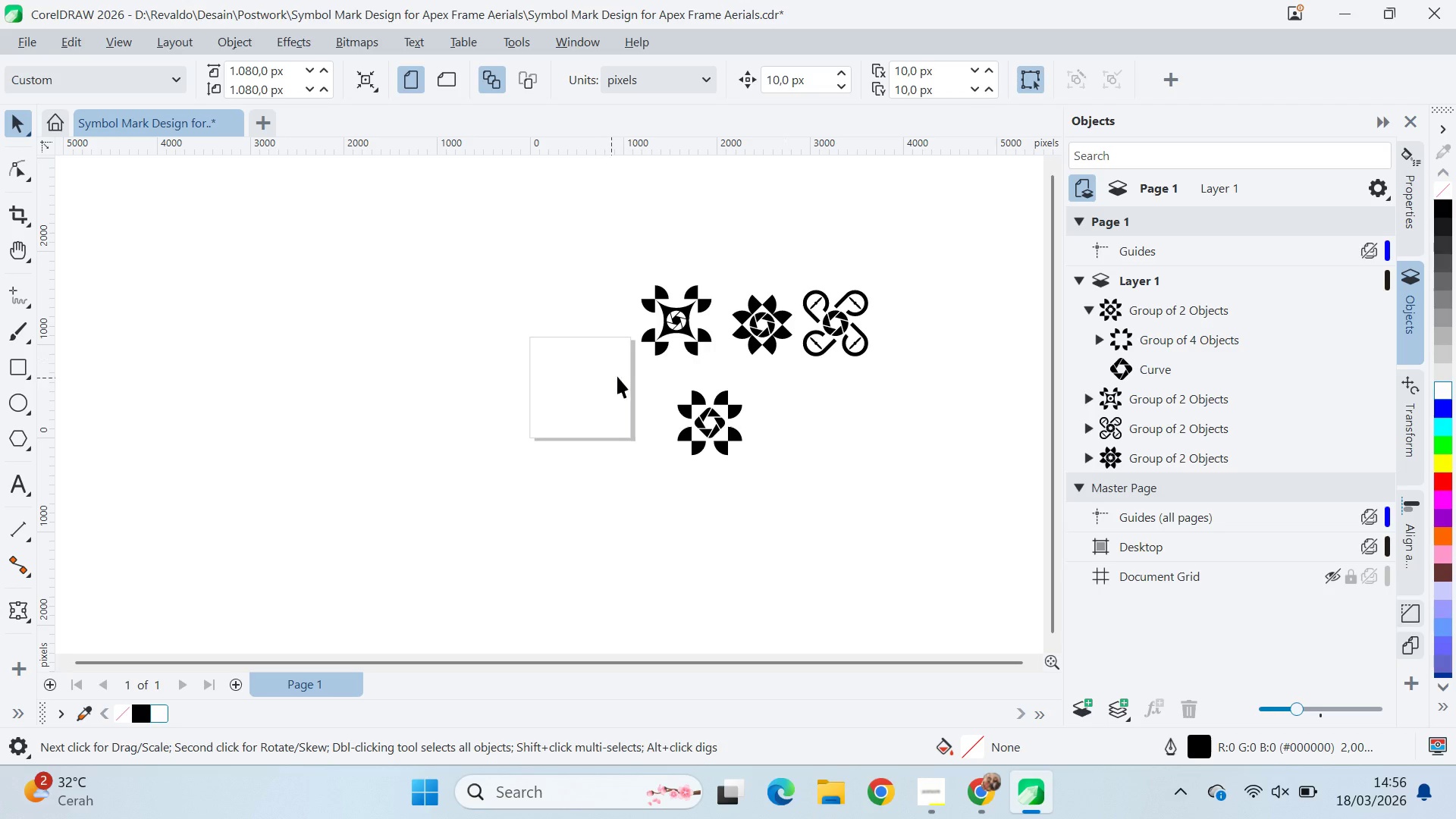 
left_click_drag(start_coordinate=[620, 376], to_coordinate=[907, 246])
 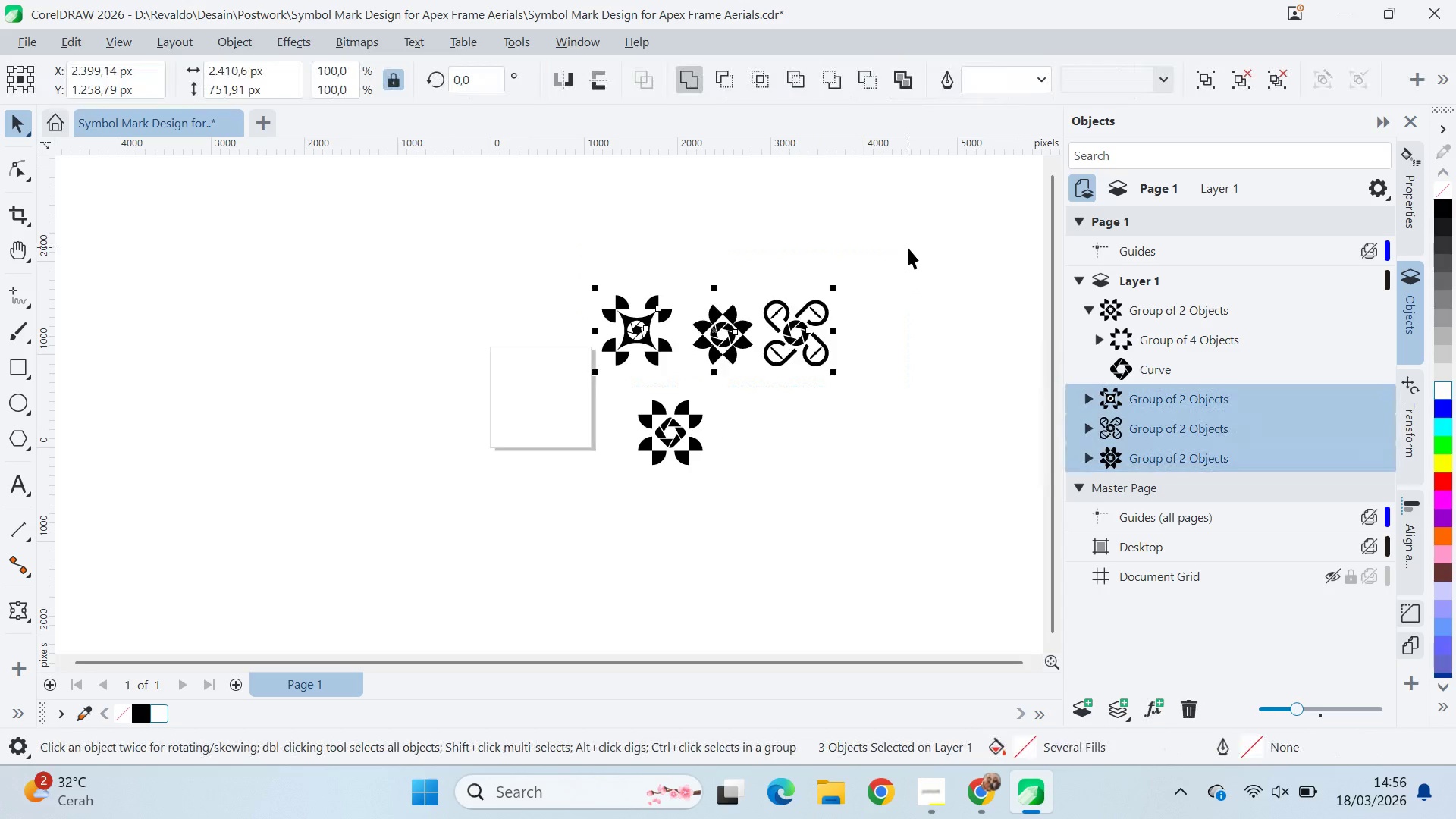 
key(Delete)
 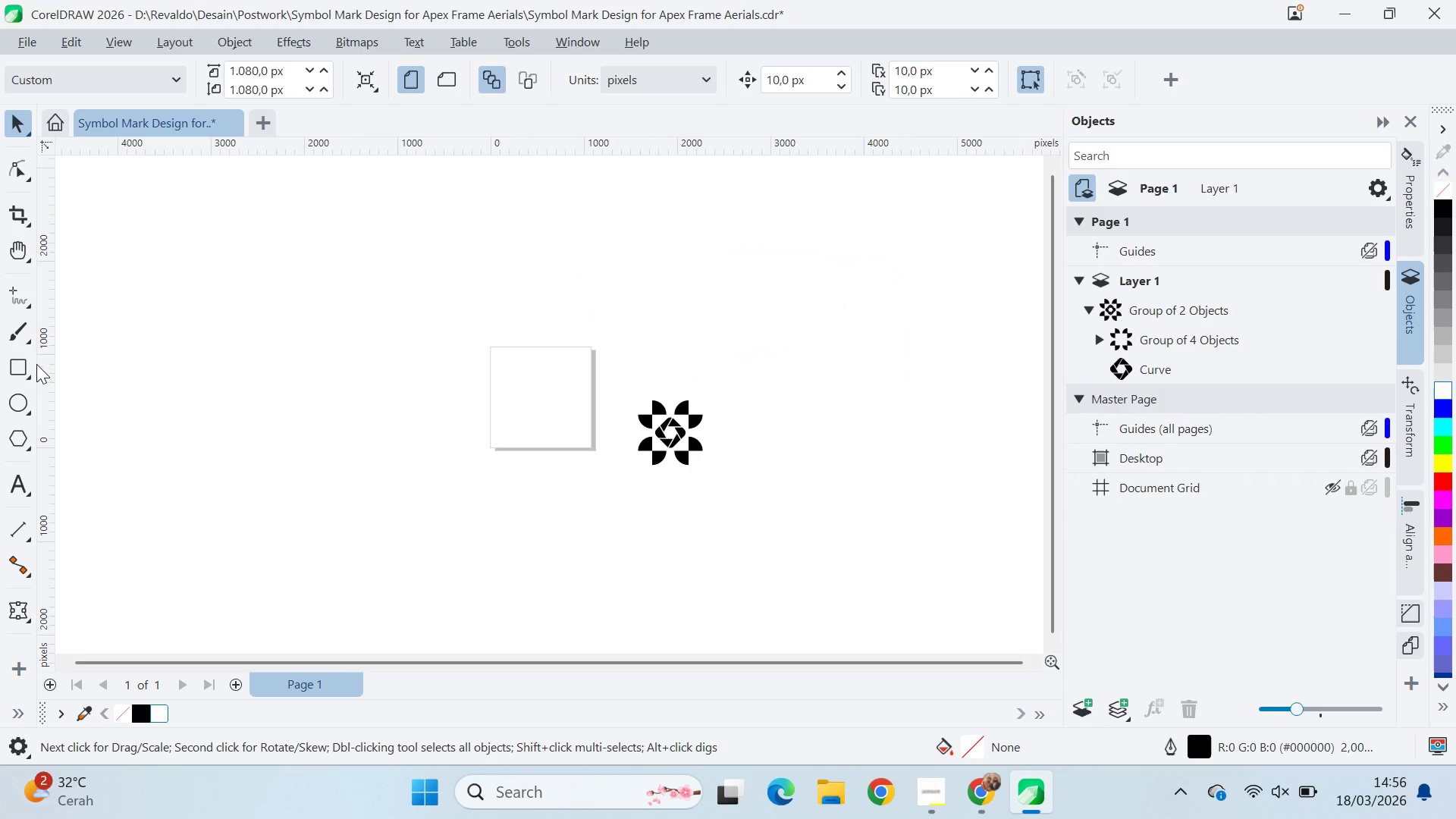 
double_click([25, 362])
 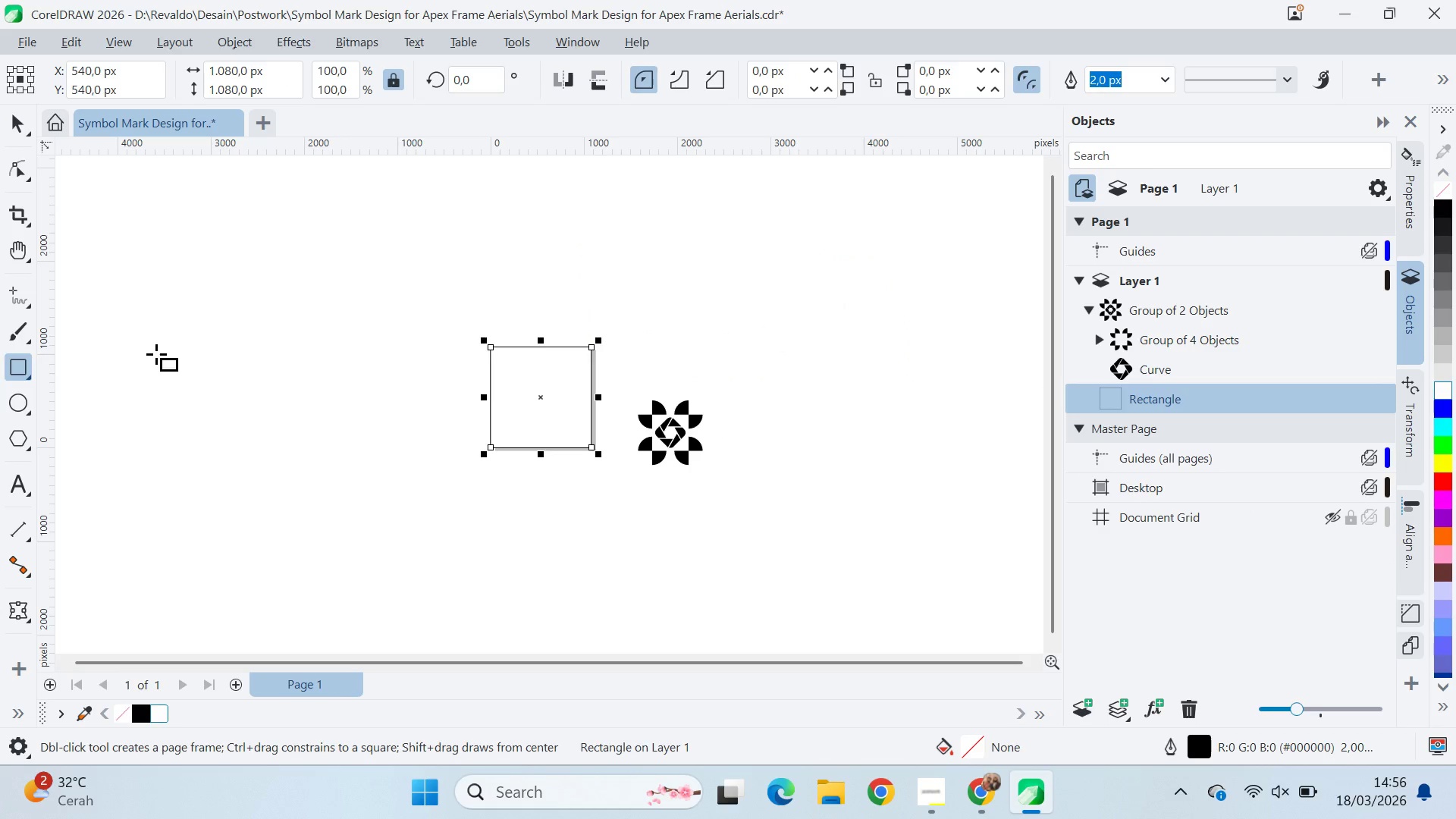 
key(V)
 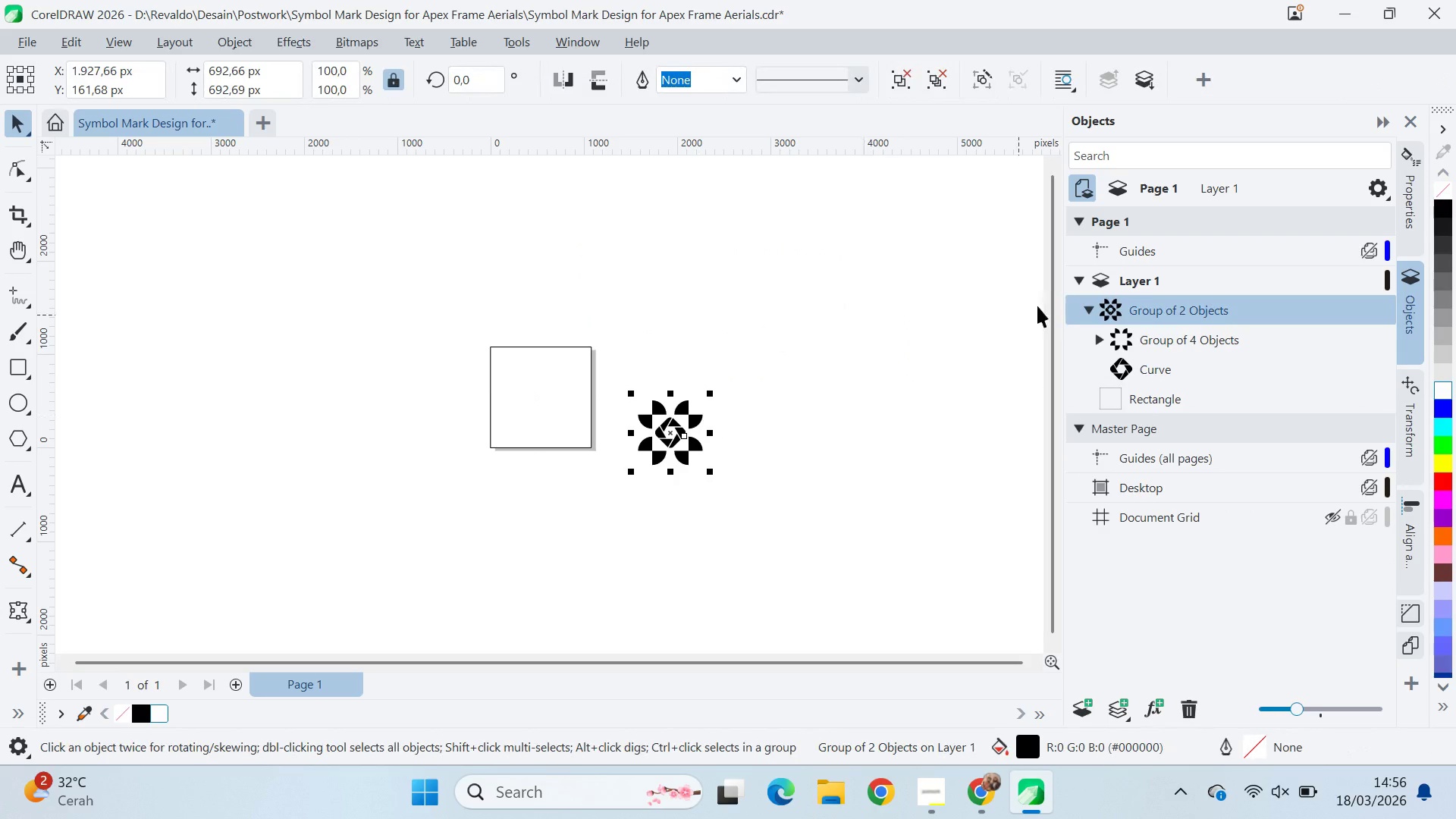 
left_click([1090, 304])
 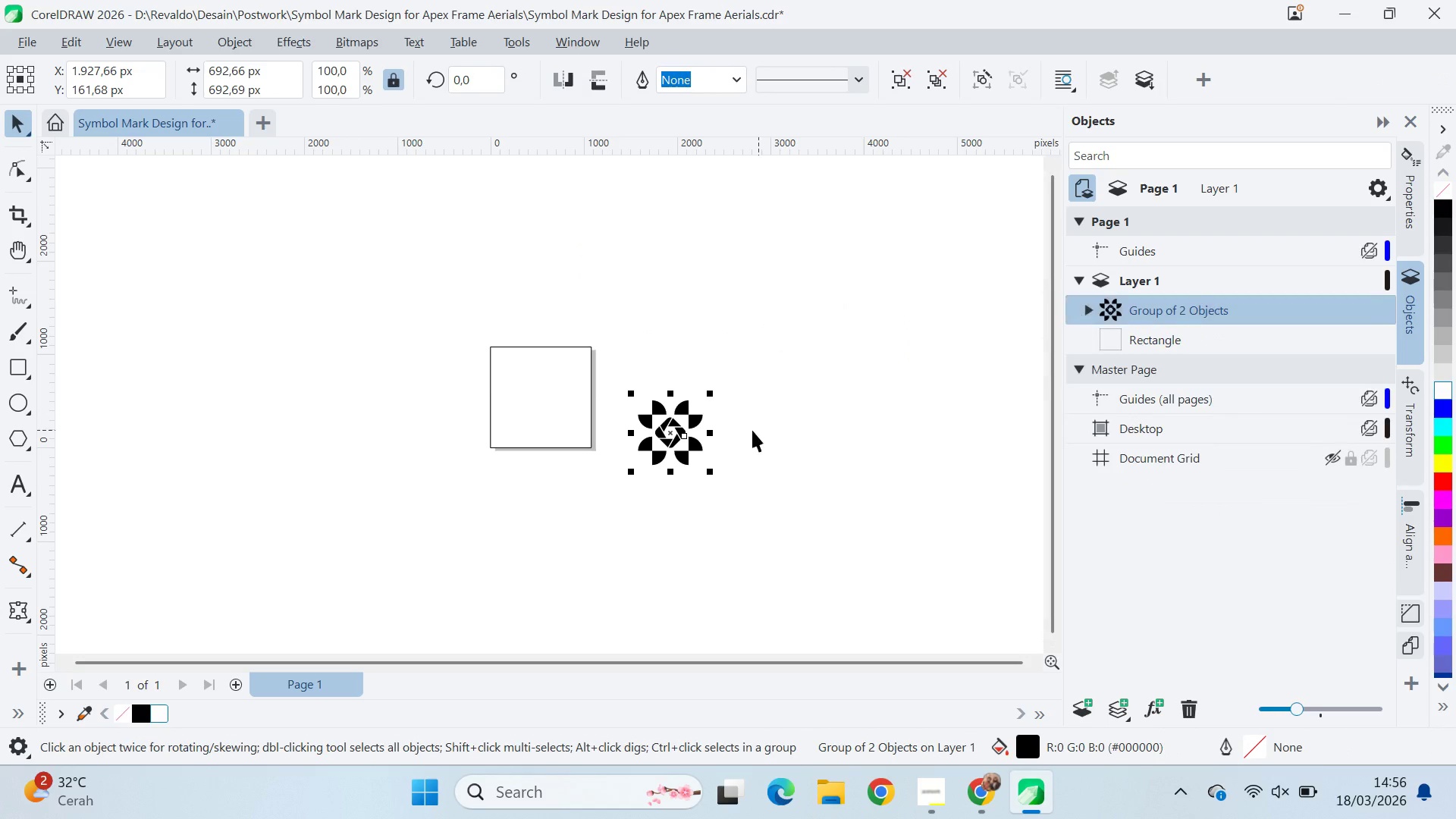 
hold_key(key=ShiftLeft, duration=0.88)
 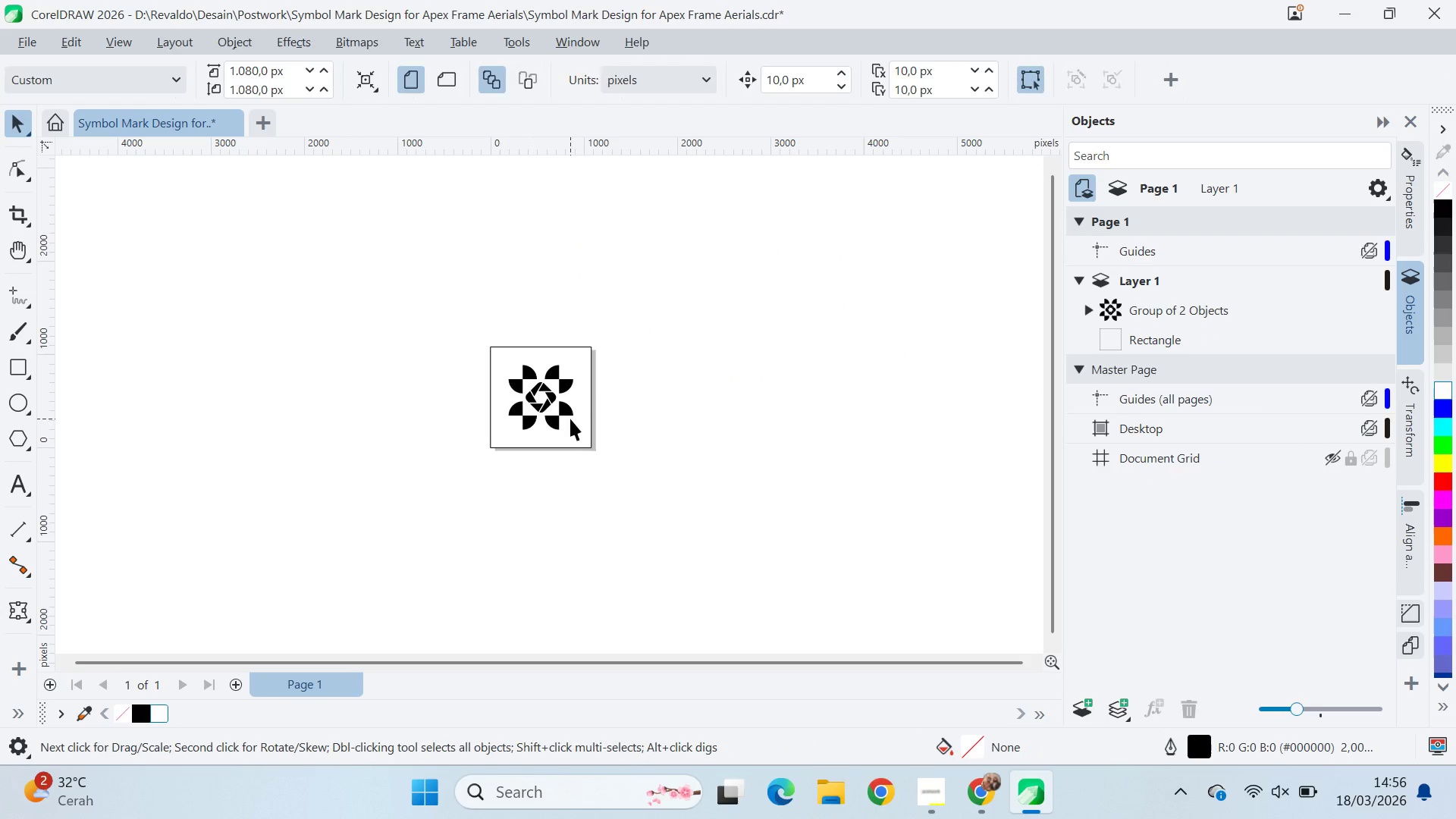 
hold_key(key=ShiftLeft, duration=6.01)
 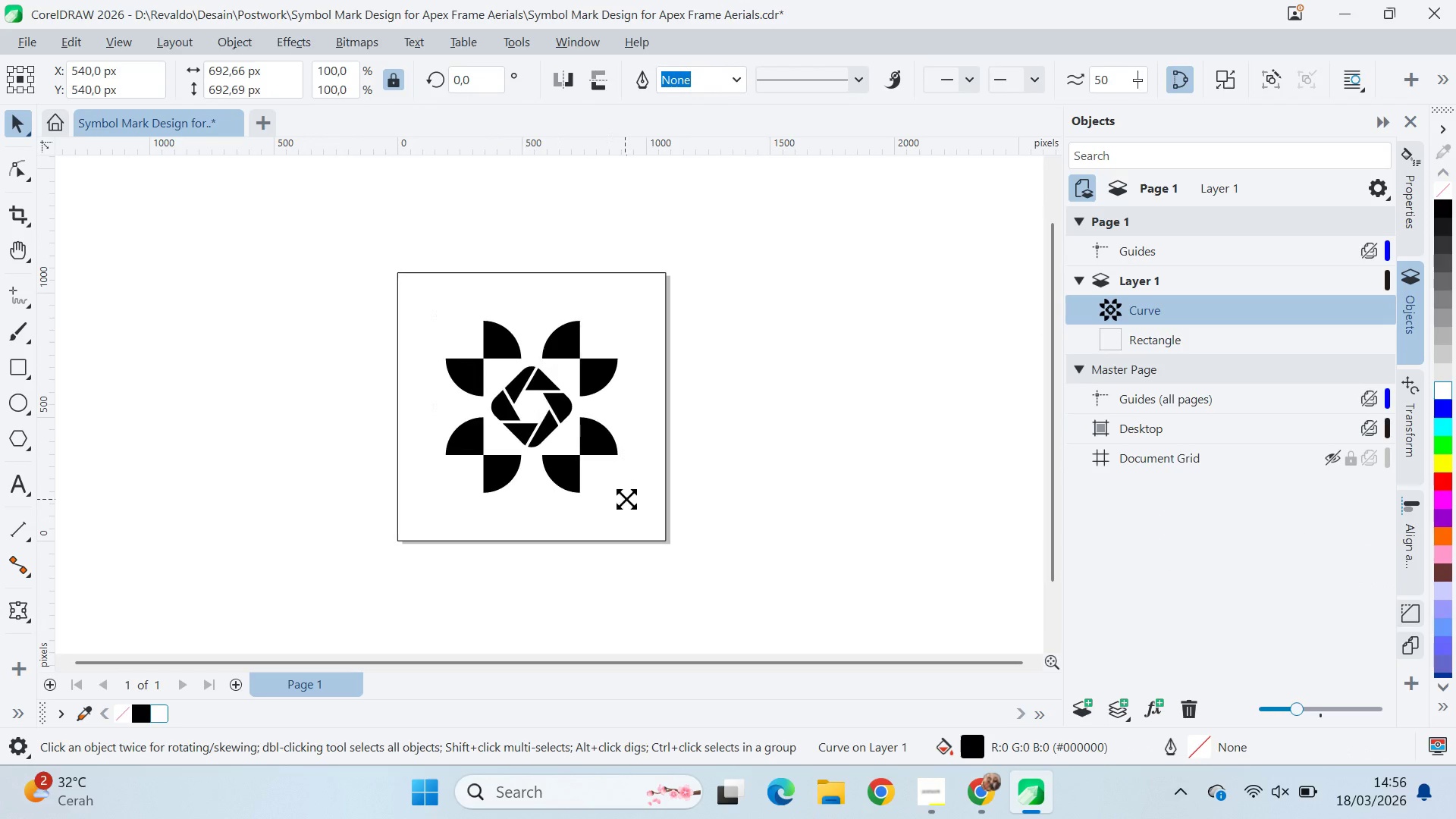 
type(ce)
 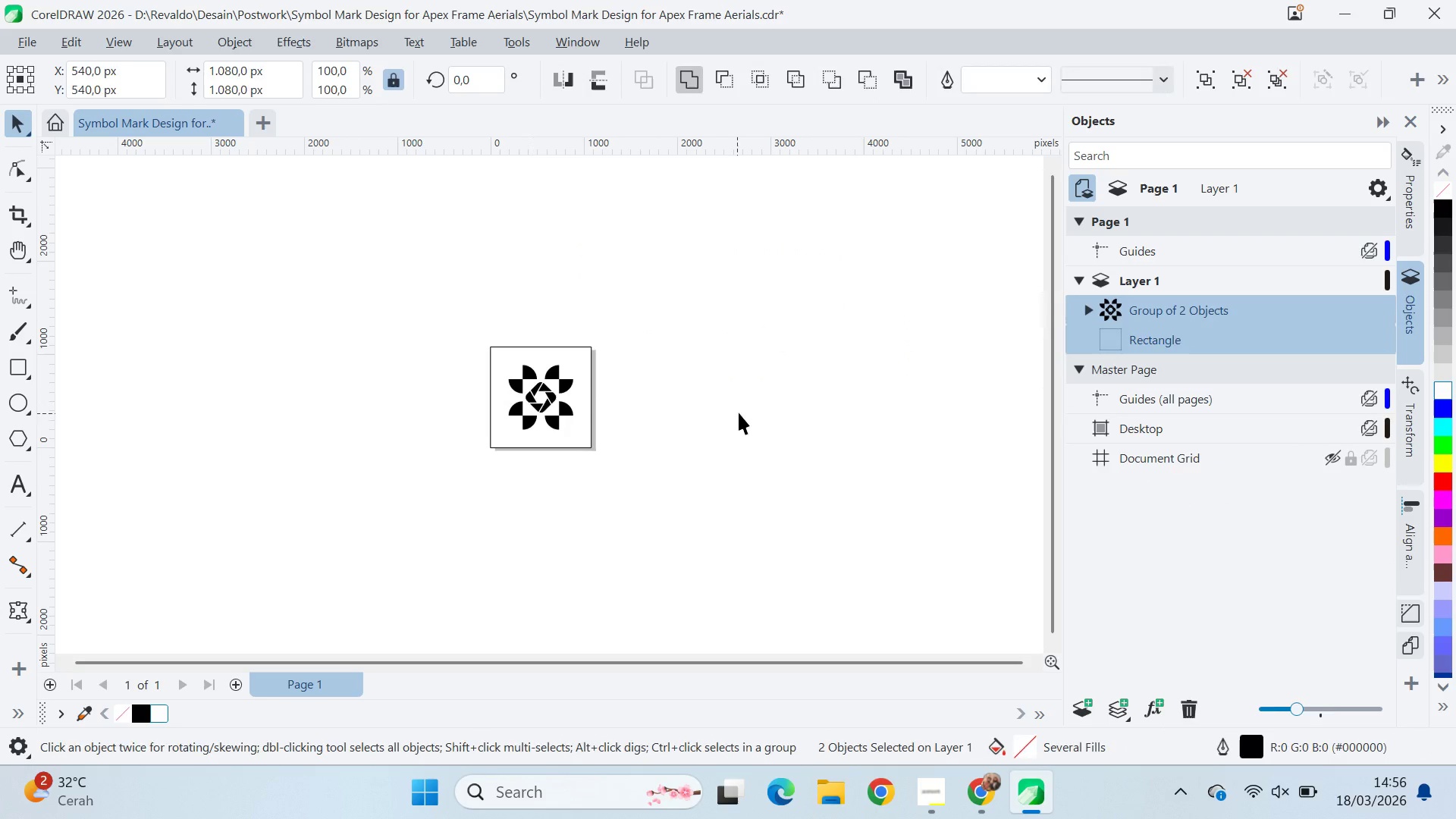 
left_click_drag(start_coordinate=[738, 413], to_coordinate=[717, 416])
 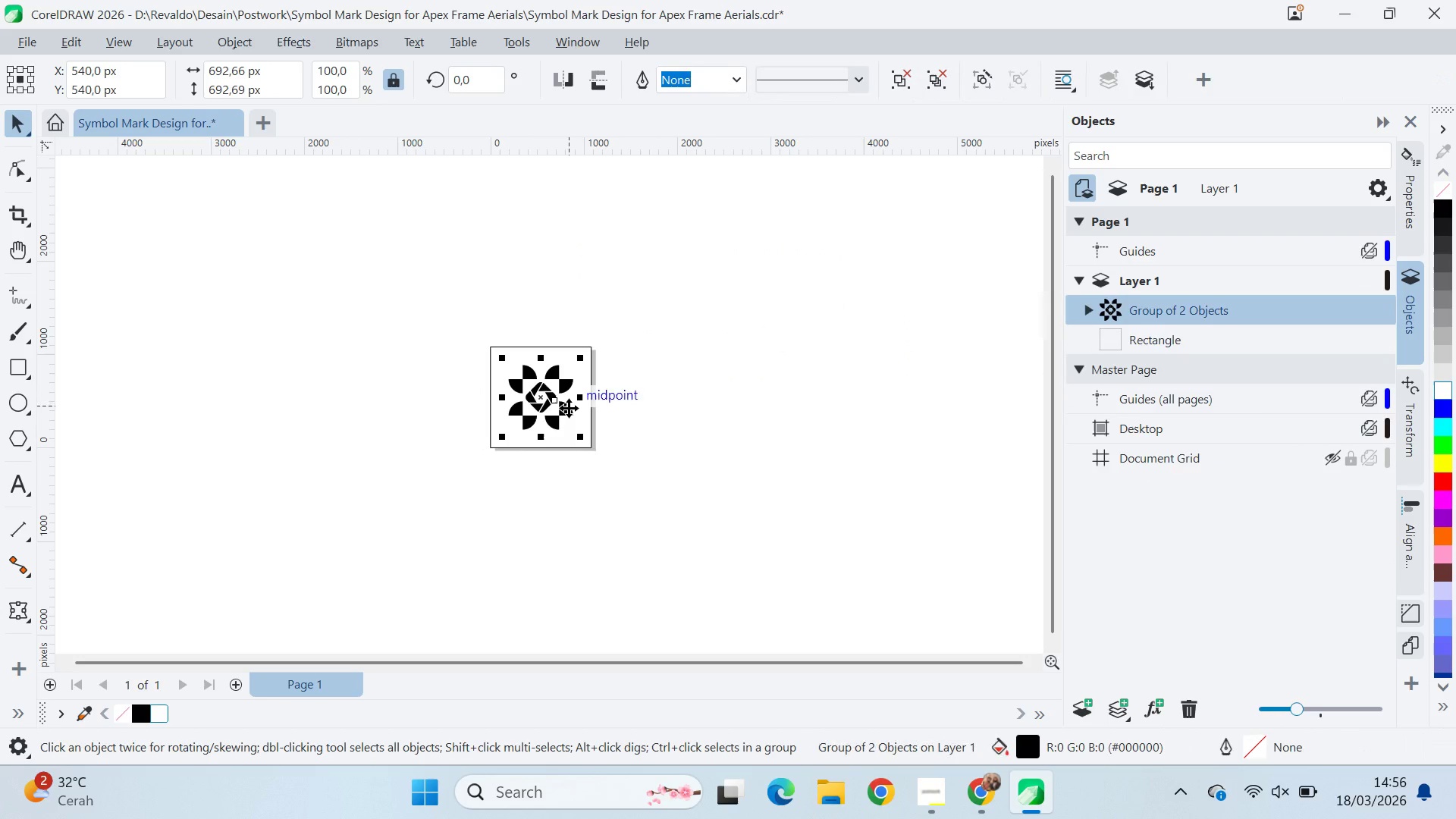 
key(Control+U)
 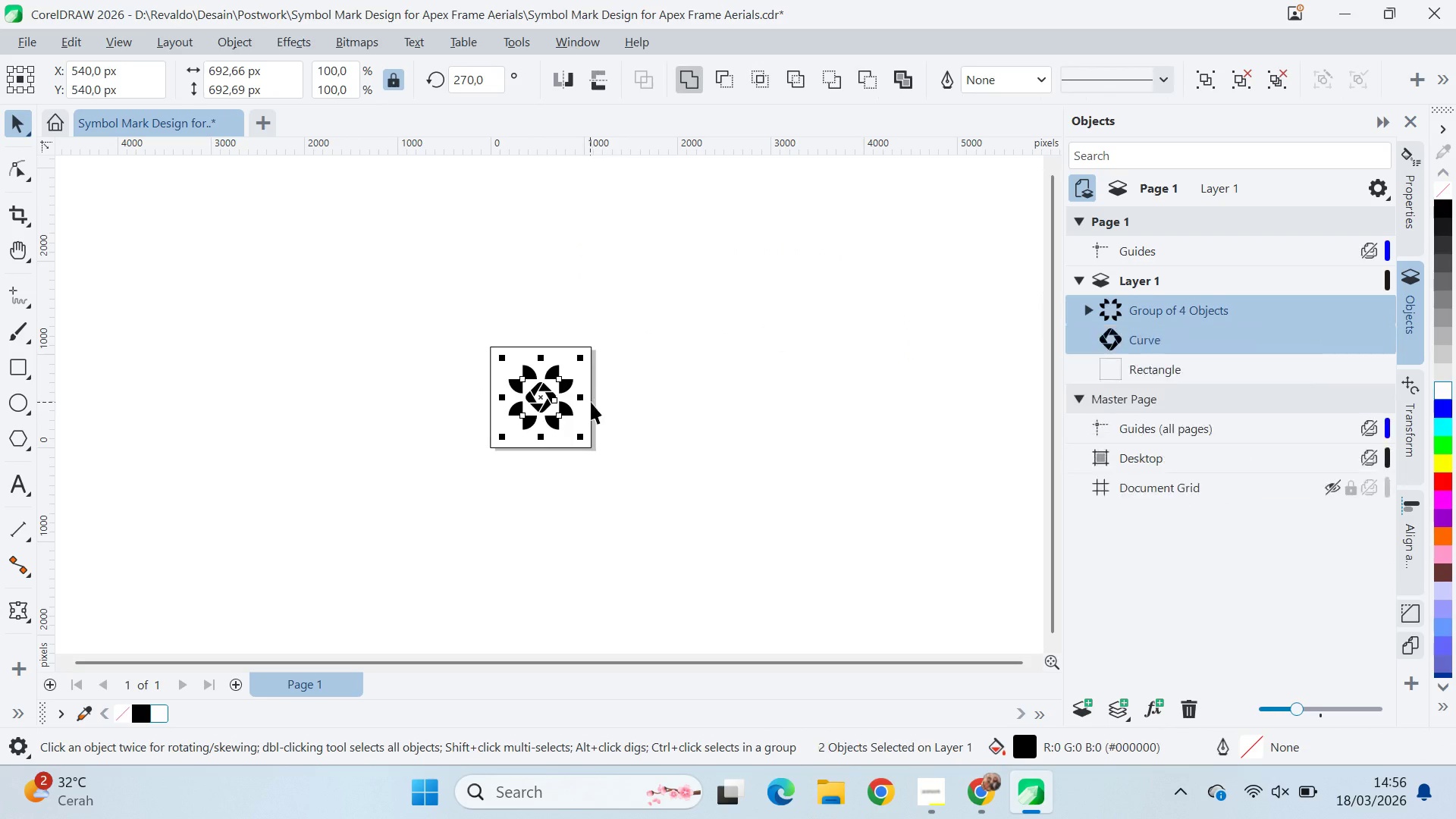 
key(Control+U)
 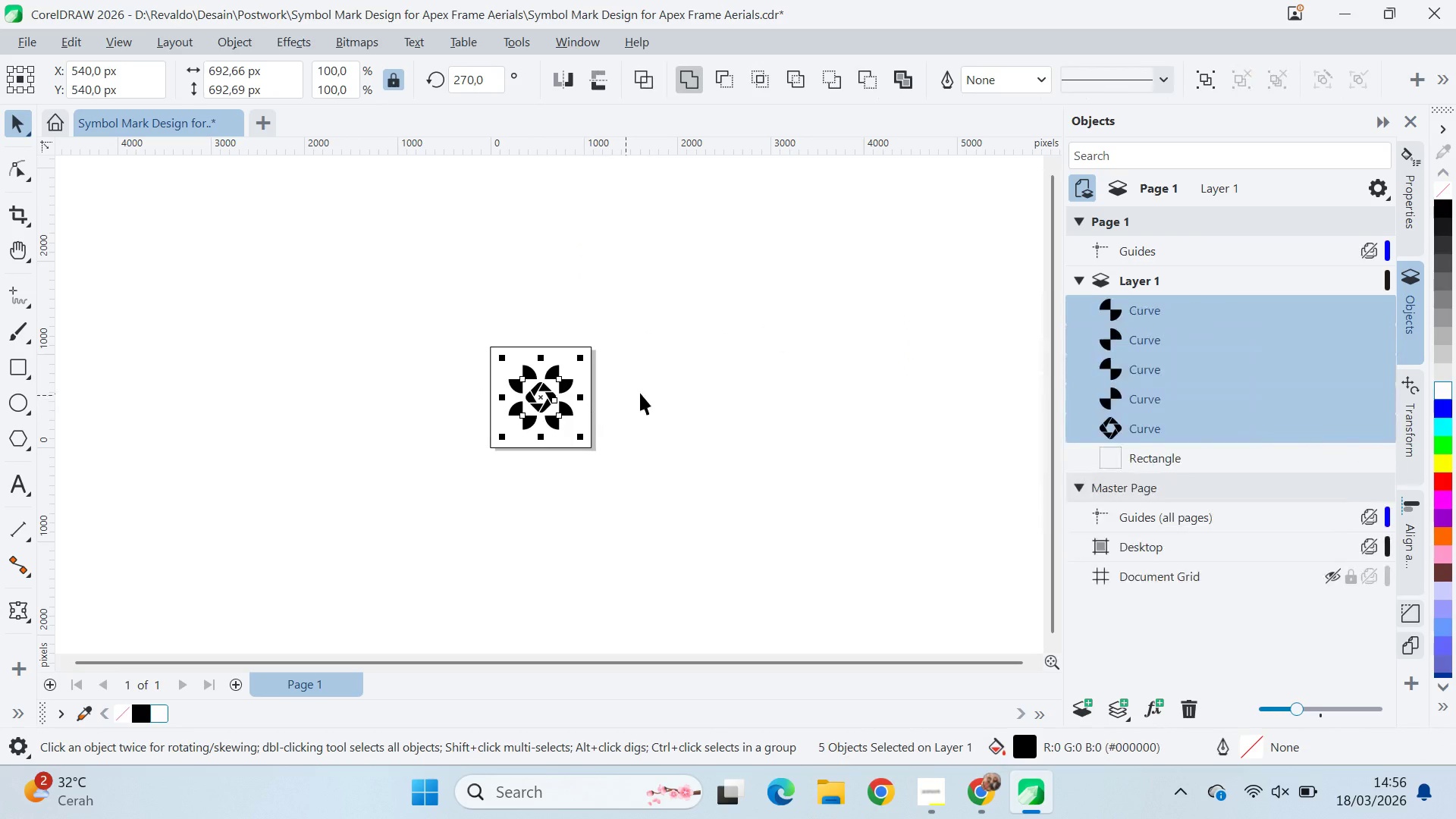 
key(Control+U)
 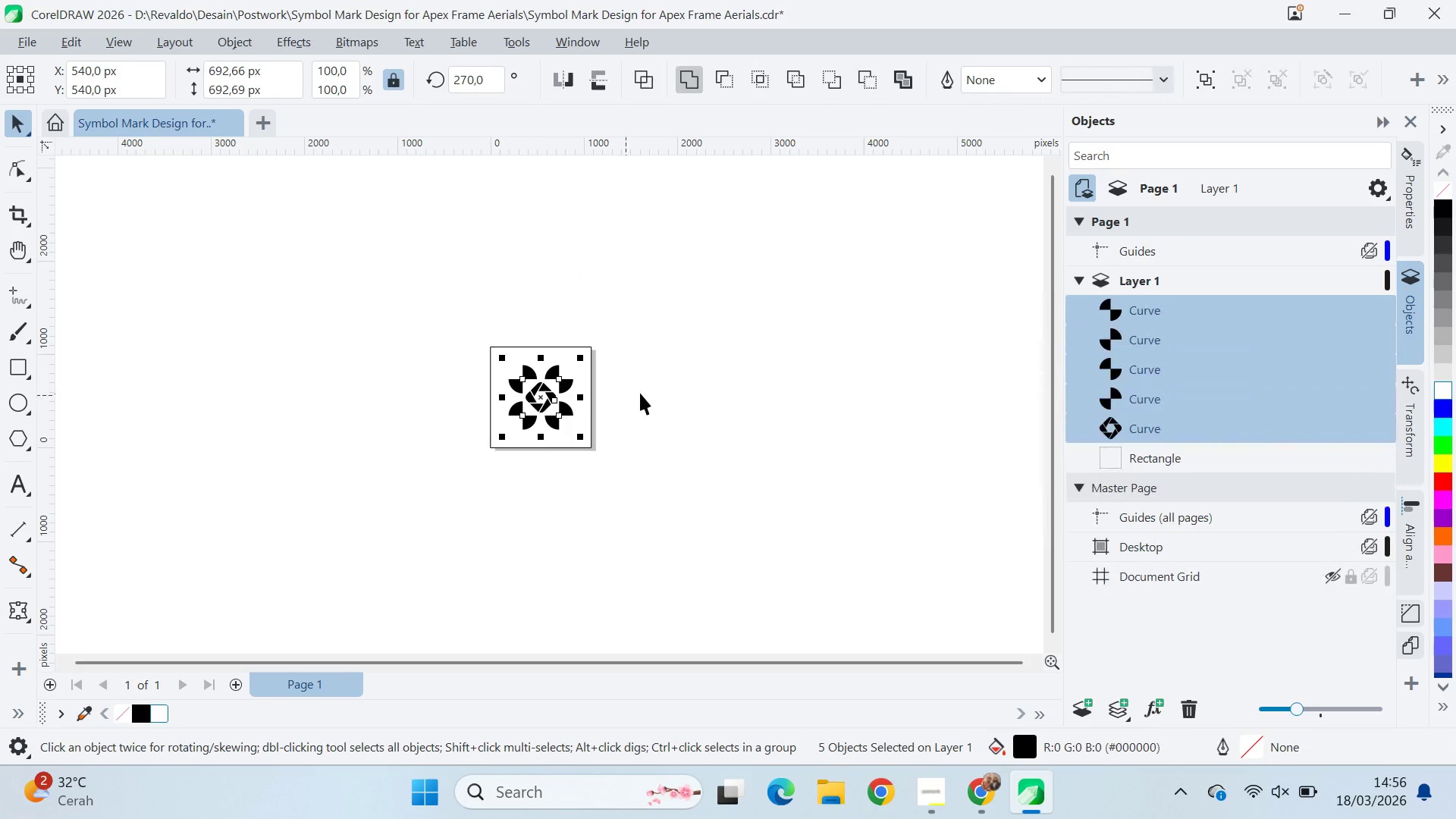 
key(Control+U)
 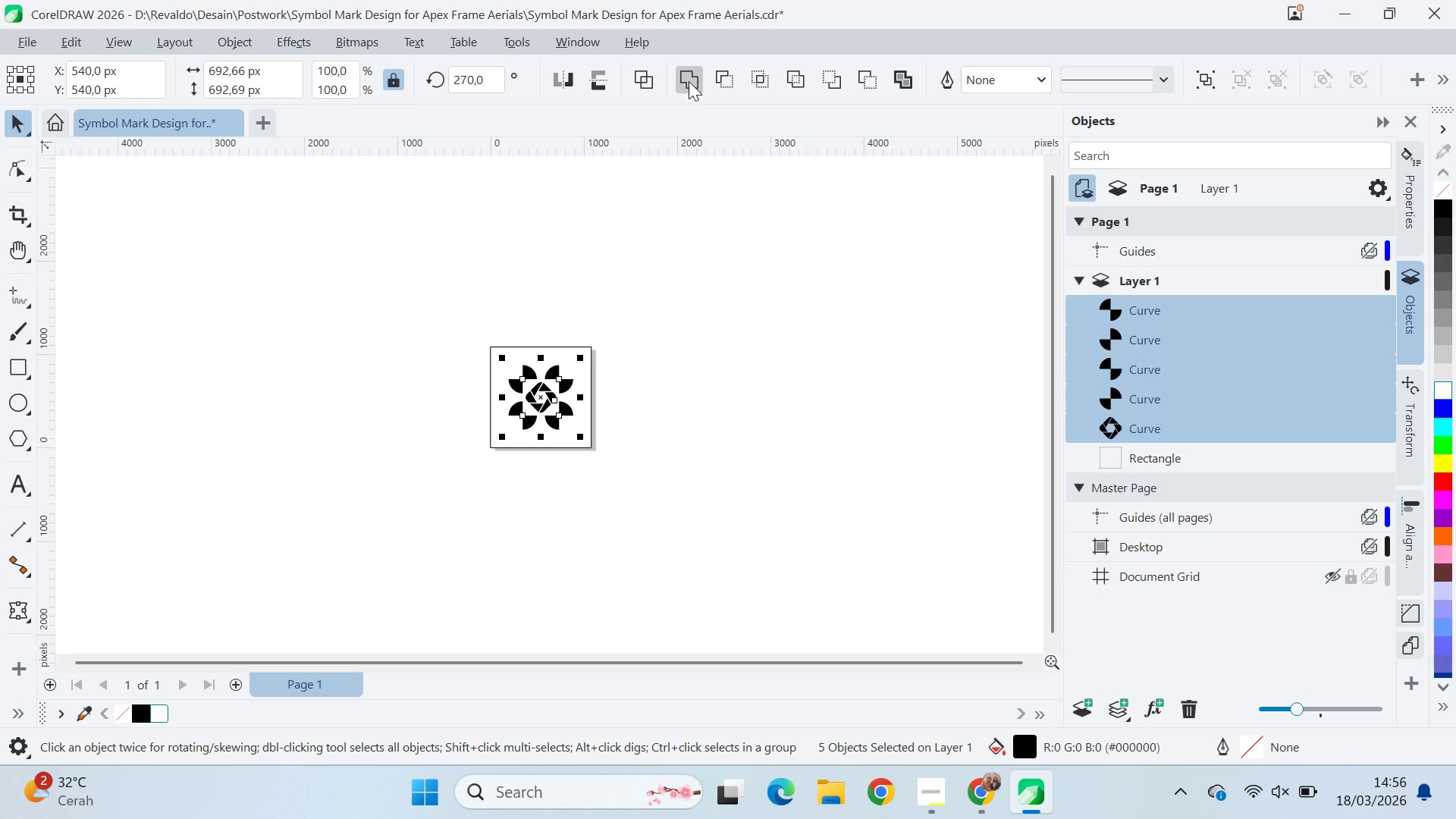 
double_click([721, 317])
 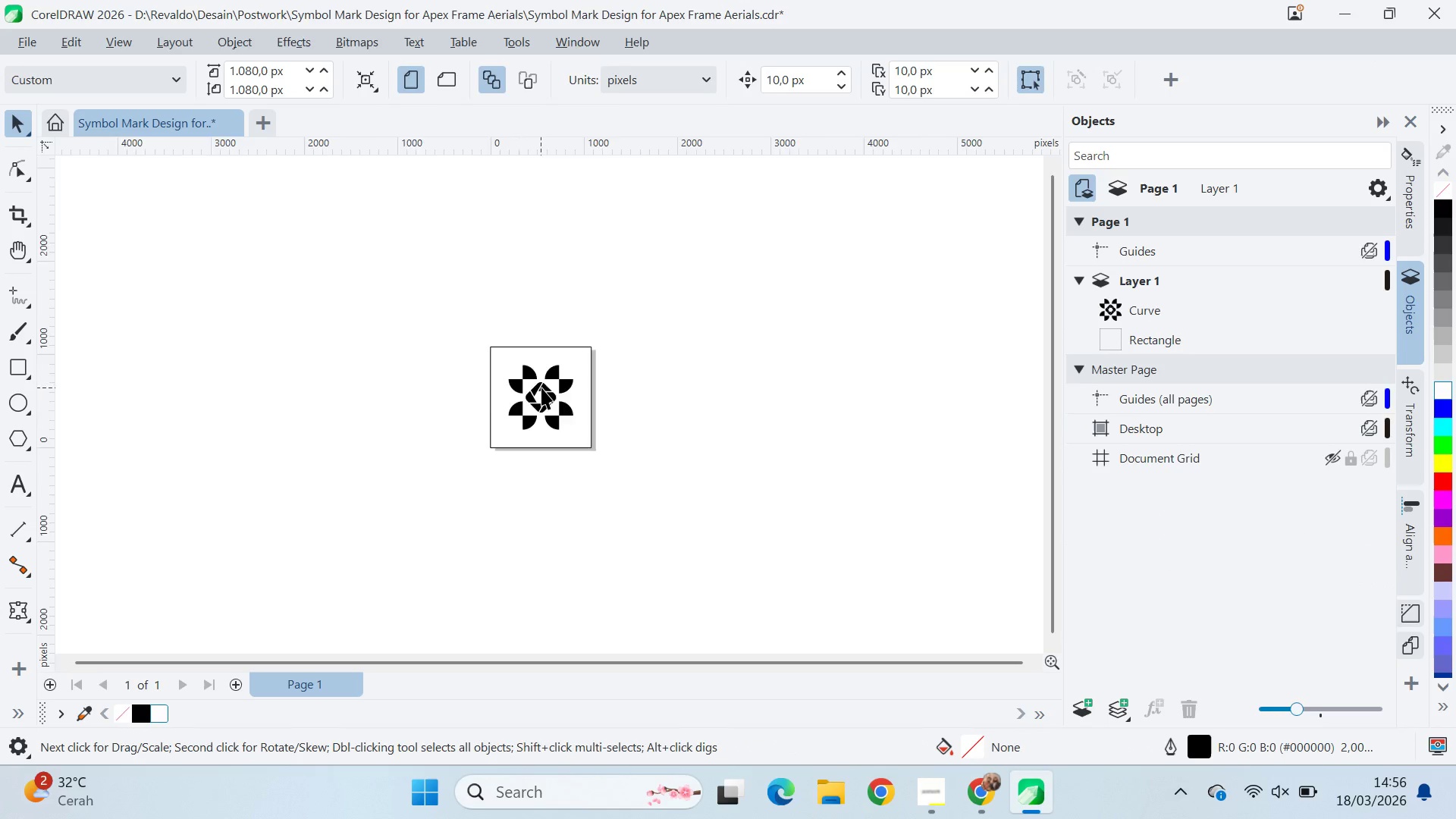 
scroll: coordinate [559, 406], scroll_direction: up, amount: 7.0
 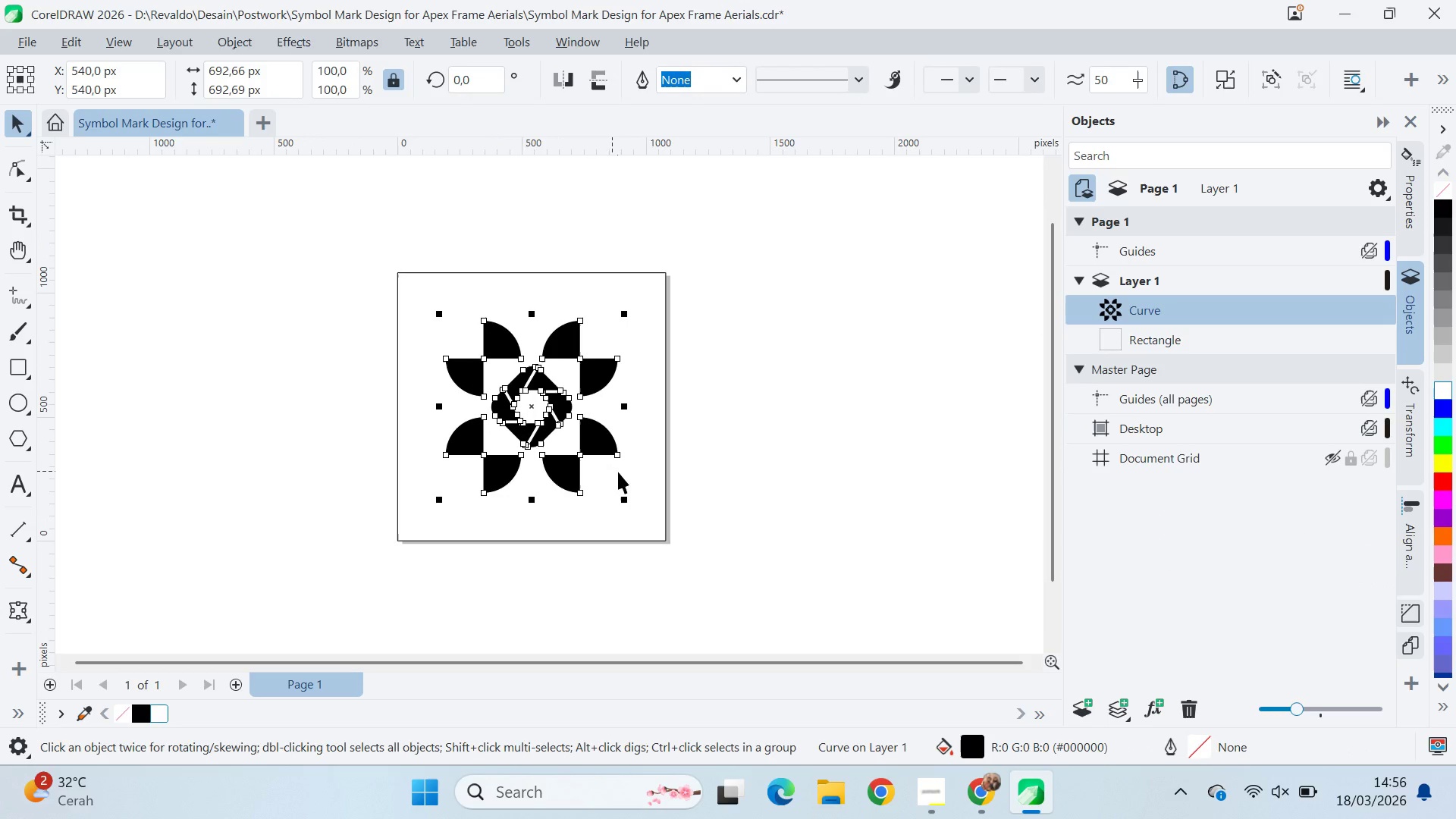 
hold_key(key=ShiftLeft, duration=1.5)
left_click_drag(start_coordinate=[625, 499], to_coordinate=[674, 544])
 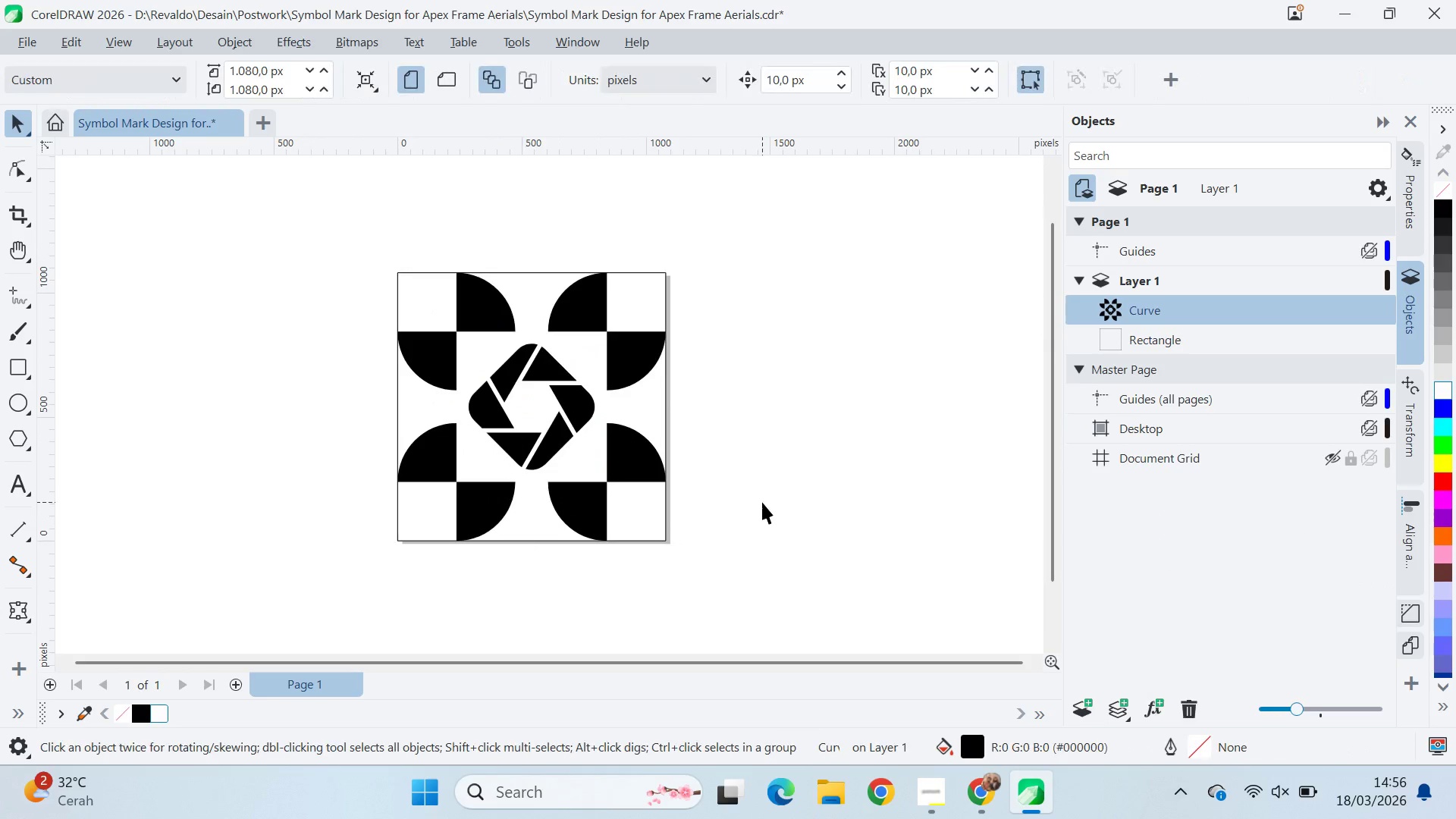 
hold_key(key=ShiftLeft, duration=1.52)
 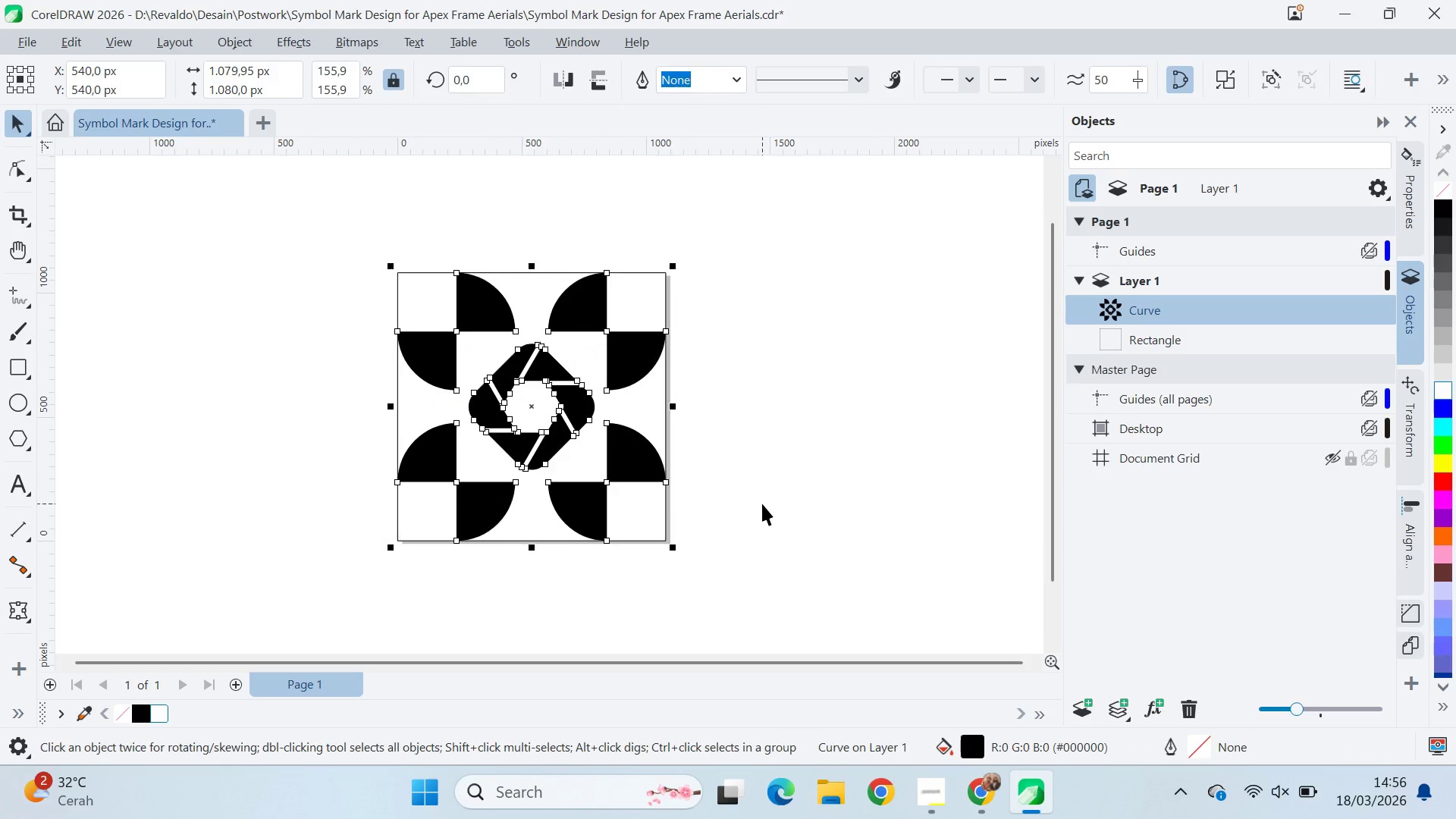 
hold_key(key=ShiftLeft, duration=0.38)
 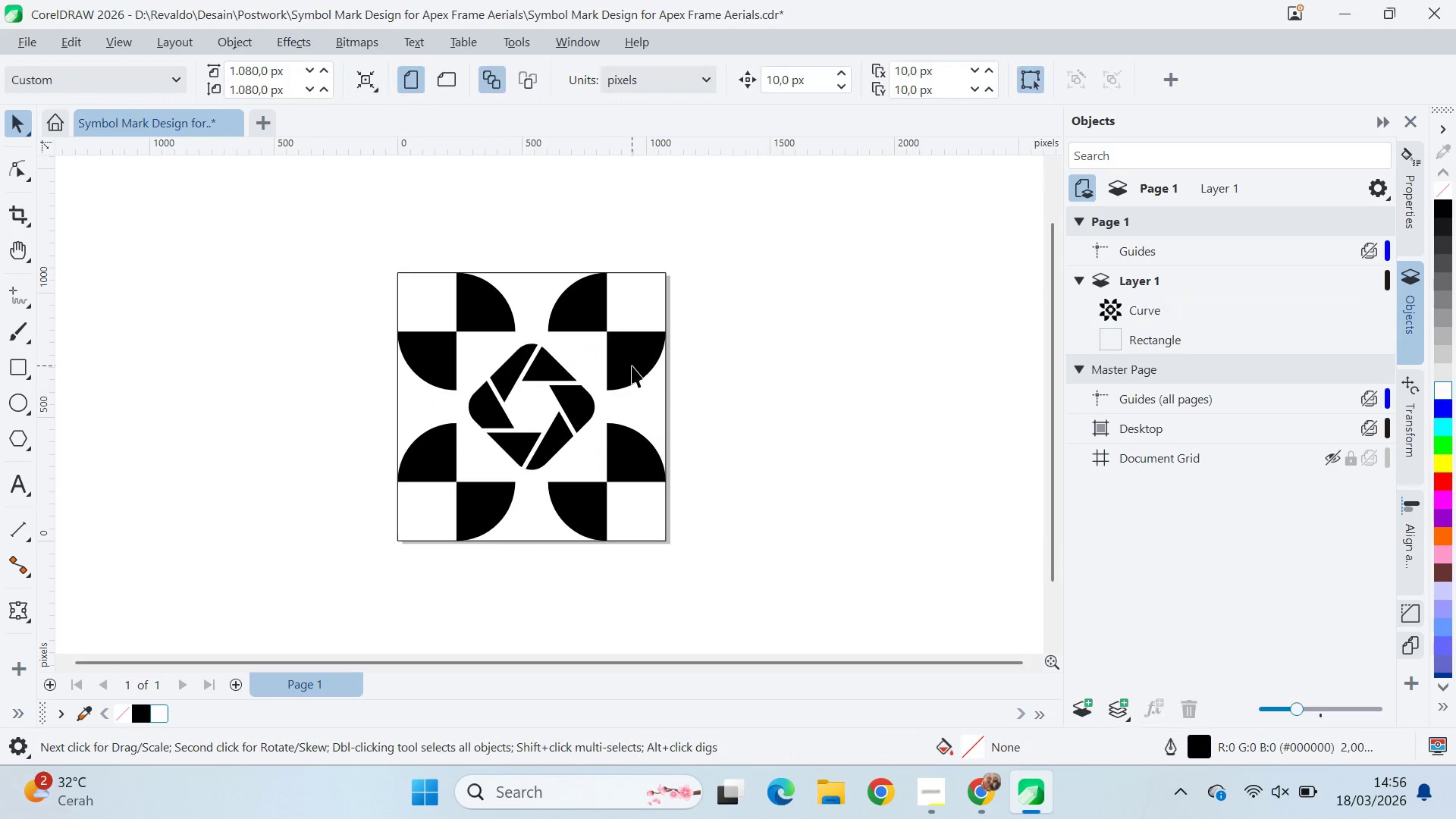 
left_click([632, 362])
 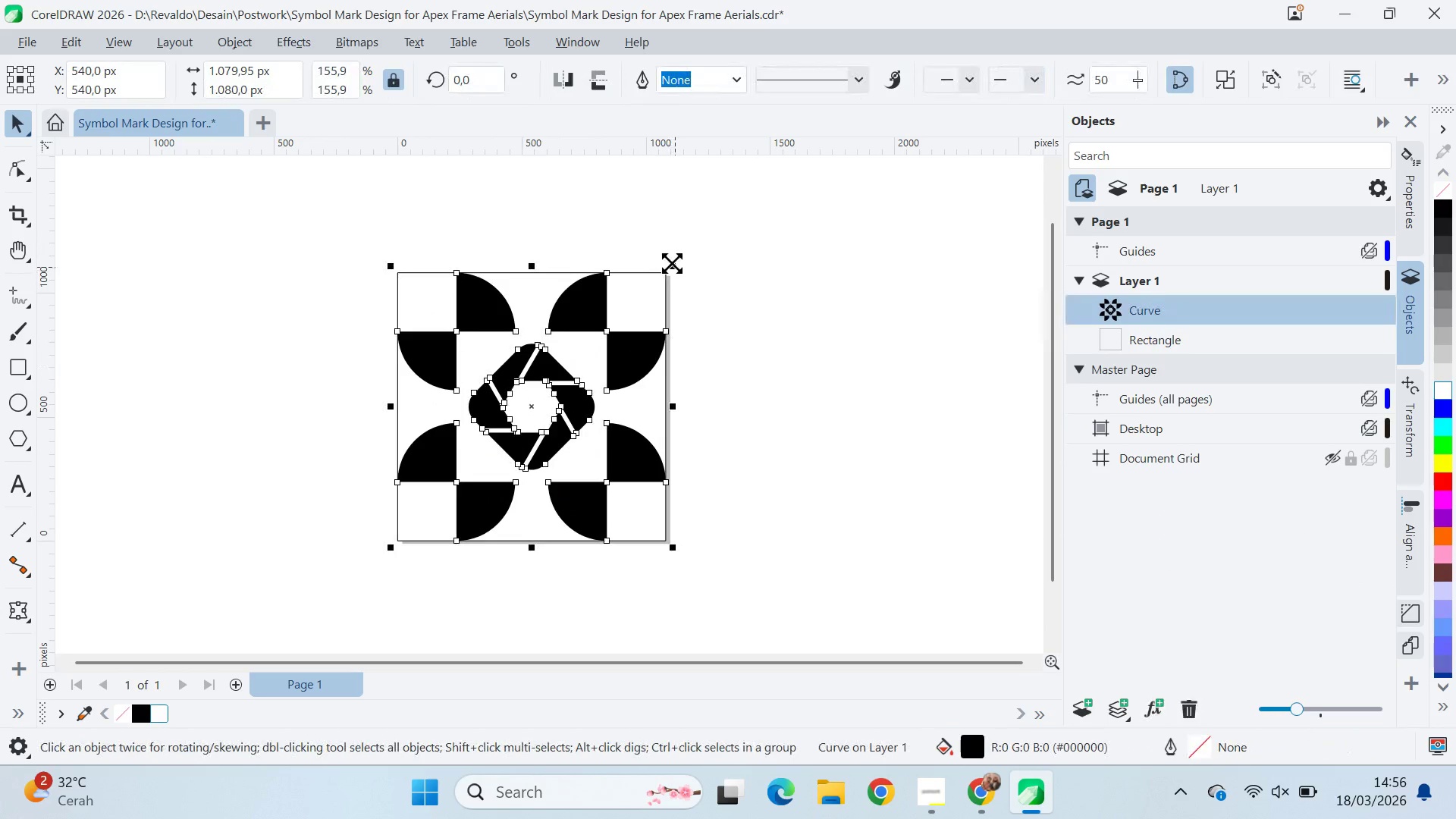 
hold_key(key=ShiftLeft, duration=1.5)
left_click_drag(start_coordinate=[673, 261], to_coordinate=[770, 275])
 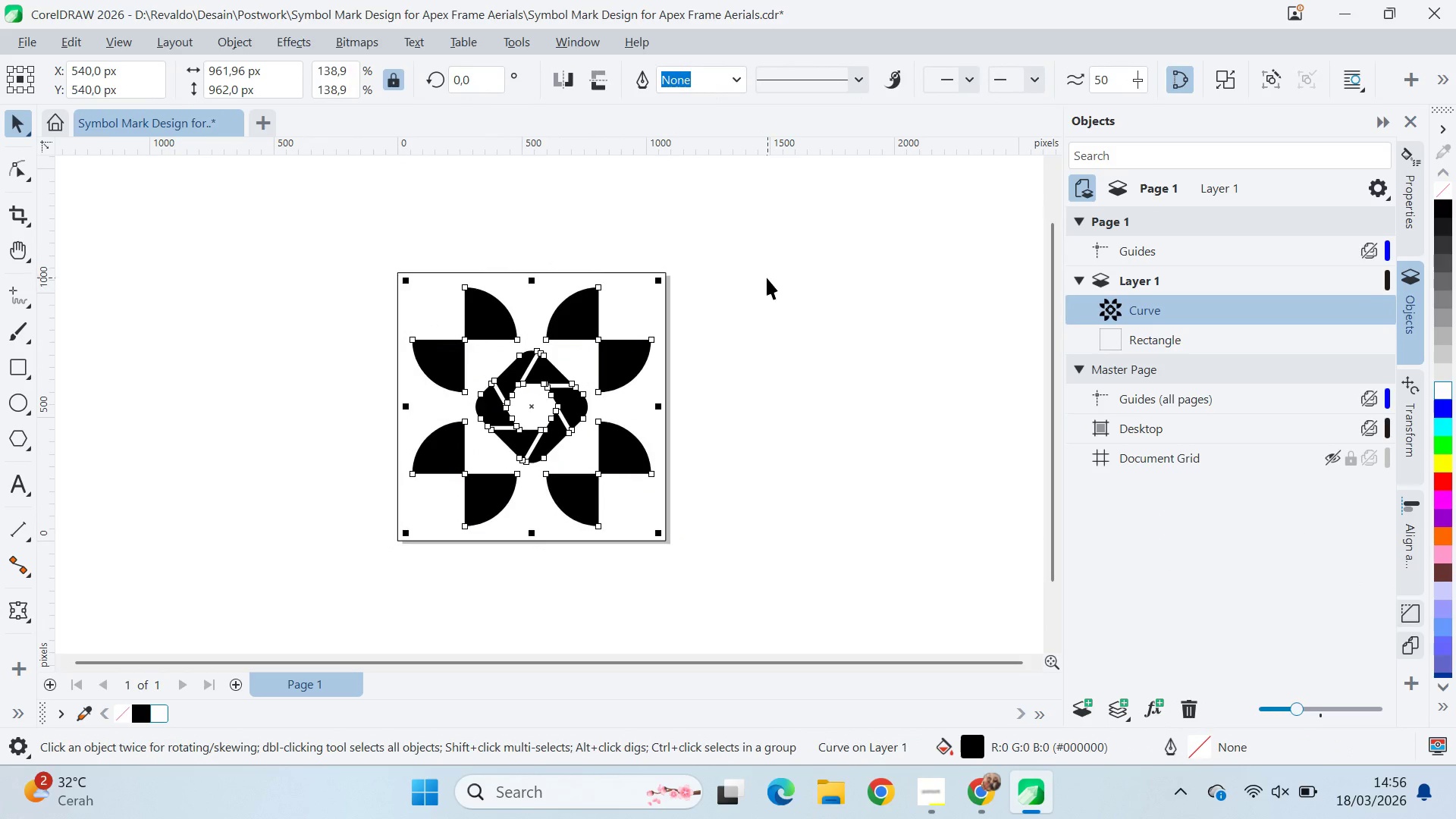 
key(Shift+ShiftLeft)
 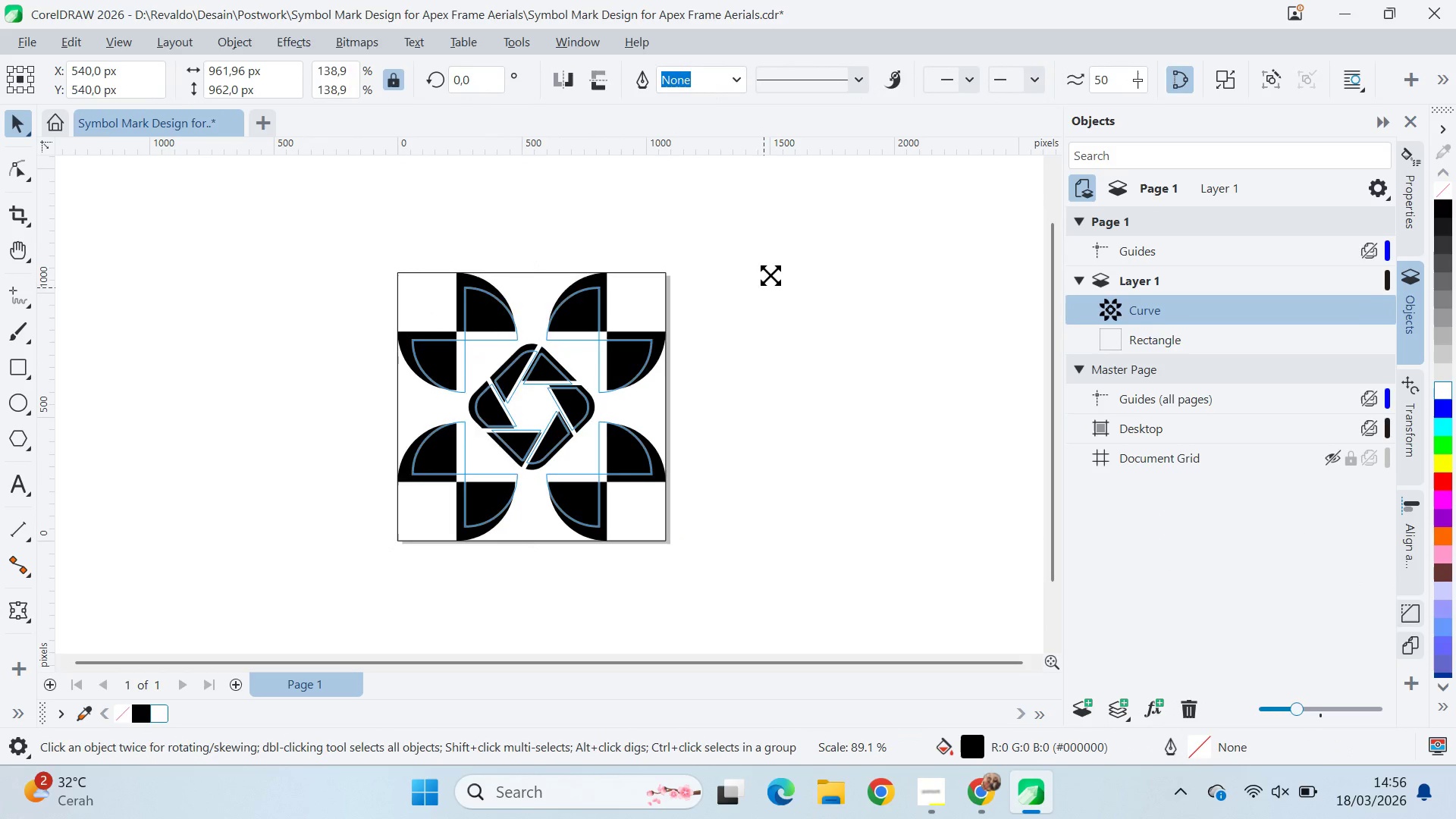 
key(Shift+ShiftLeft)
 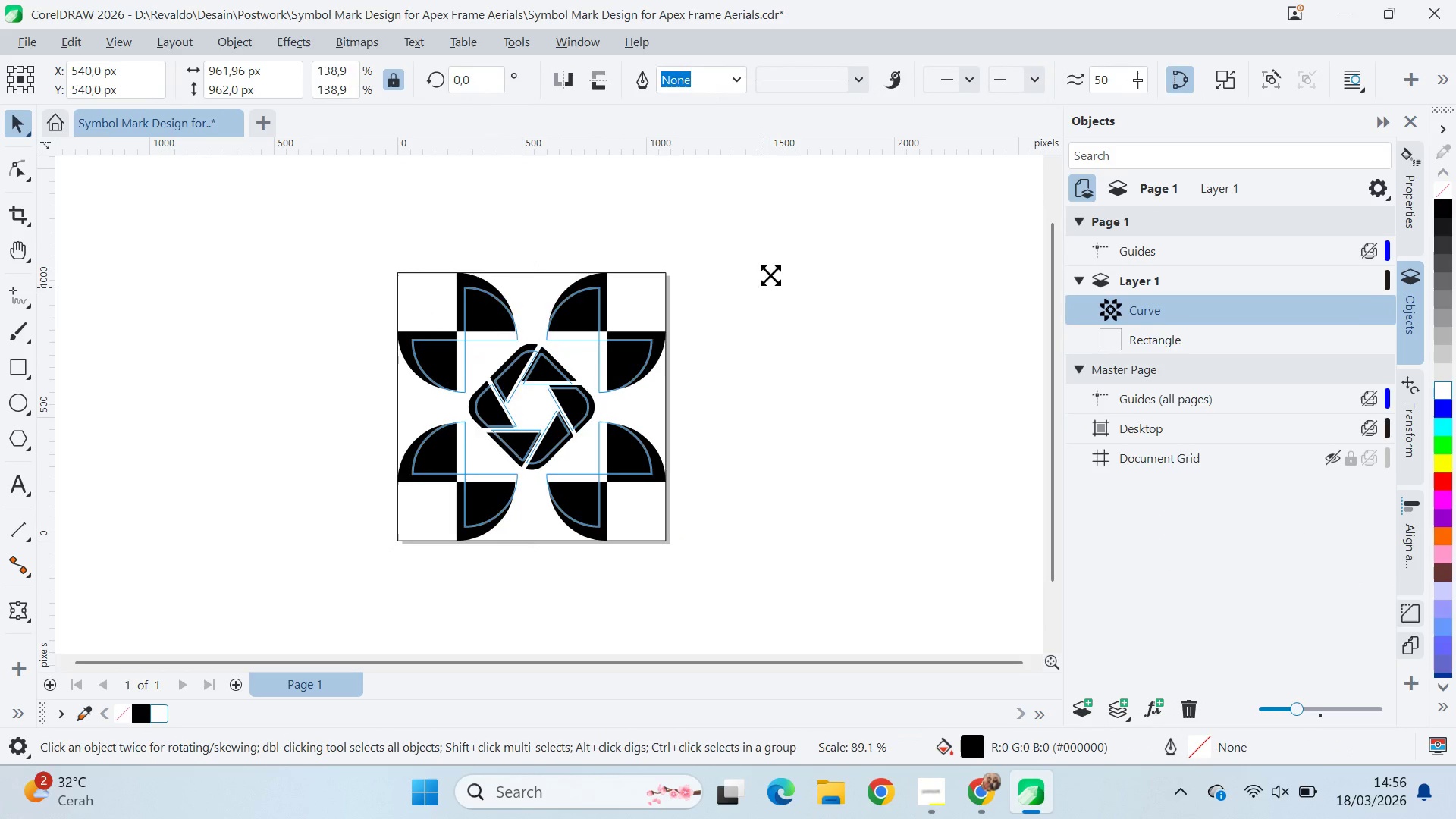 
key(Shift+ShiftLeft)
 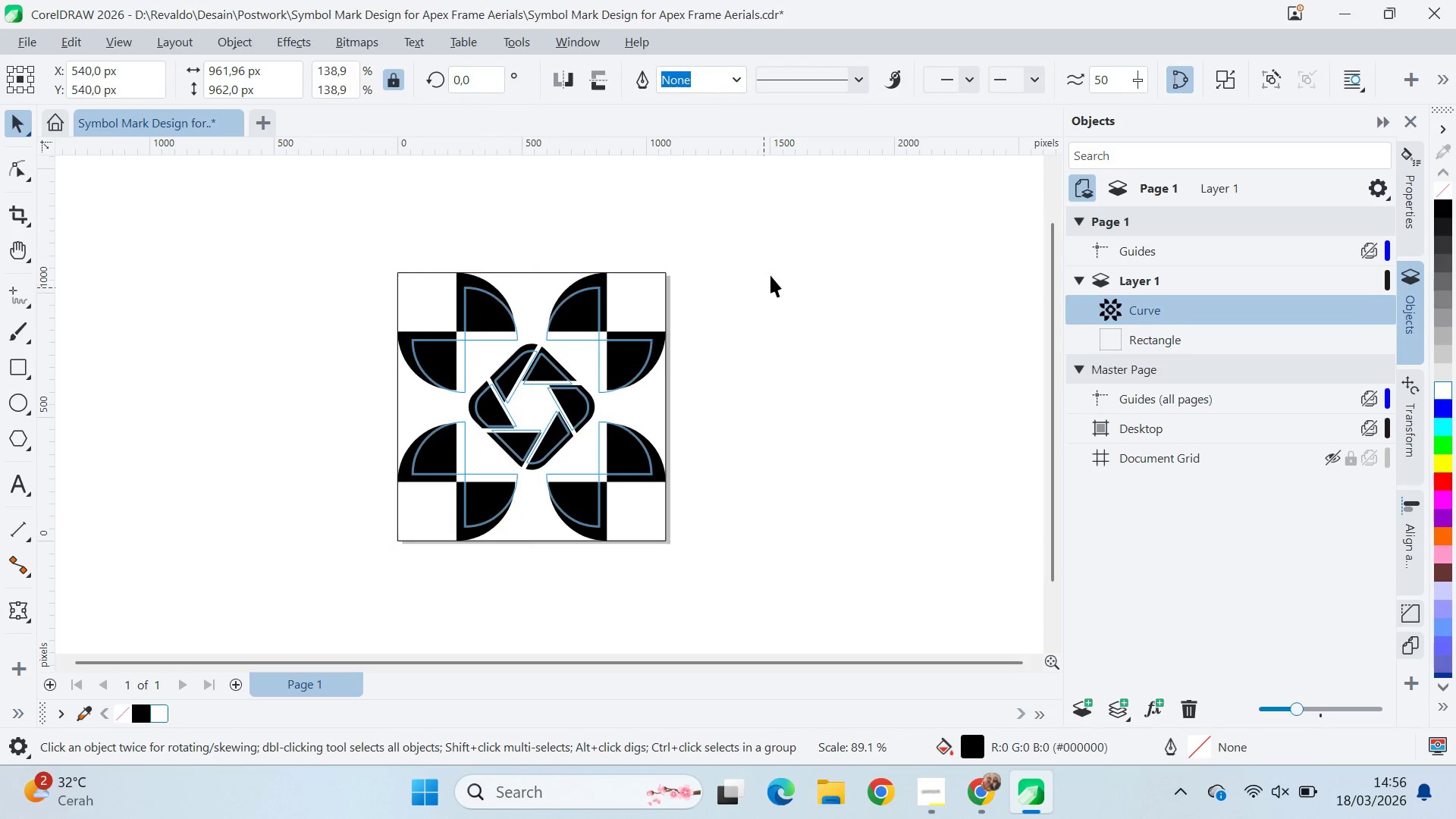 
key(Shift+ShiftLeft)
 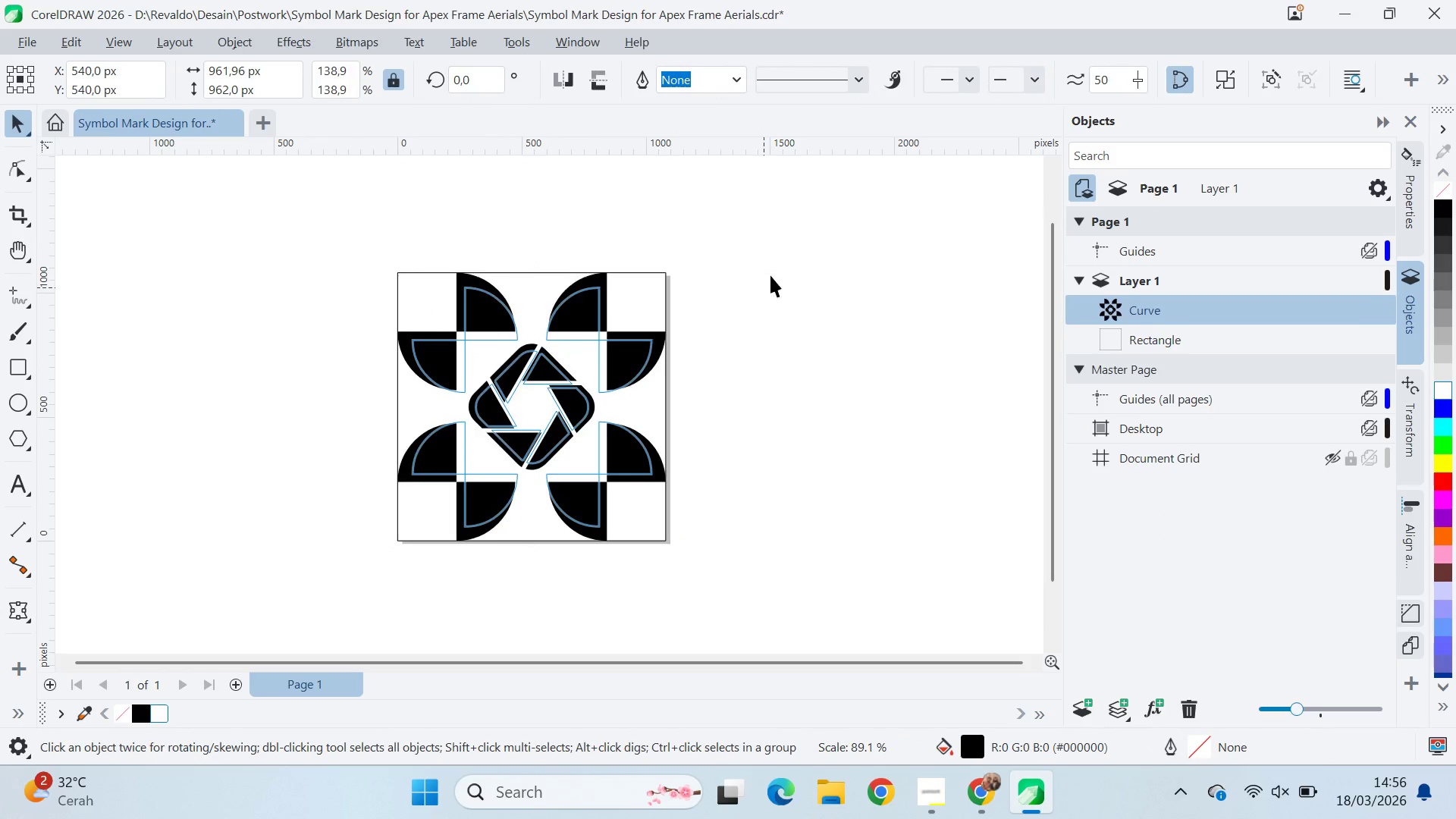 
key(Shift+ShiftLeft)
 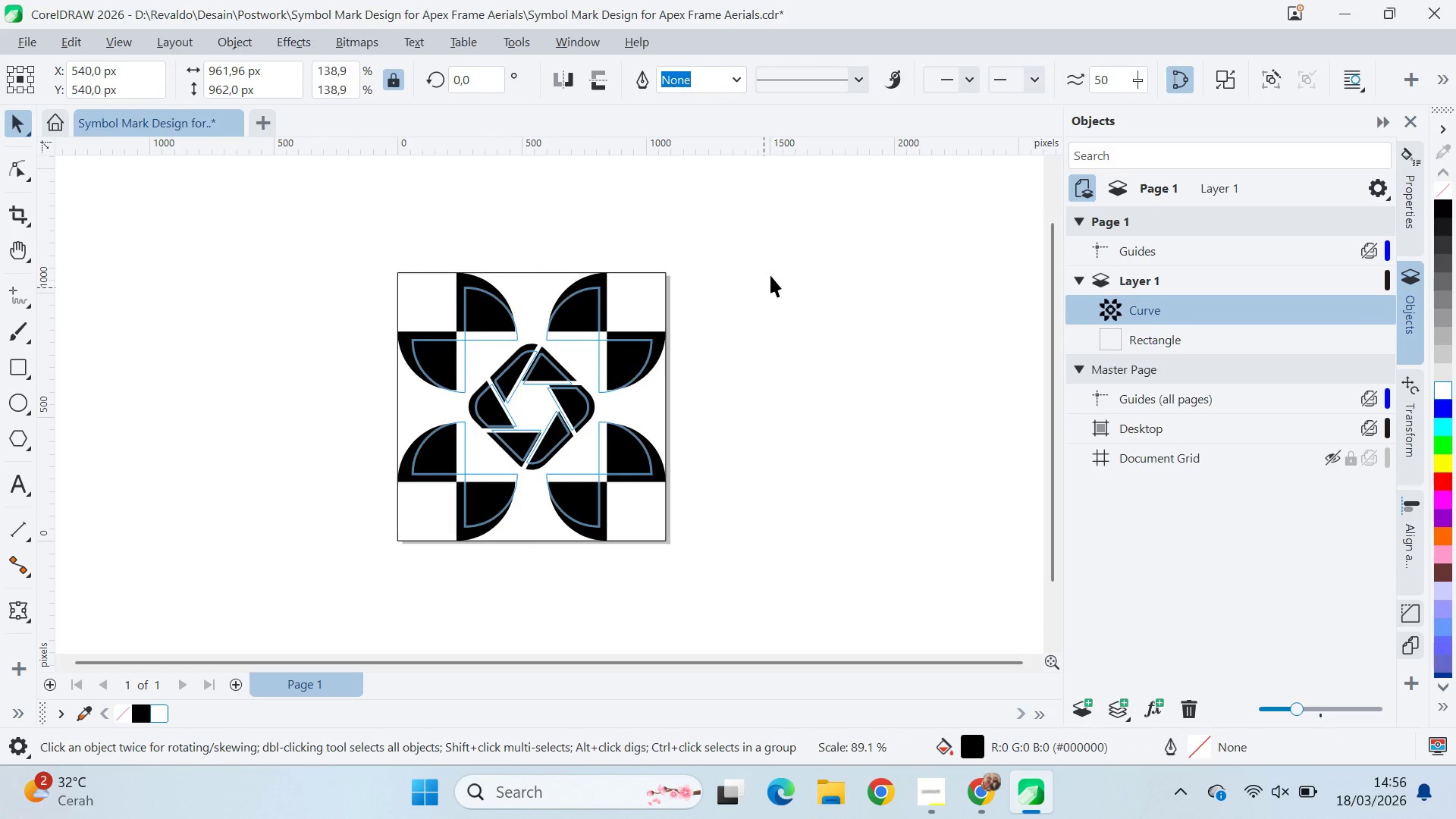 
key(Shift+ShiftLeft)
 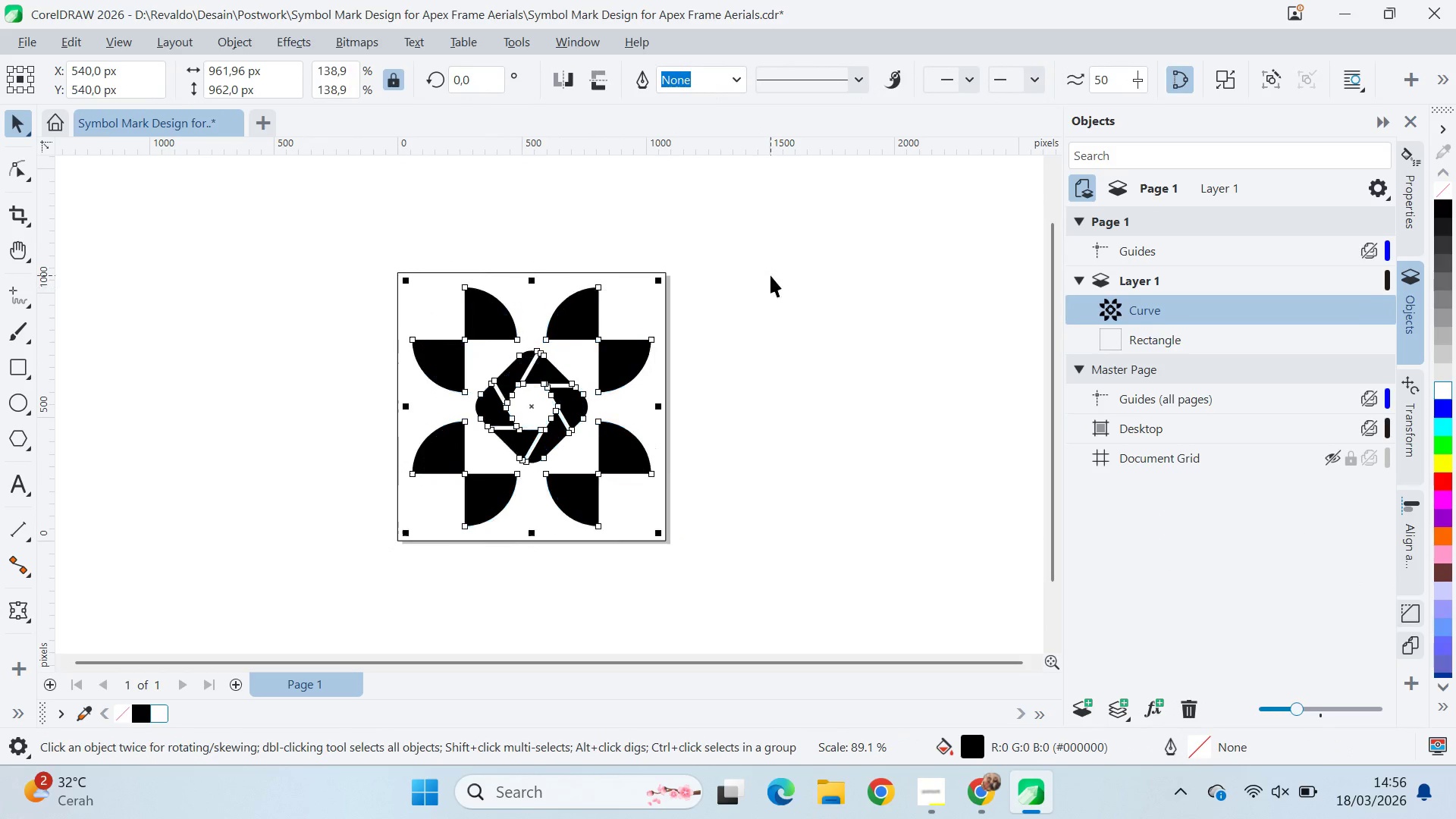 
key(Shift+ShiftLeft)
 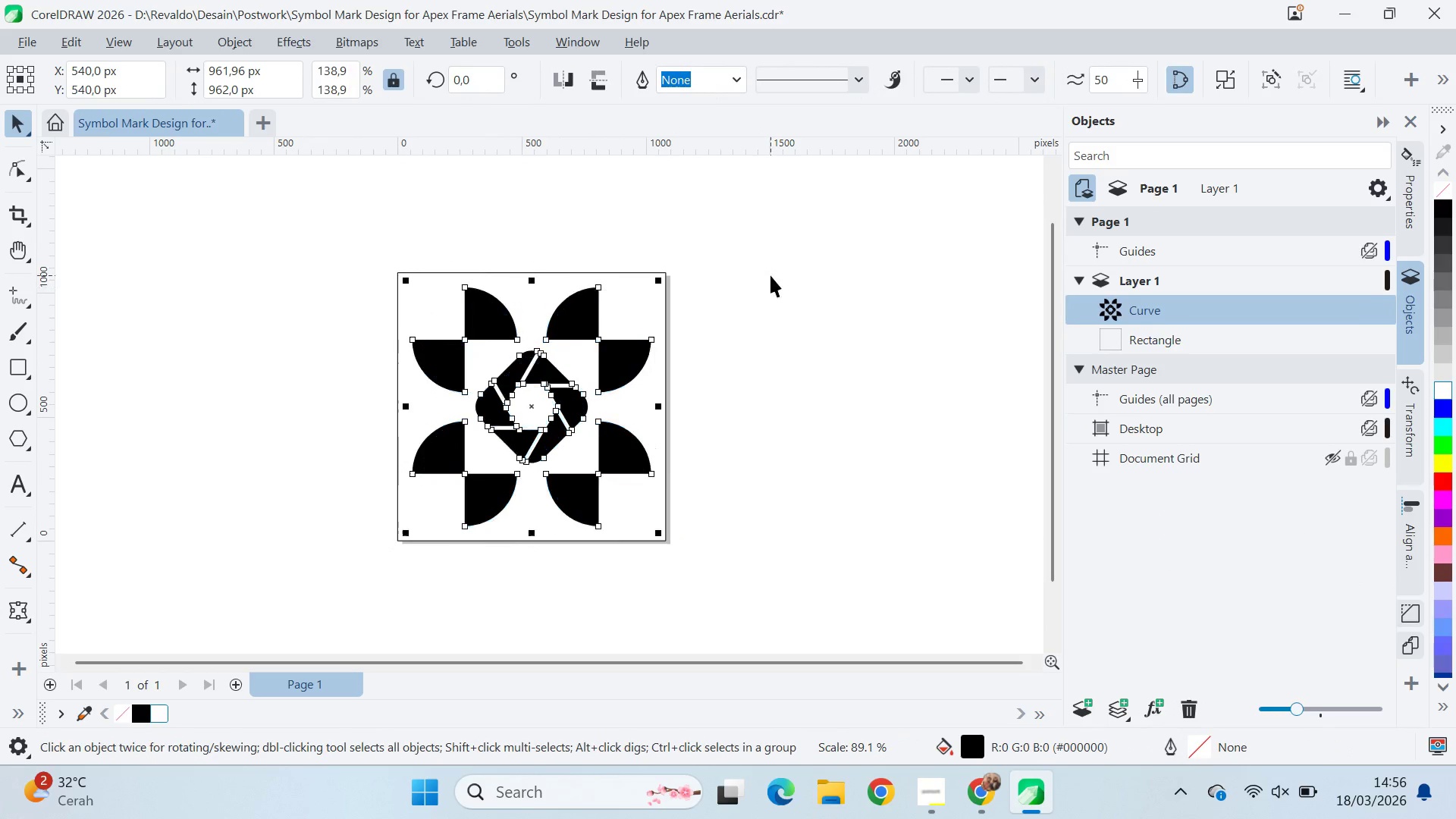 
key(Shift+ShiftLeft)
 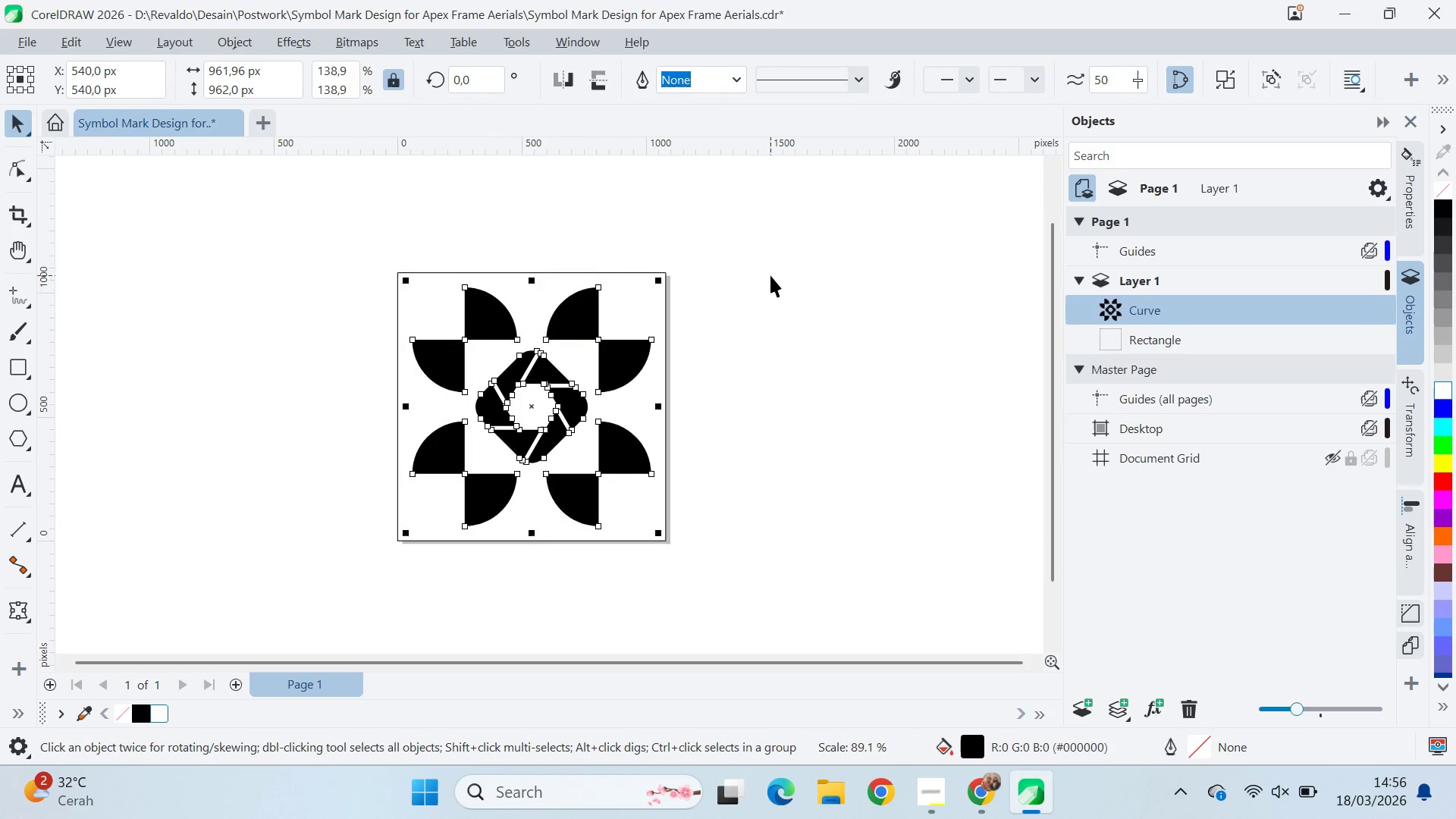 
key(Shift+ShiftLeft)
 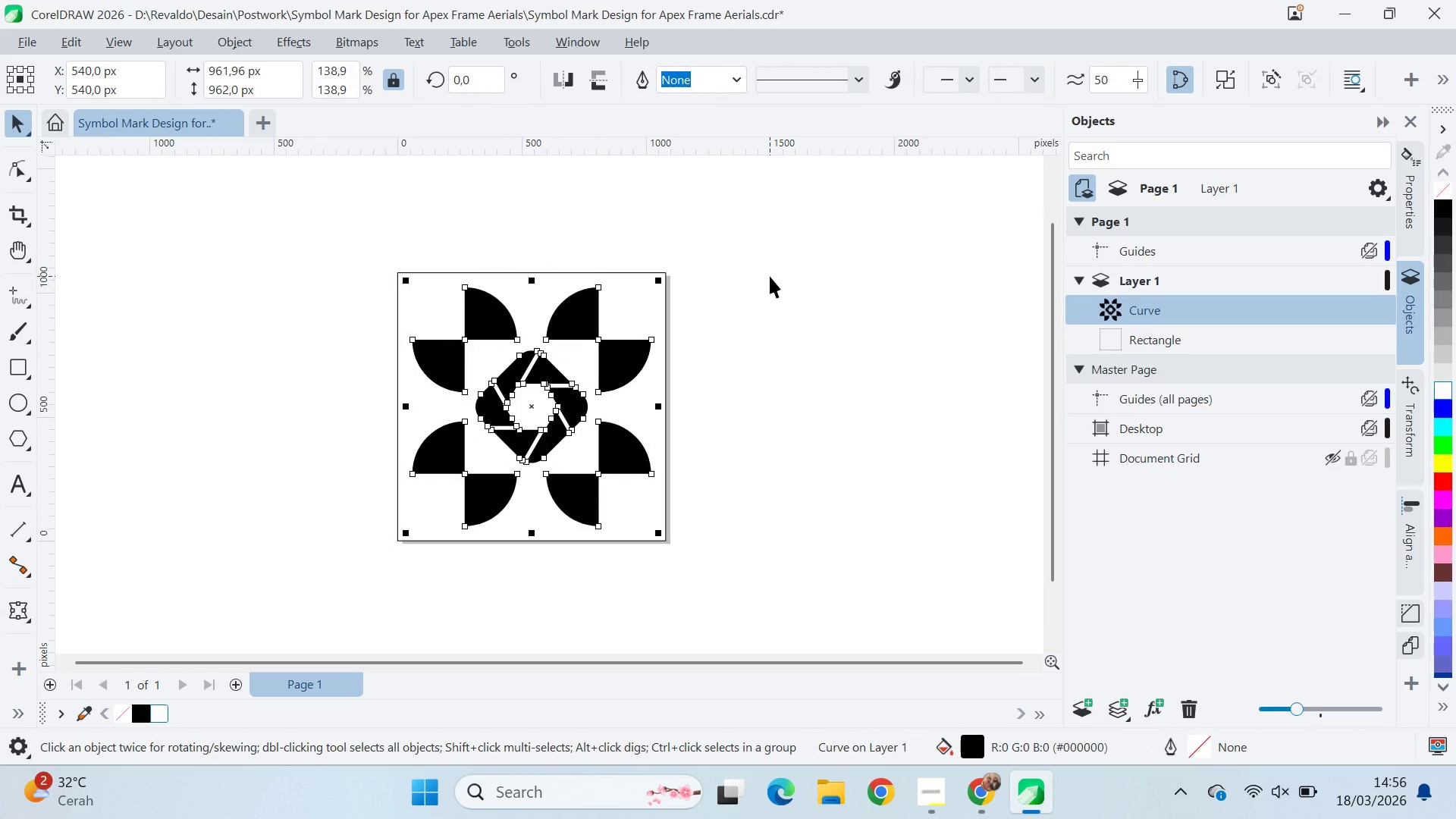 
hold_key(key=ControlLeft, duration=0.39)
 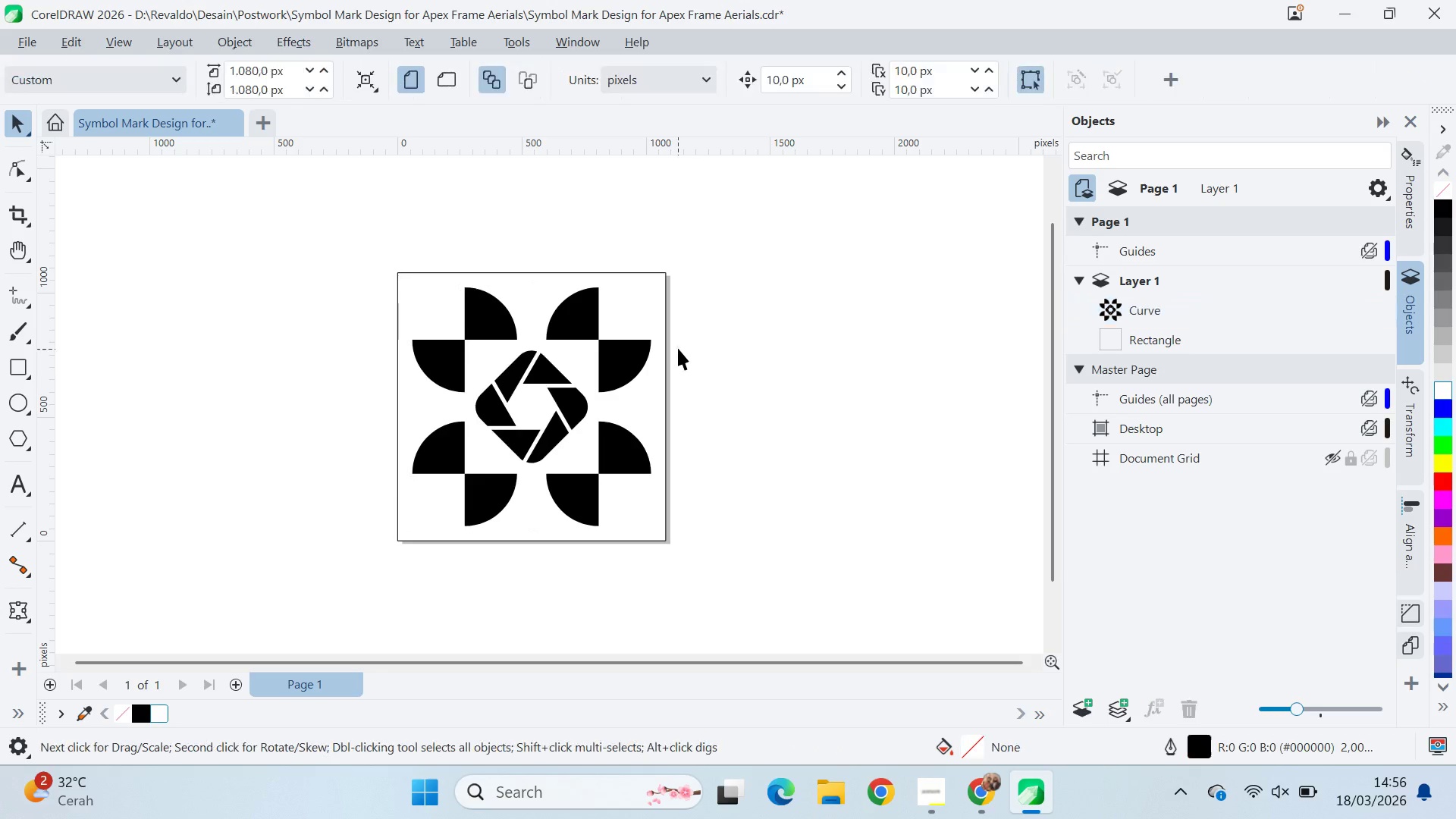 
left_click([661, 316])
 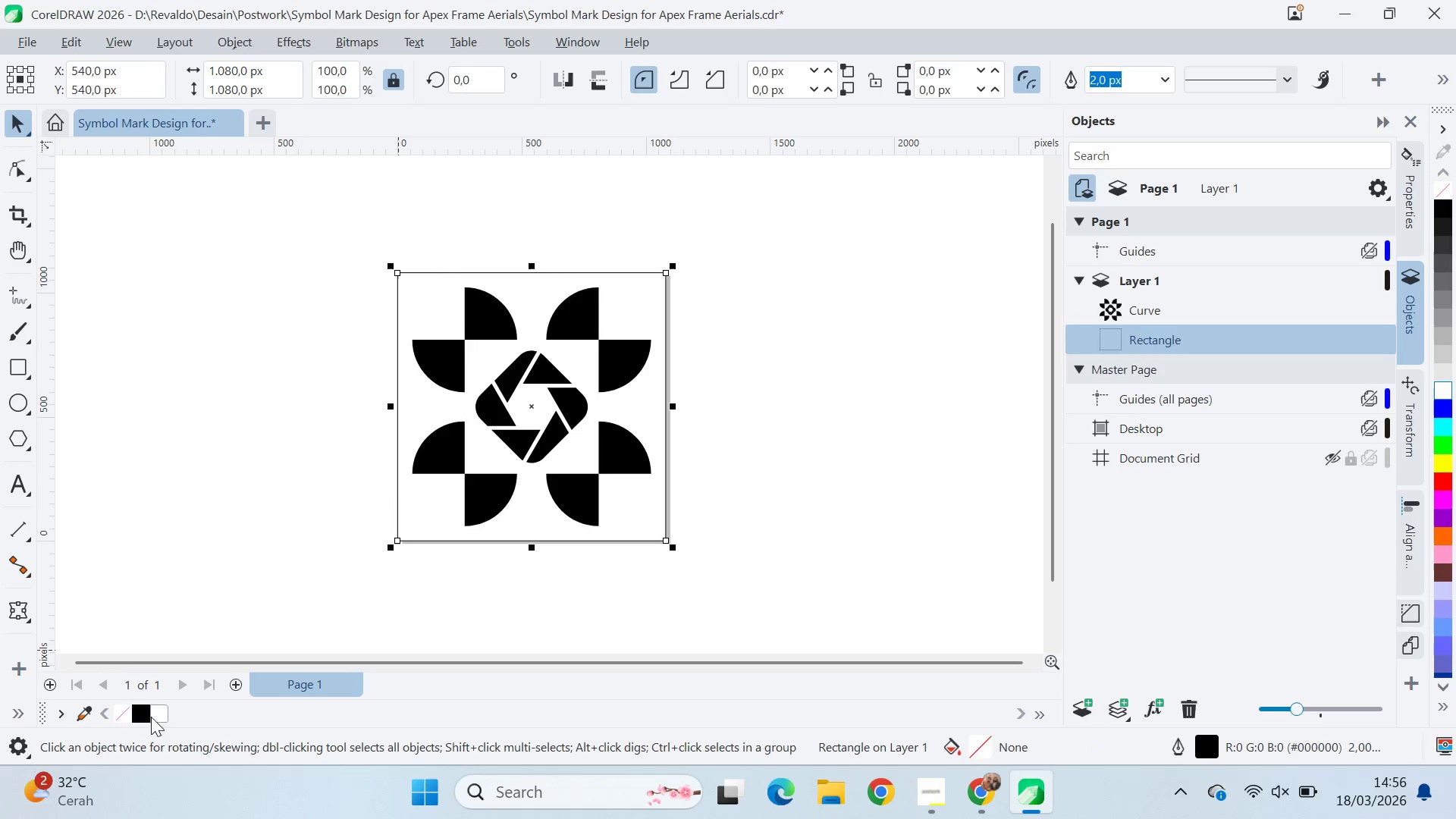 
right_click([122, 705])
 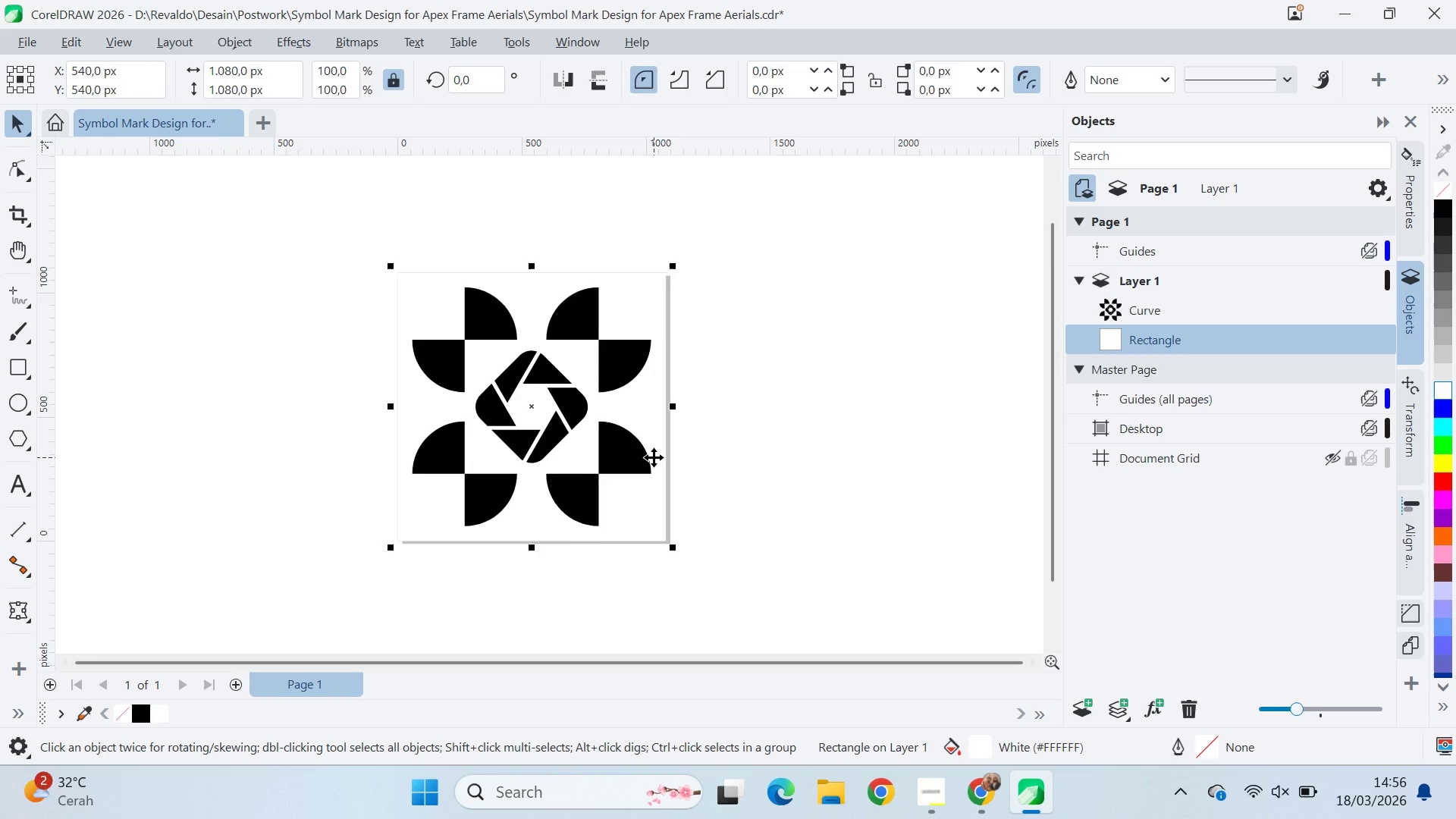 
scroll: coordinate [654, 457], scroll_direction: up, amount: 2.0
 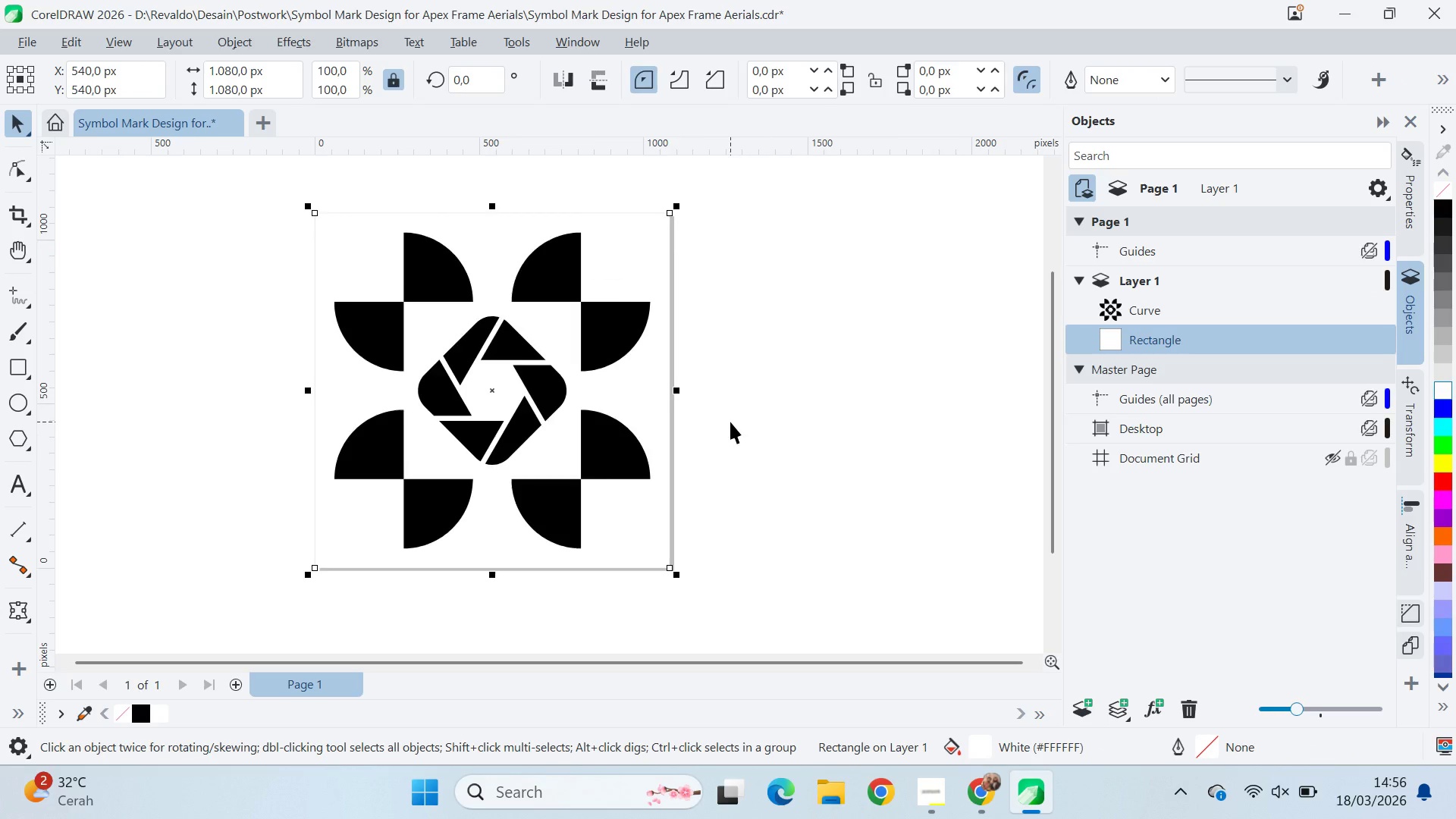 
key(Q)
 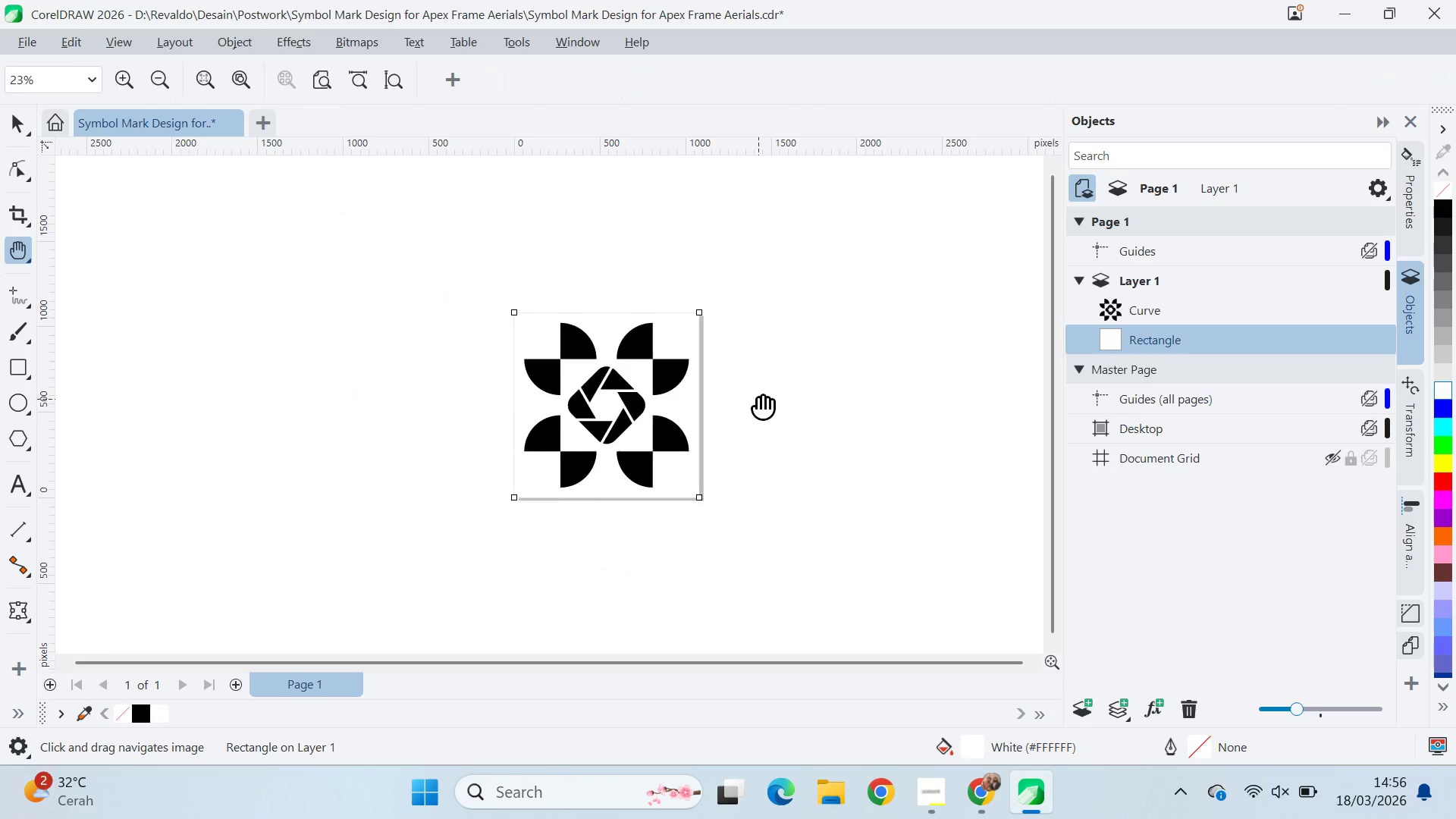 
left_click_drag(start_coordinate=[758, 399], to_coordinate=[664, 397])
 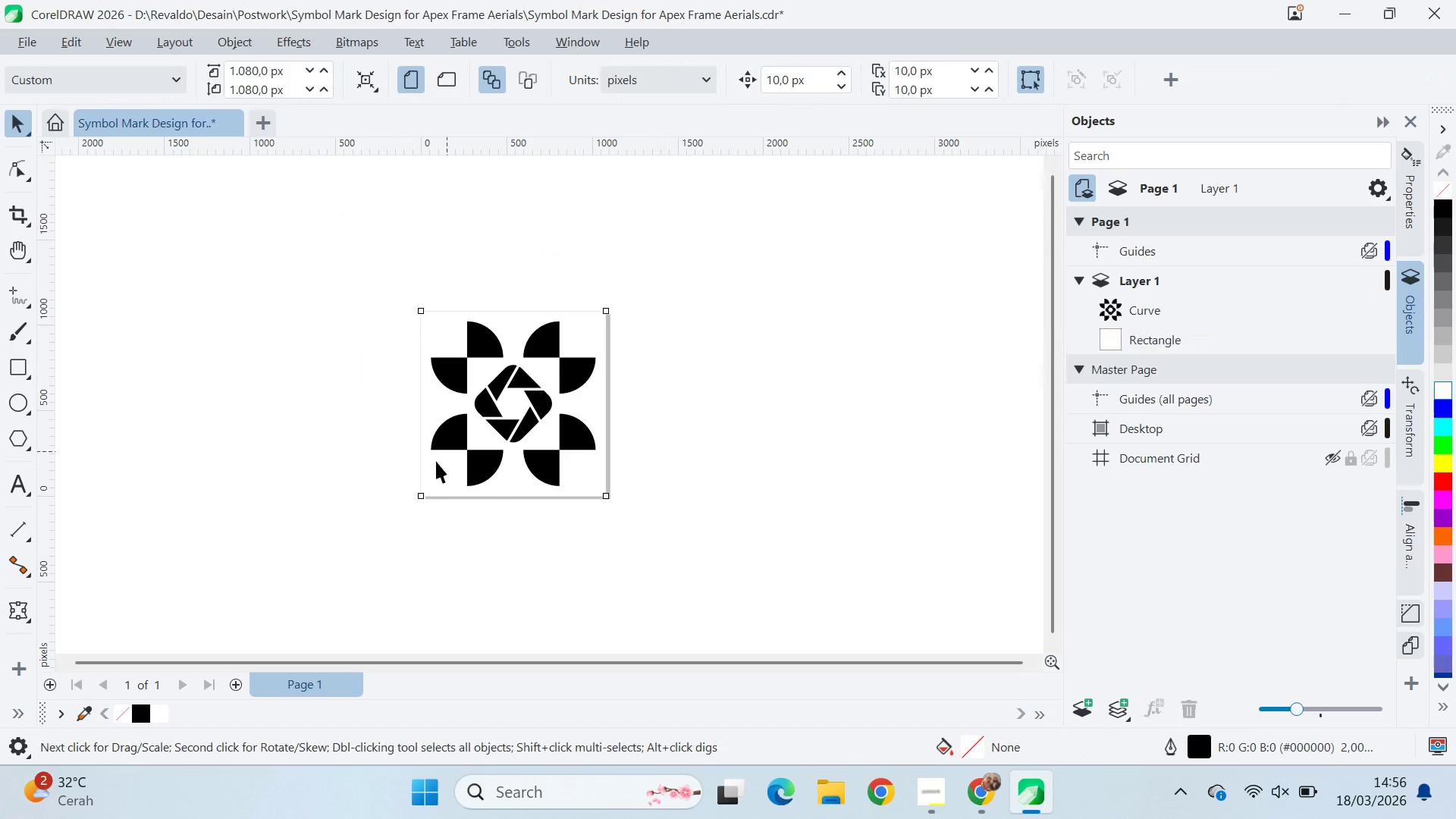 
scroll: coordinate [732, 421], scroll_direction: down, amount: 5.0
 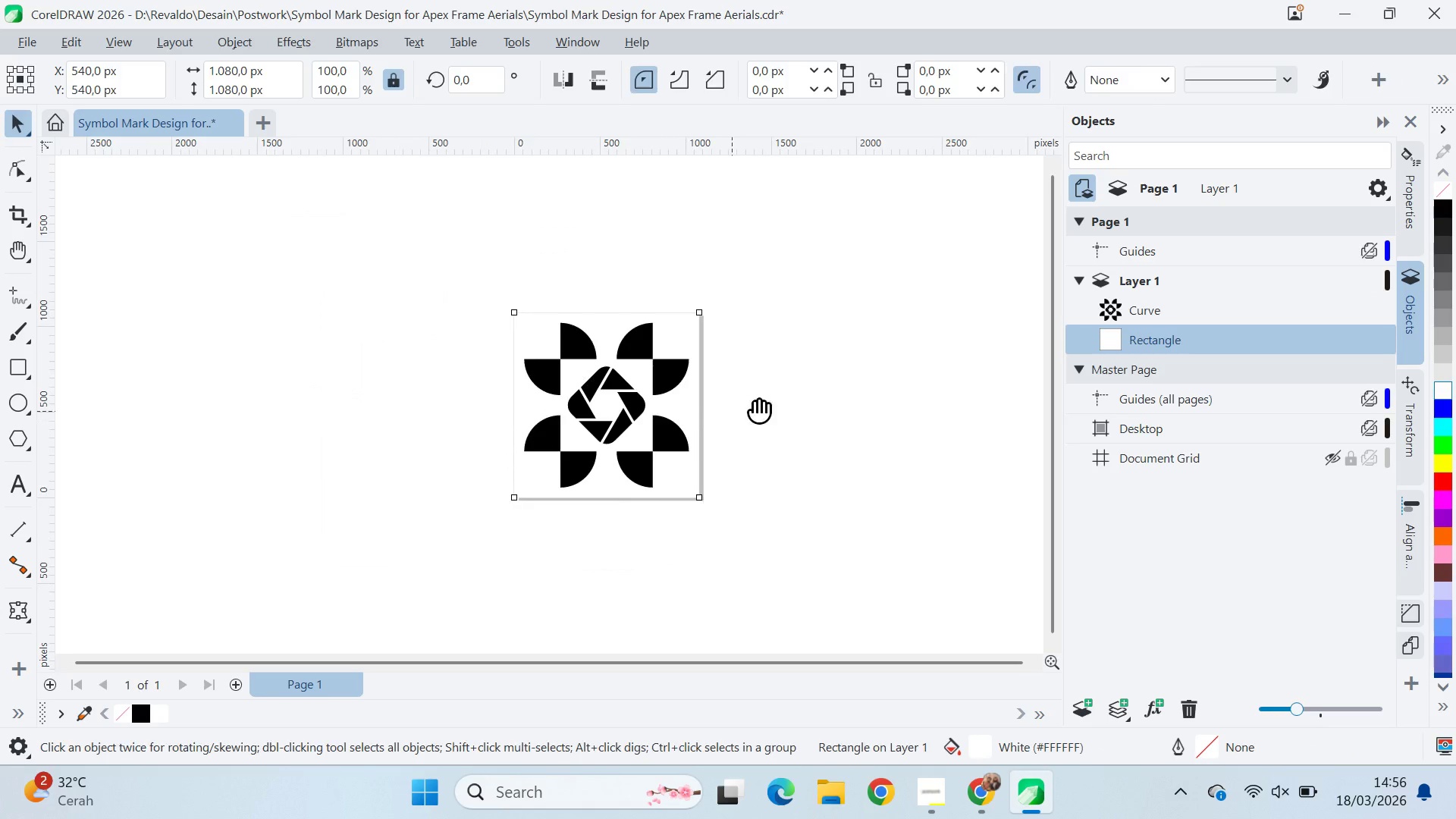 
key(V)
 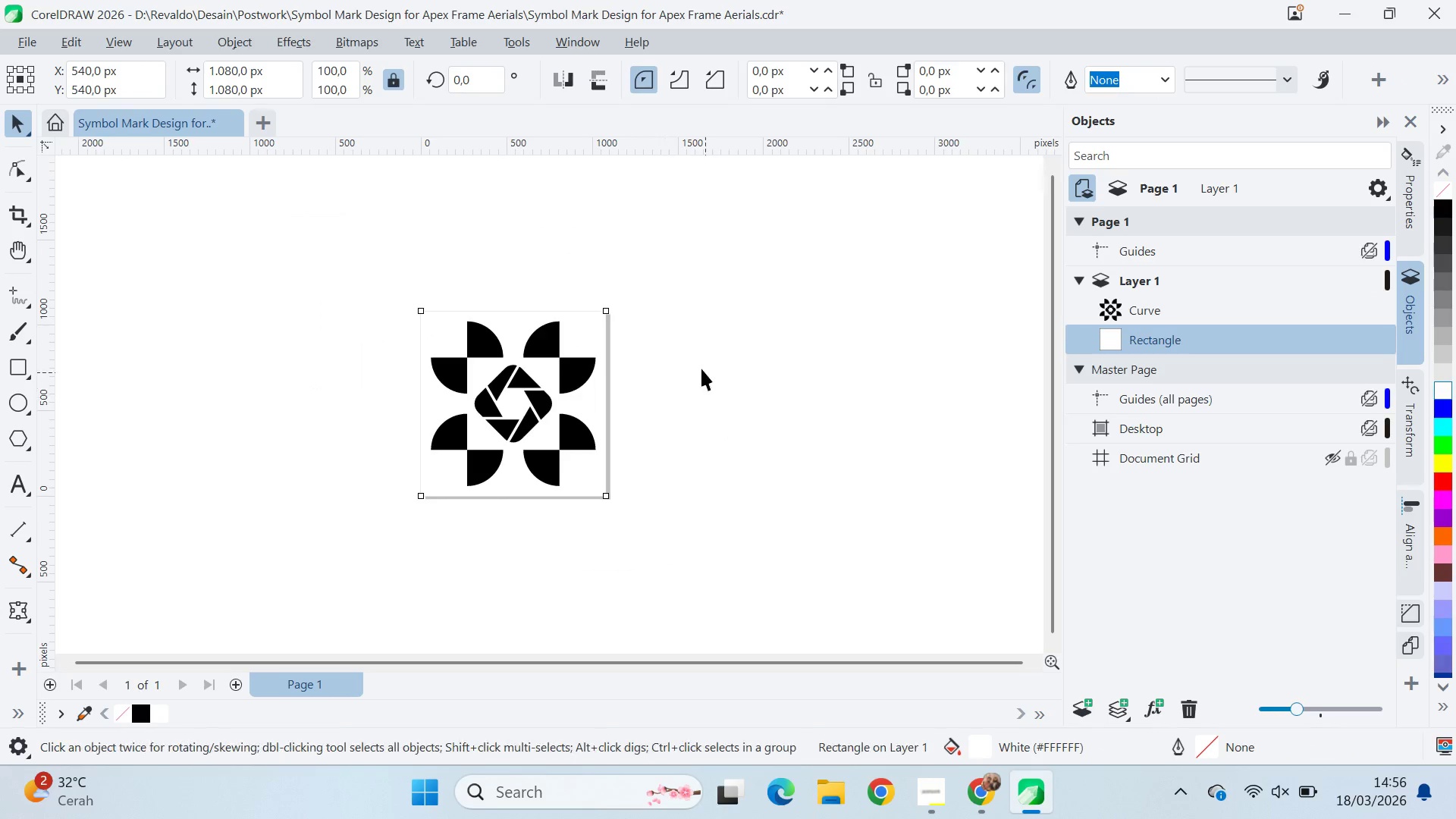 
left_click_drag(start_coordinate=[705, 374], to_coordinate=[701, 369])
 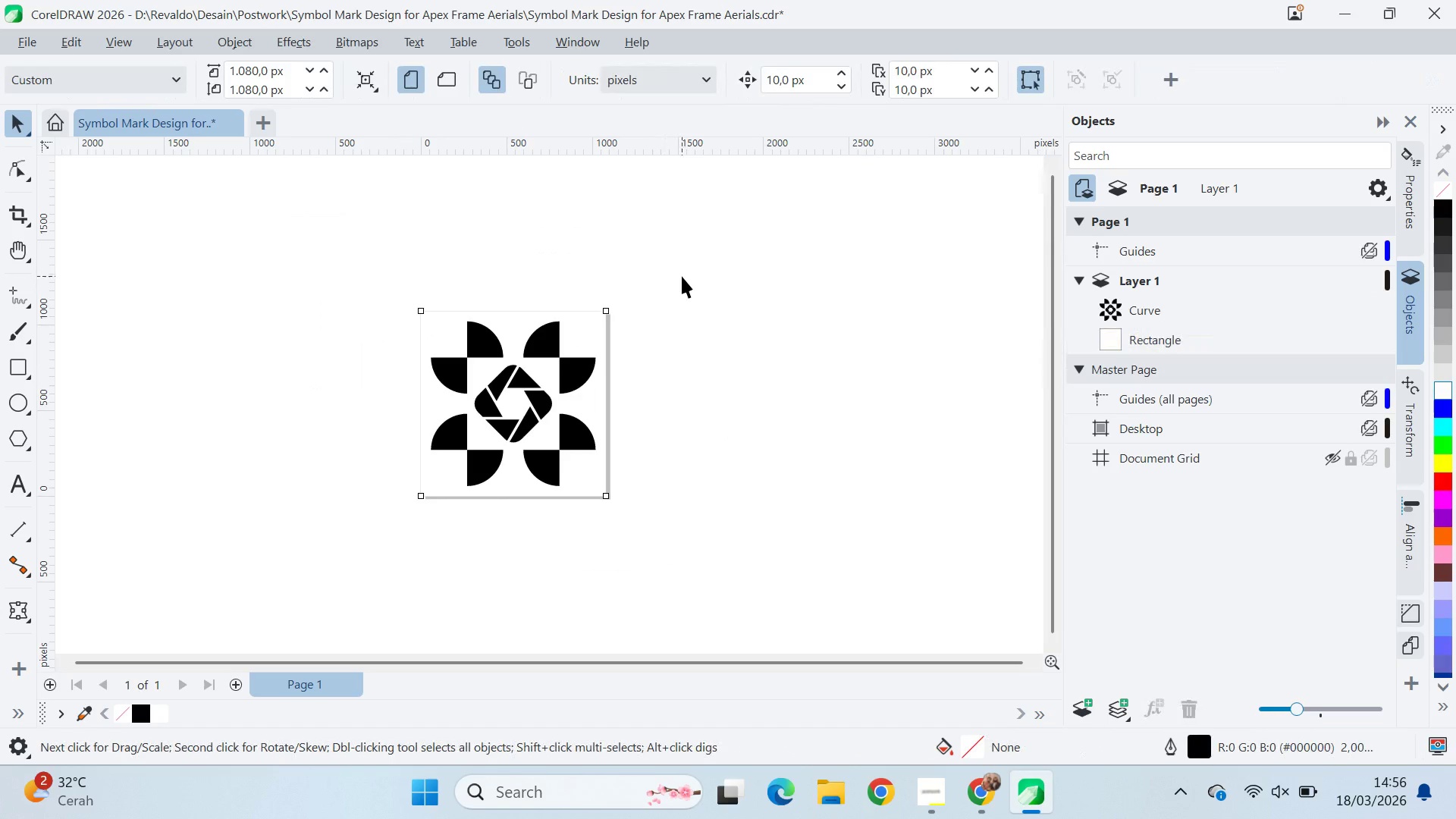 
left_click_drag(start_coordinate=[682, 276], to_coordinate=[369, 551])
 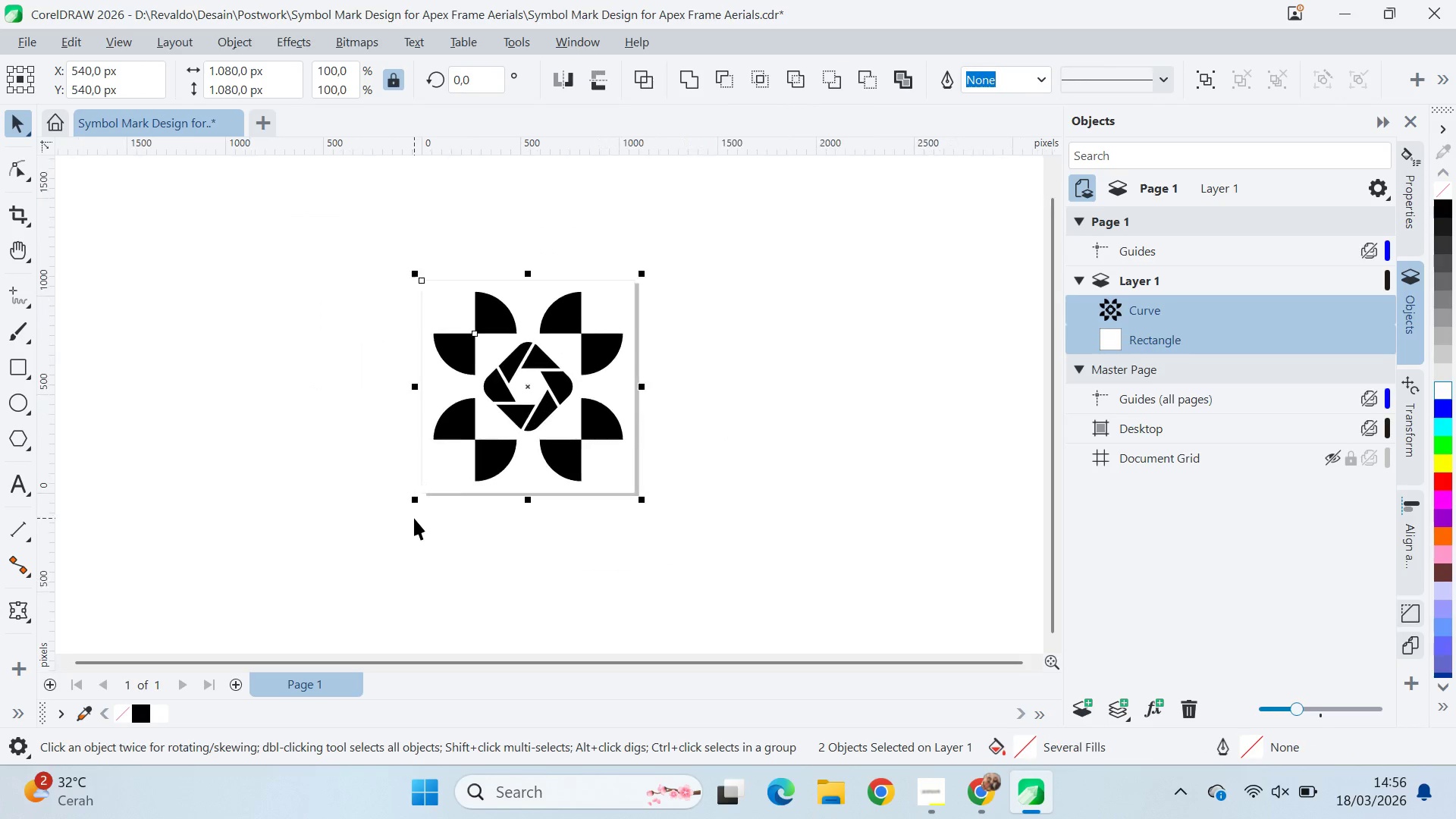 
scroll: coordinate [460, 496], scroll_direction: up, amount: 2.0
 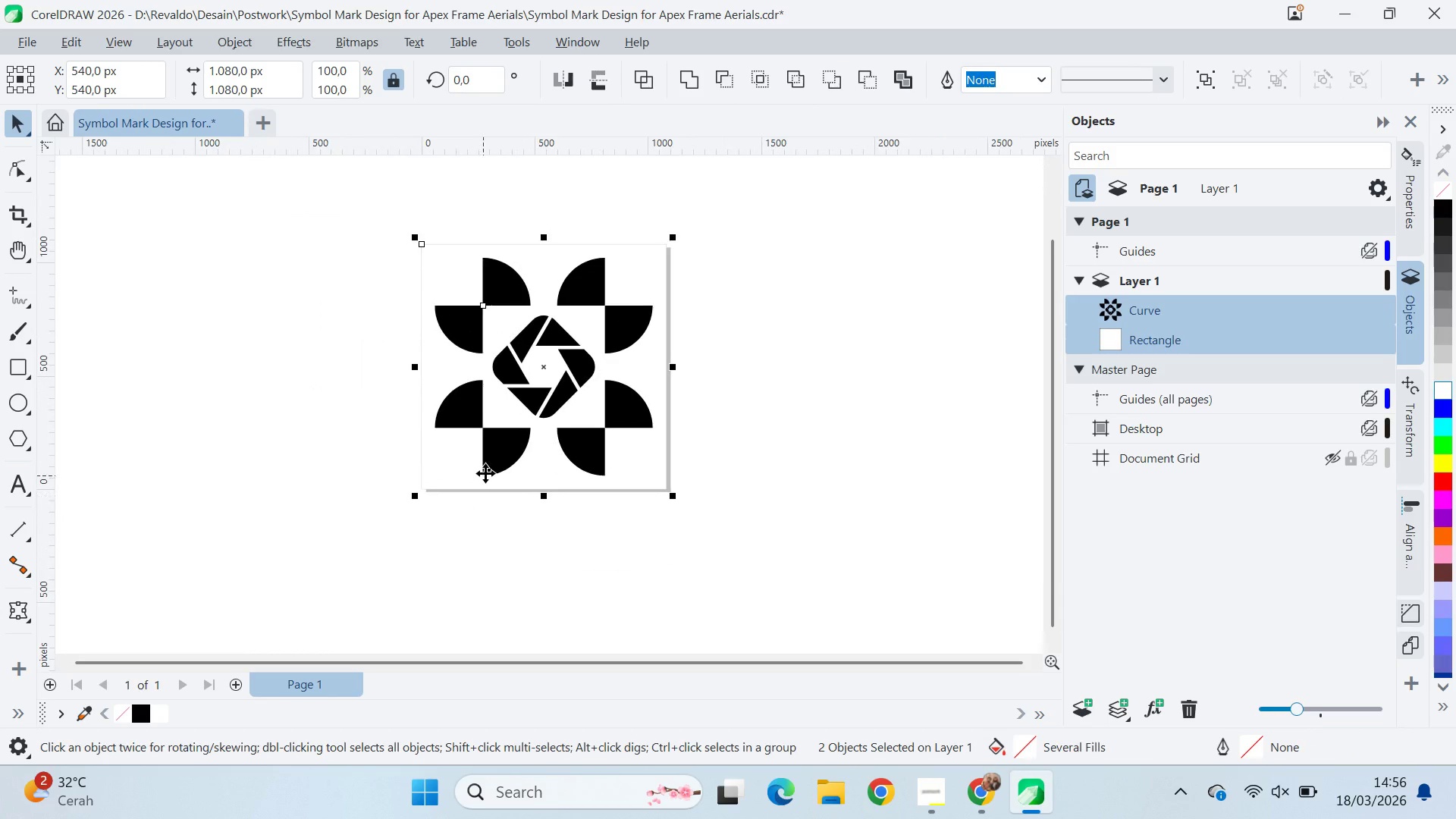 
scroll: coordinate [485, 473], scroll_direction: down, amount: 1.0
 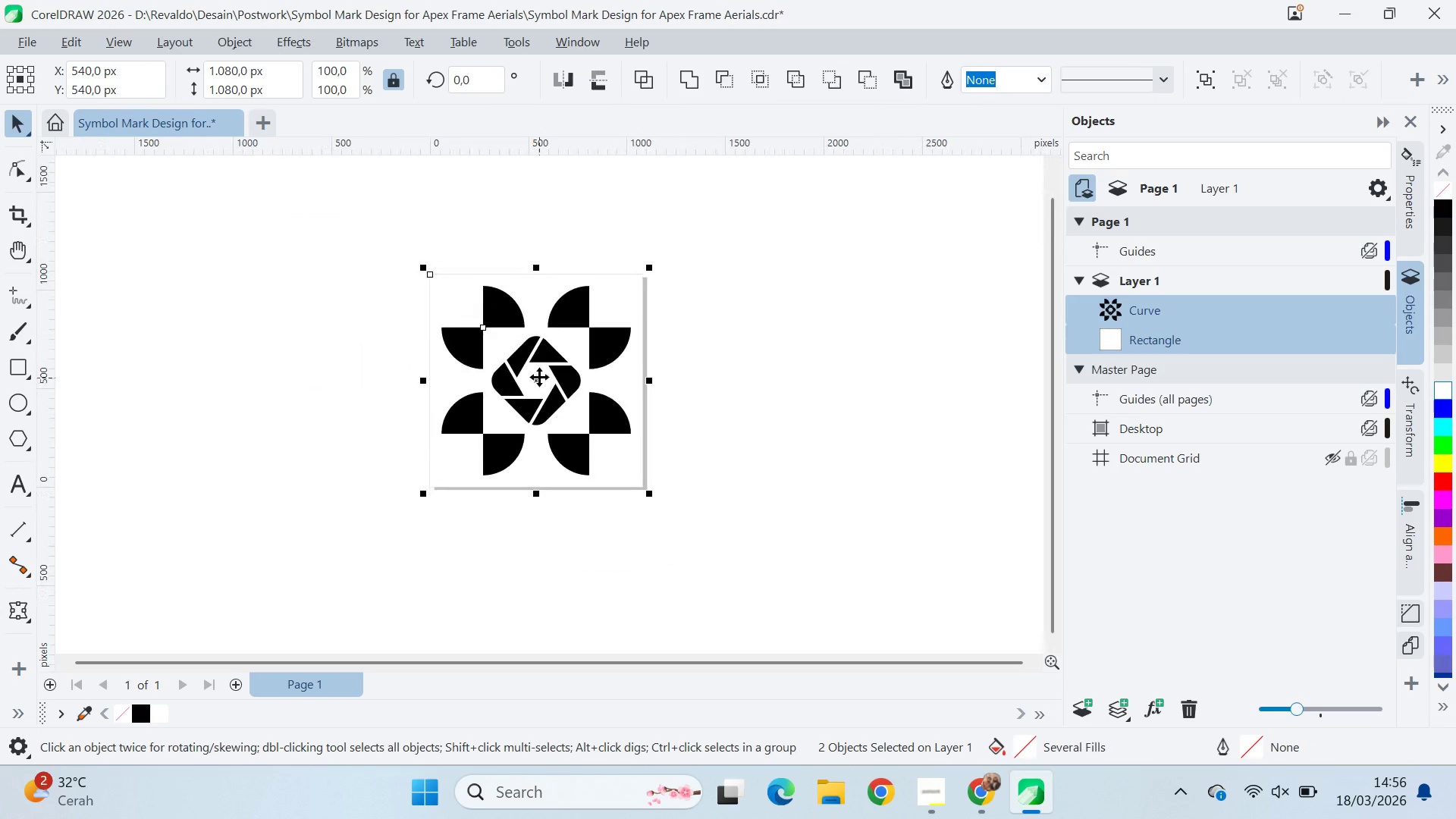 
left_click_drag(start_coordinate=[539, 377], to_coordinate=[793, 403])
 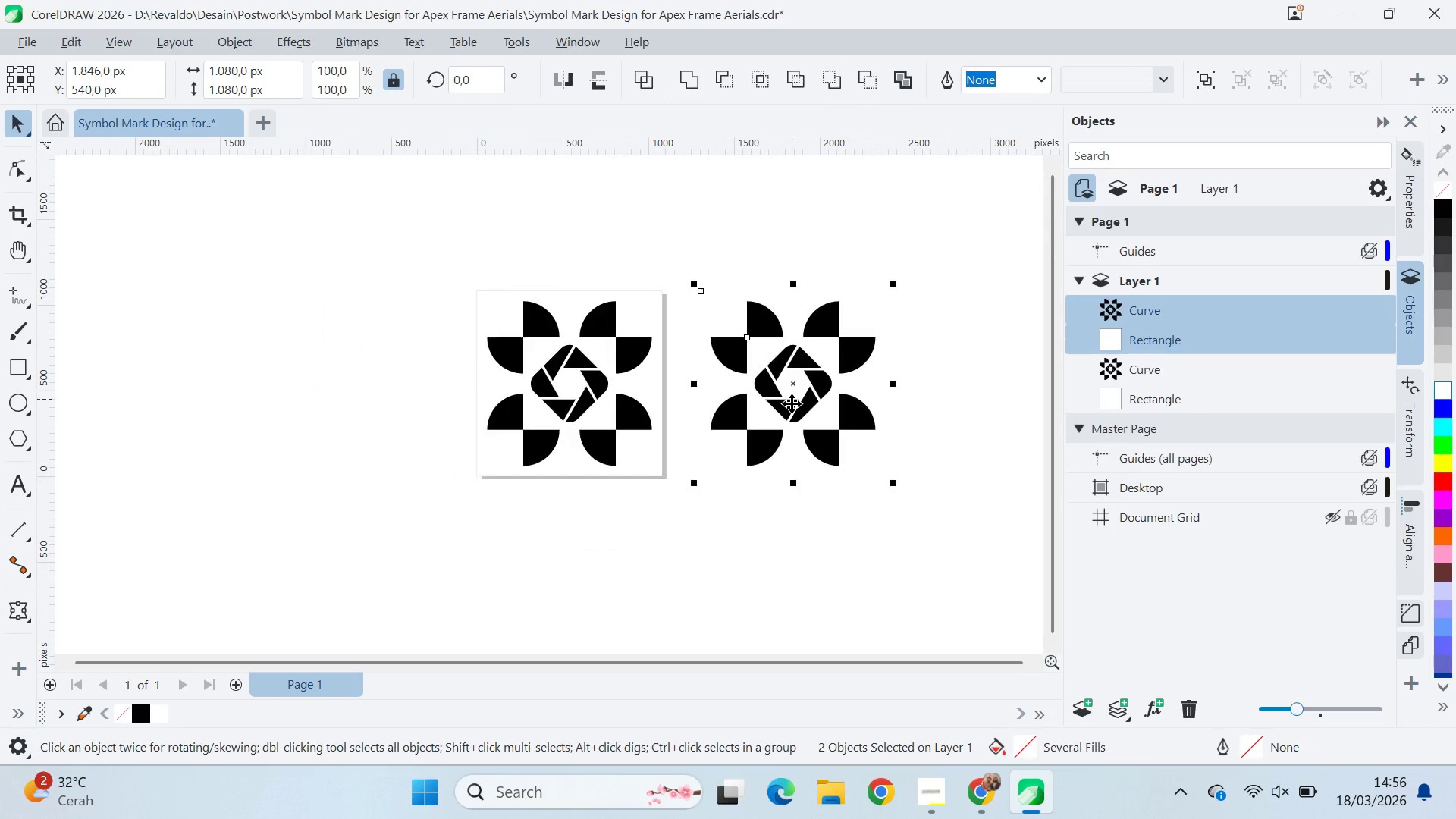 
hold_key(key=ShiftLeft, duration=0.86)
left_click([793, 403])
 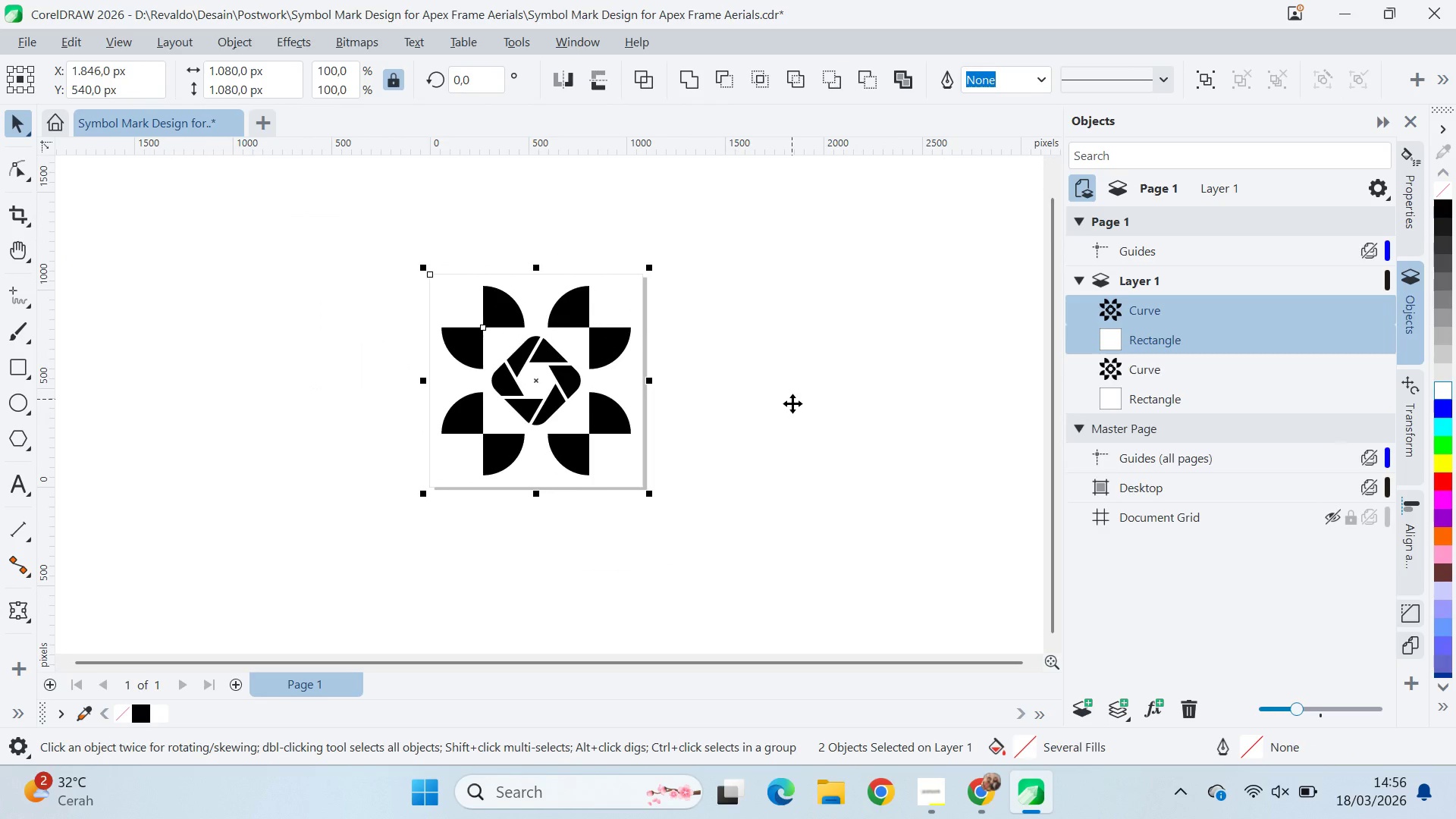 
right_click([793, 403])
 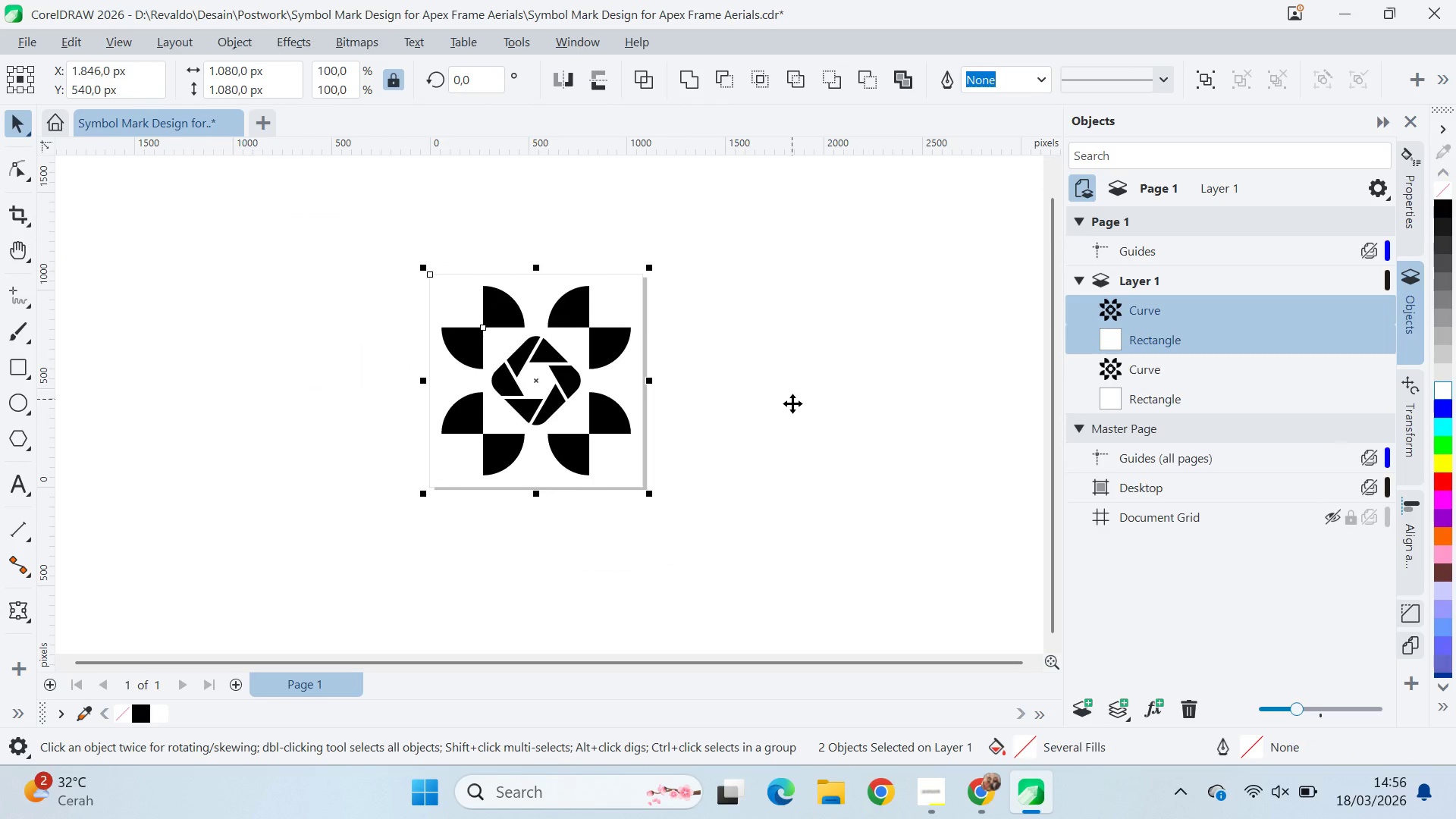 
scroll: coordinate [792, 403], scroll_direction: down, amount: 1.0
 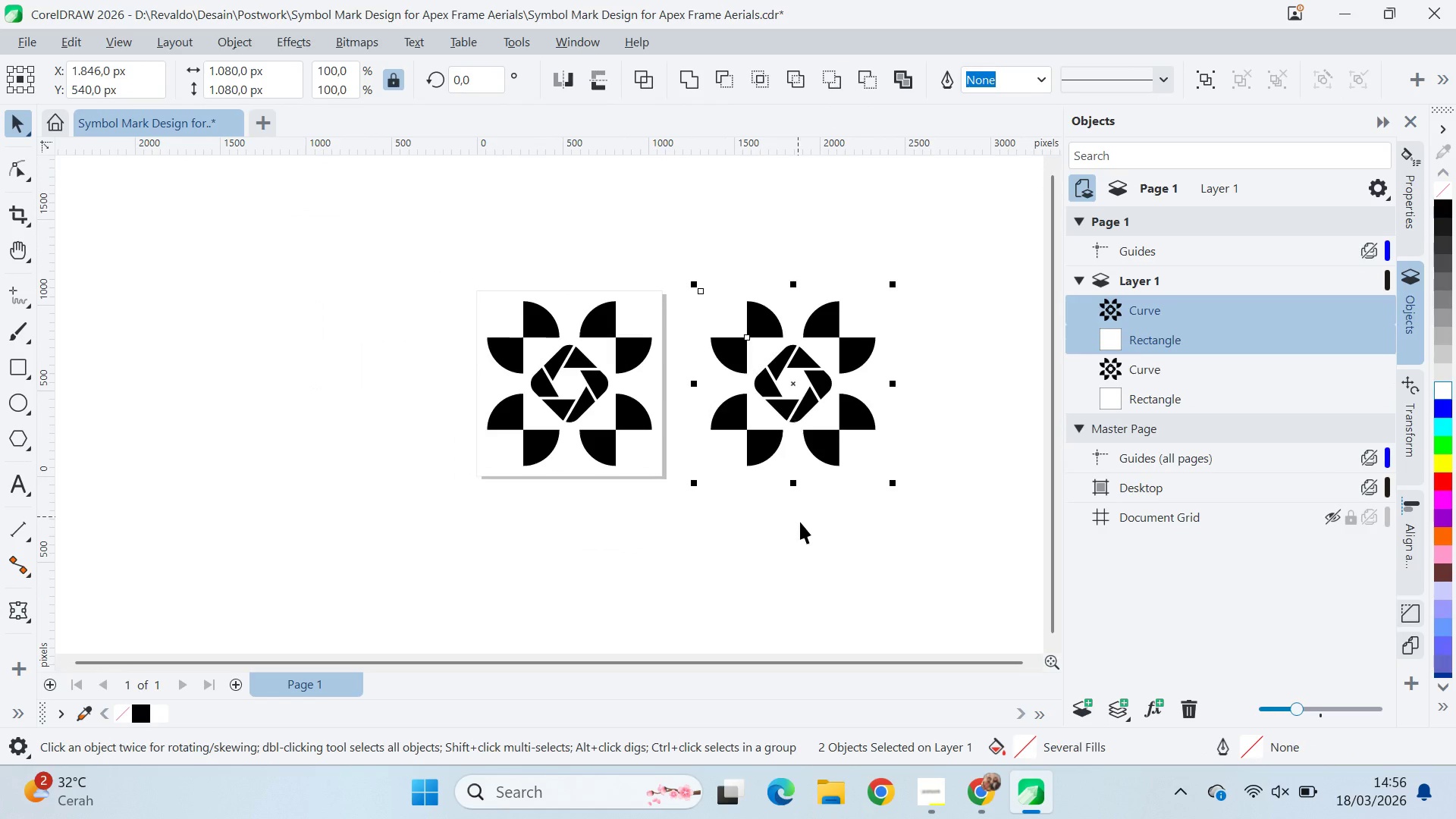 
double_click([799, 463])
 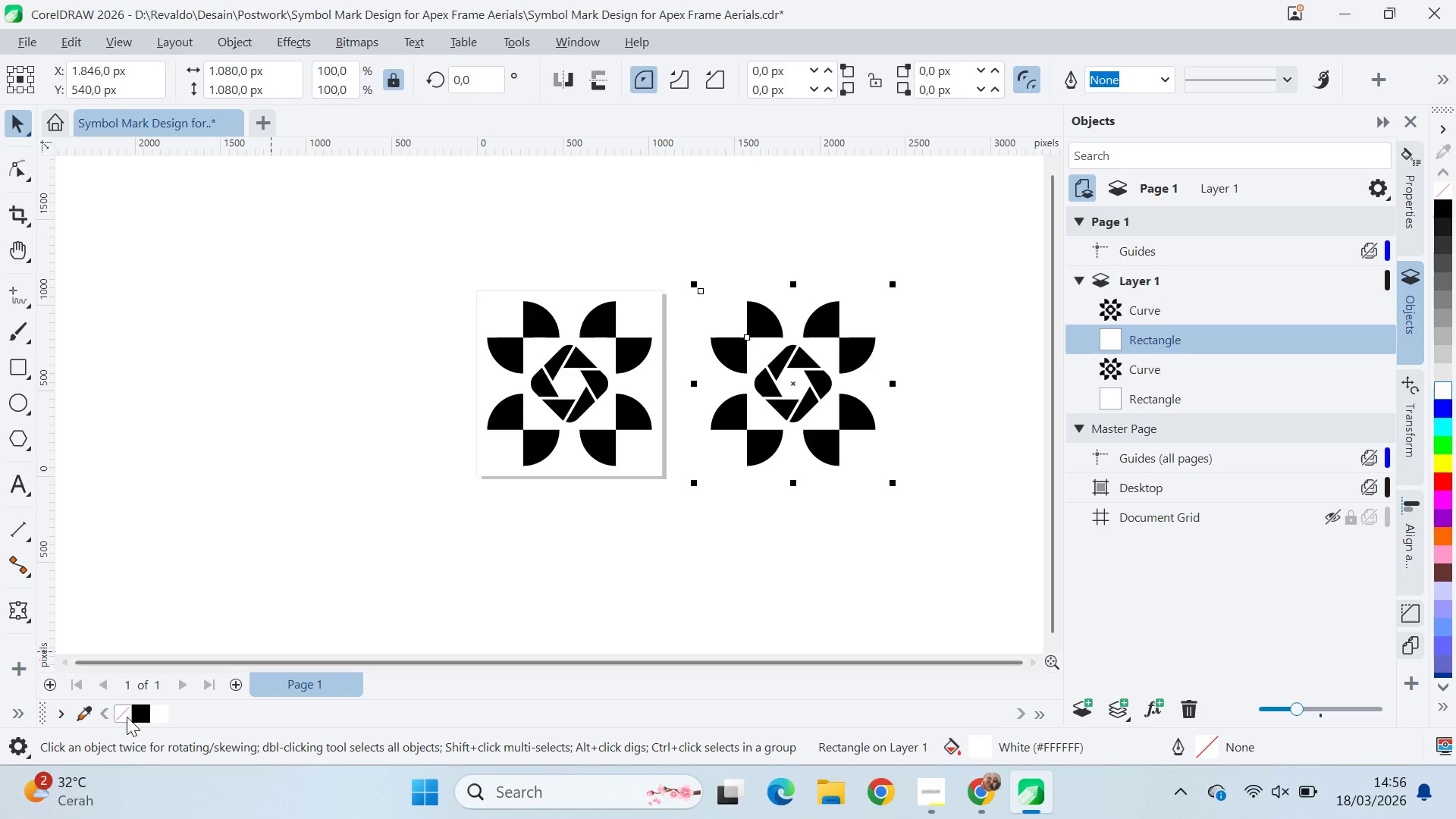 
left_click([144, 714])
 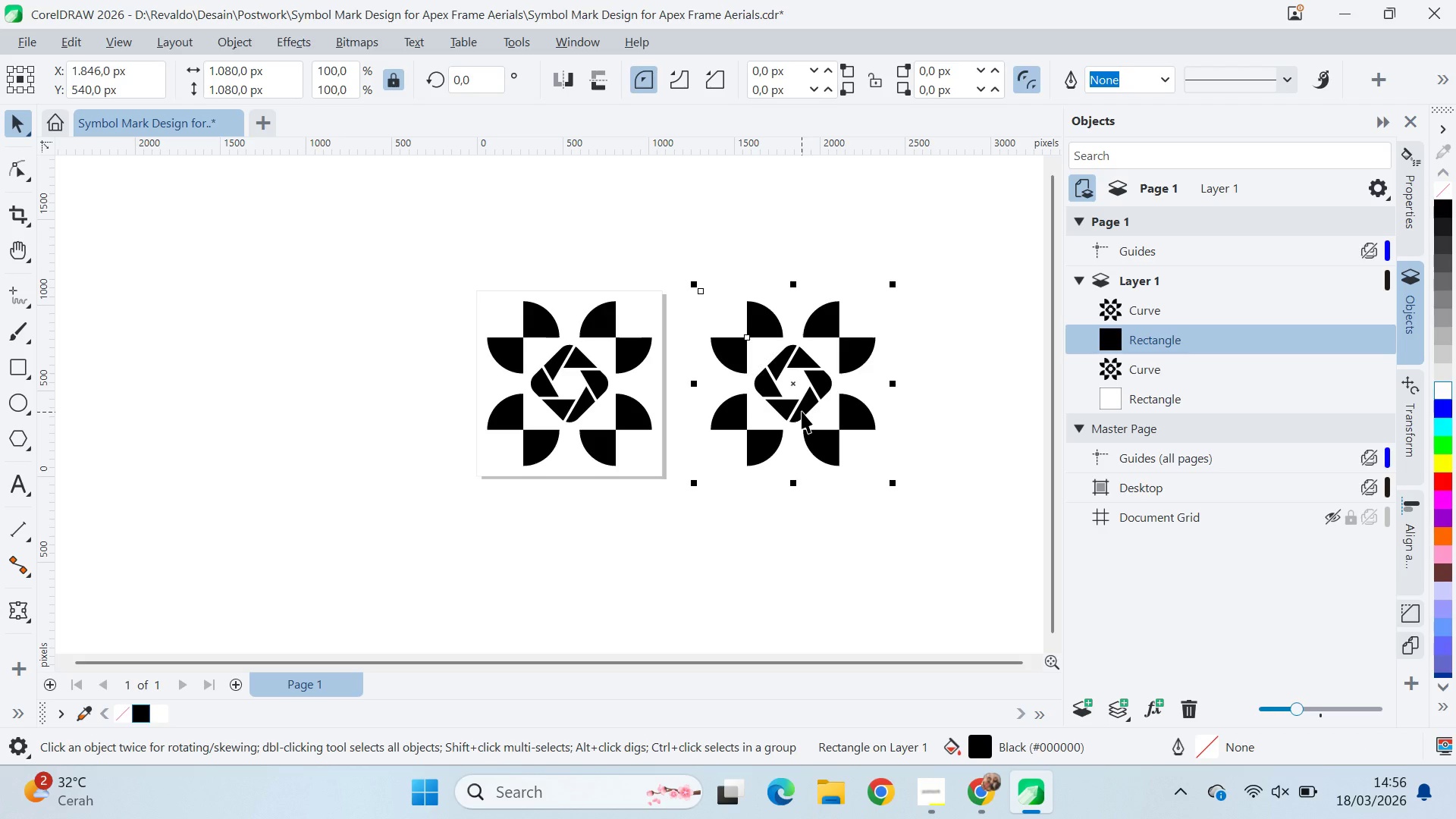 
type(qv)
 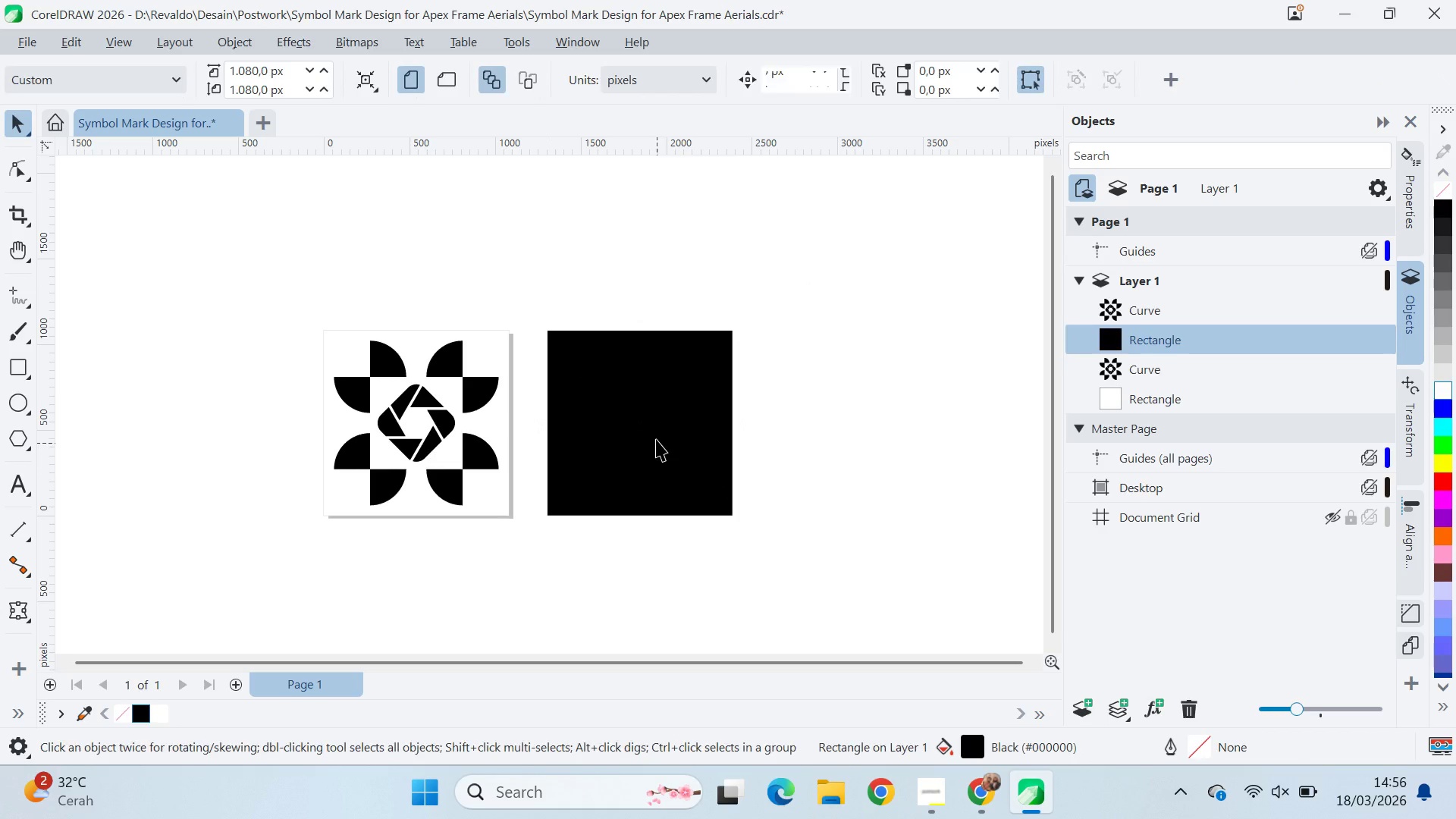 
left_click_drag(start_coordinate=[790, 413], to_coordinate=[512, 437])
 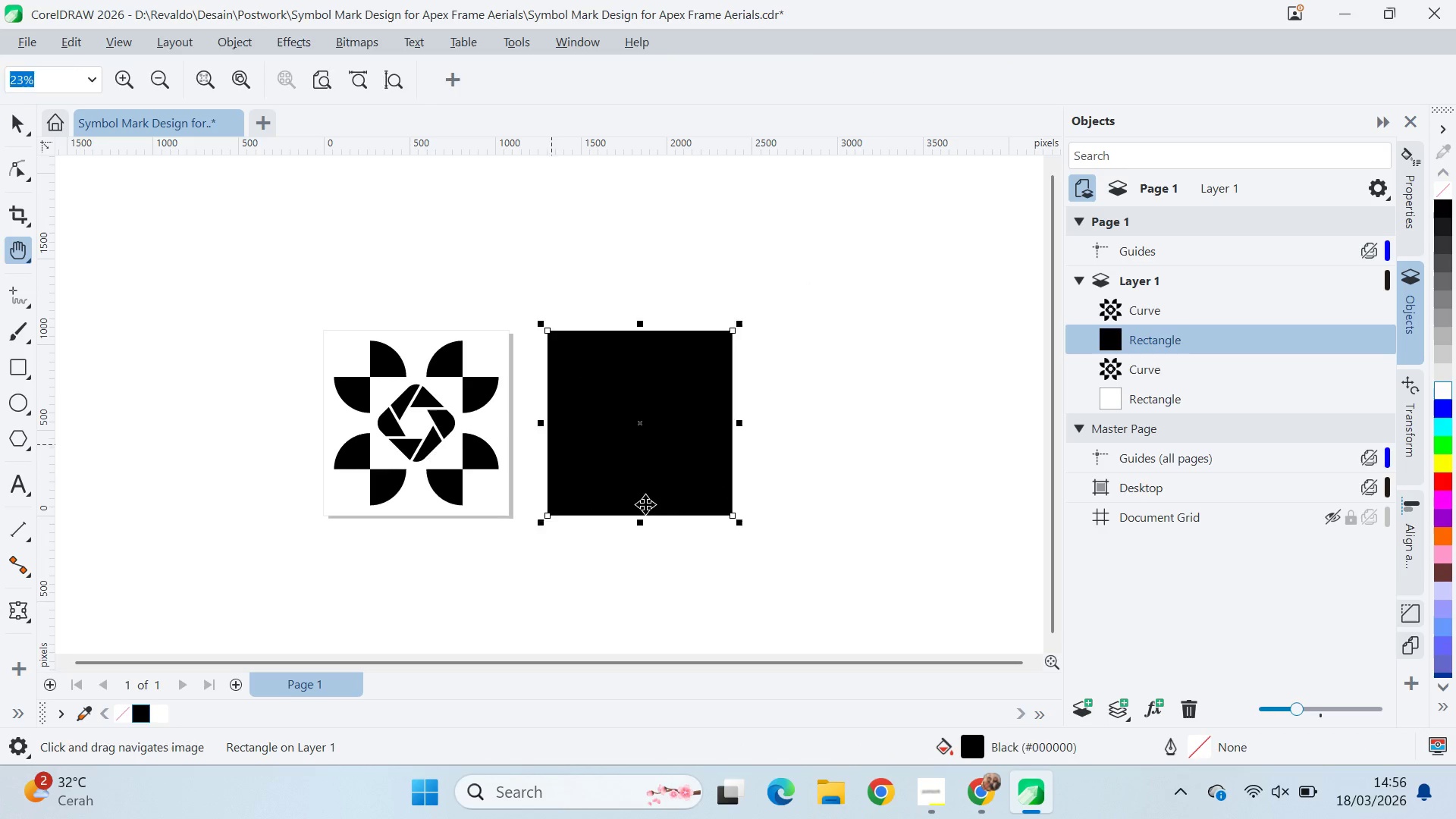 
left_click_drag(start_coordinate=[692, 583], to_coordinate=[686, 576])
 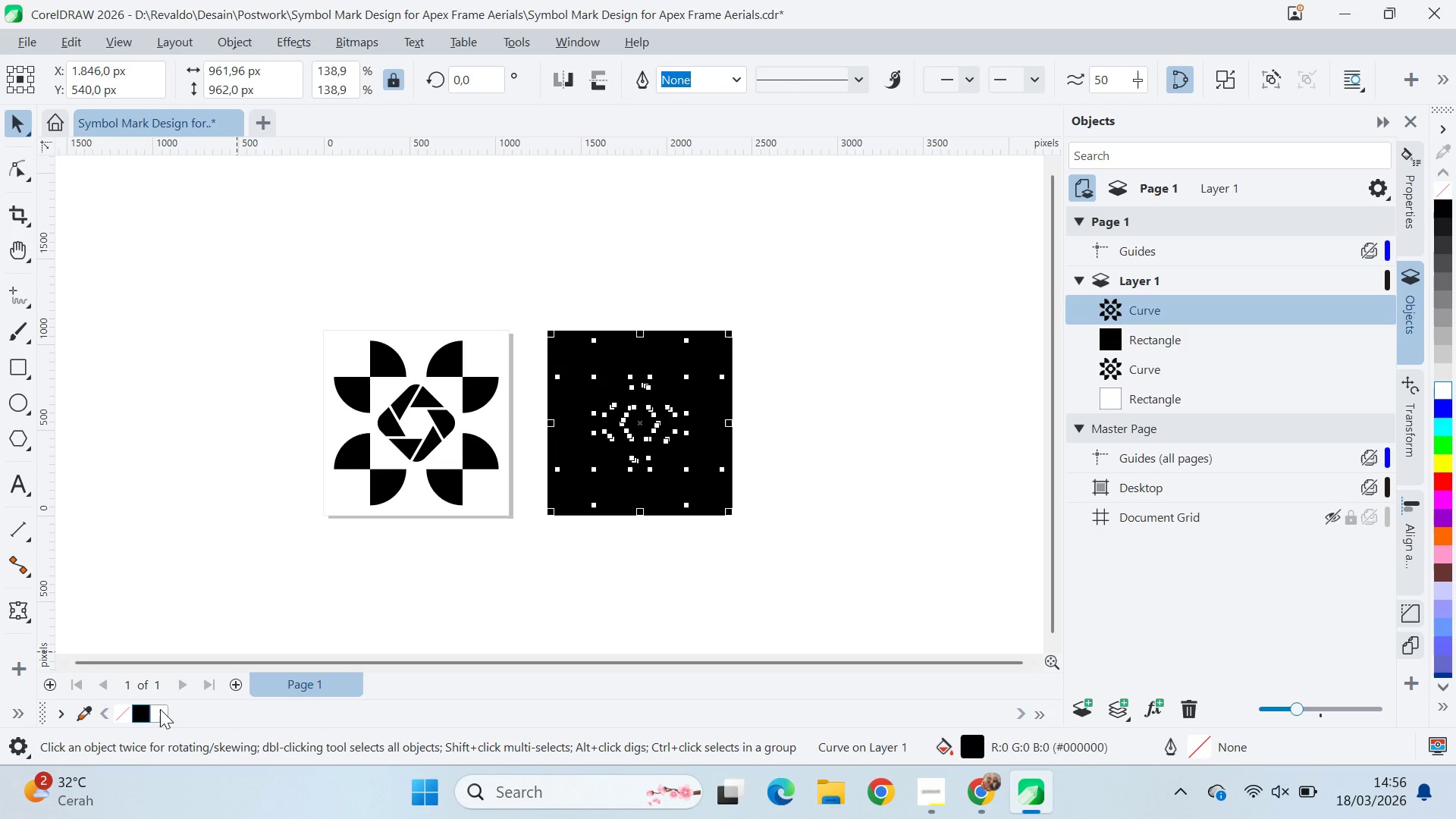 
double_click([682, 565])
 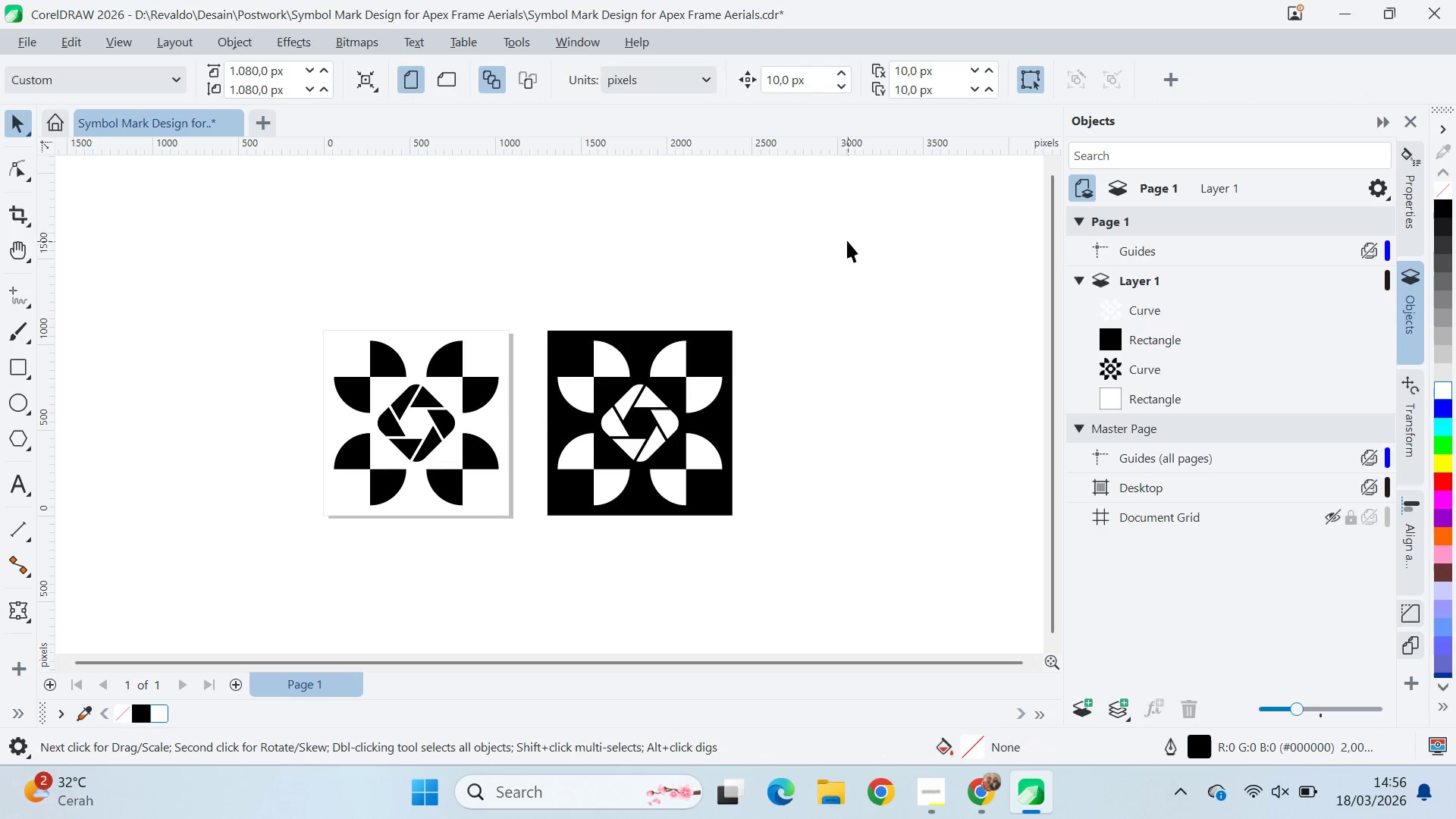 
left_click_drag(start_coordinate=[846, 240], to_coordinate=[482, 584])
 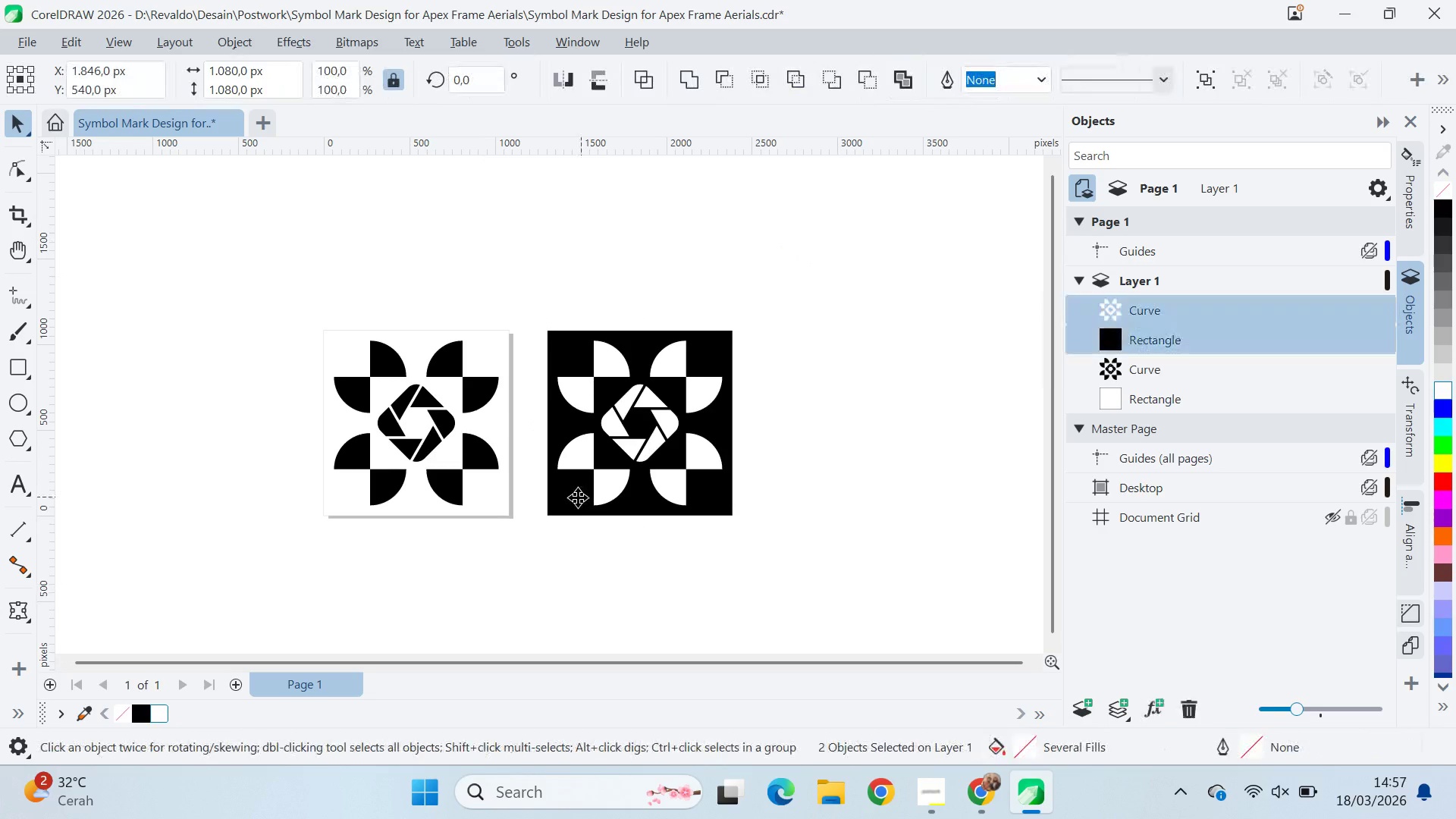 
left_click_drag(start_coordinate=[581, 497], to_coordinate=[552, 505])